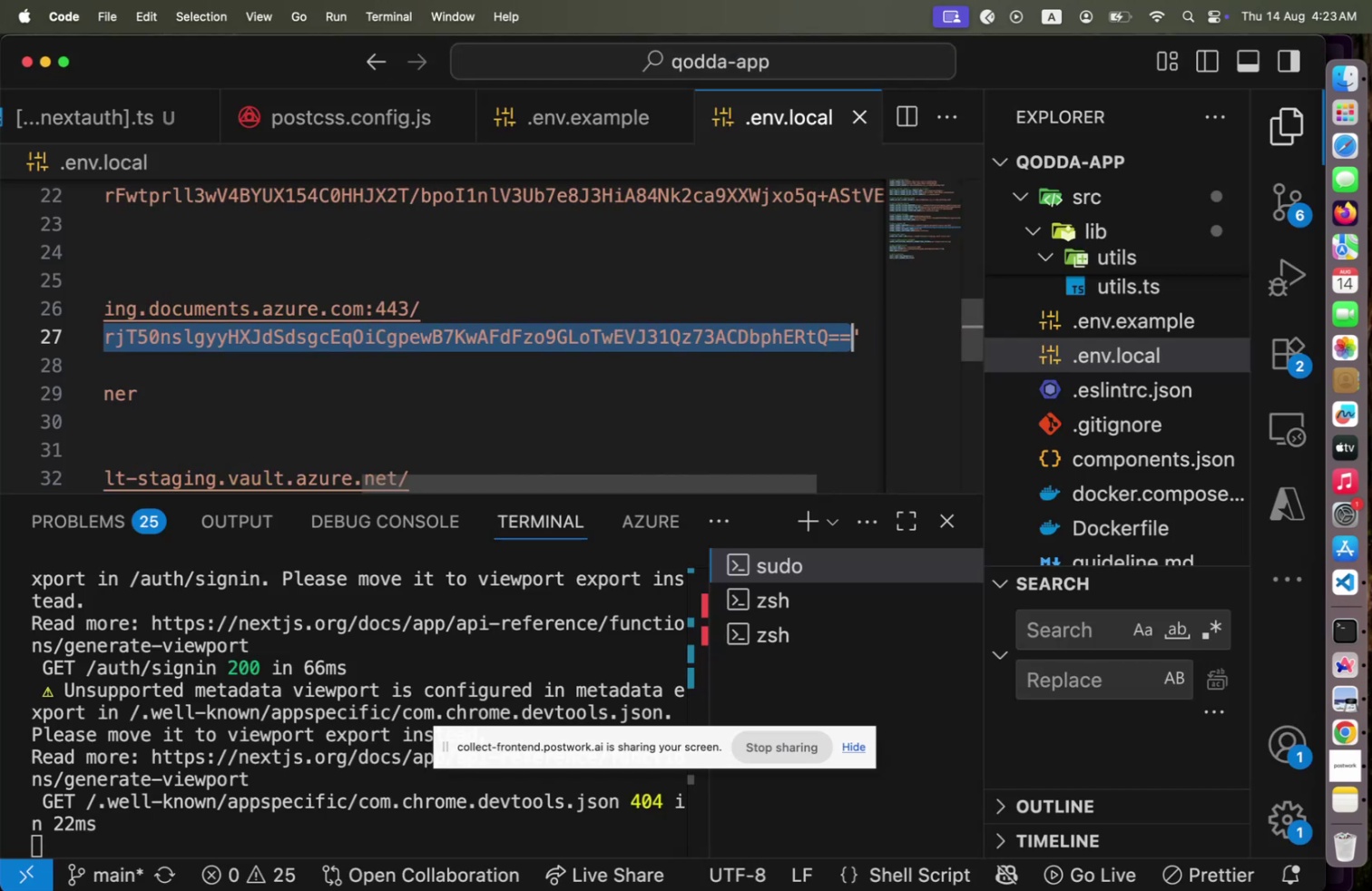 
key(Shift+ArrowLeft)
 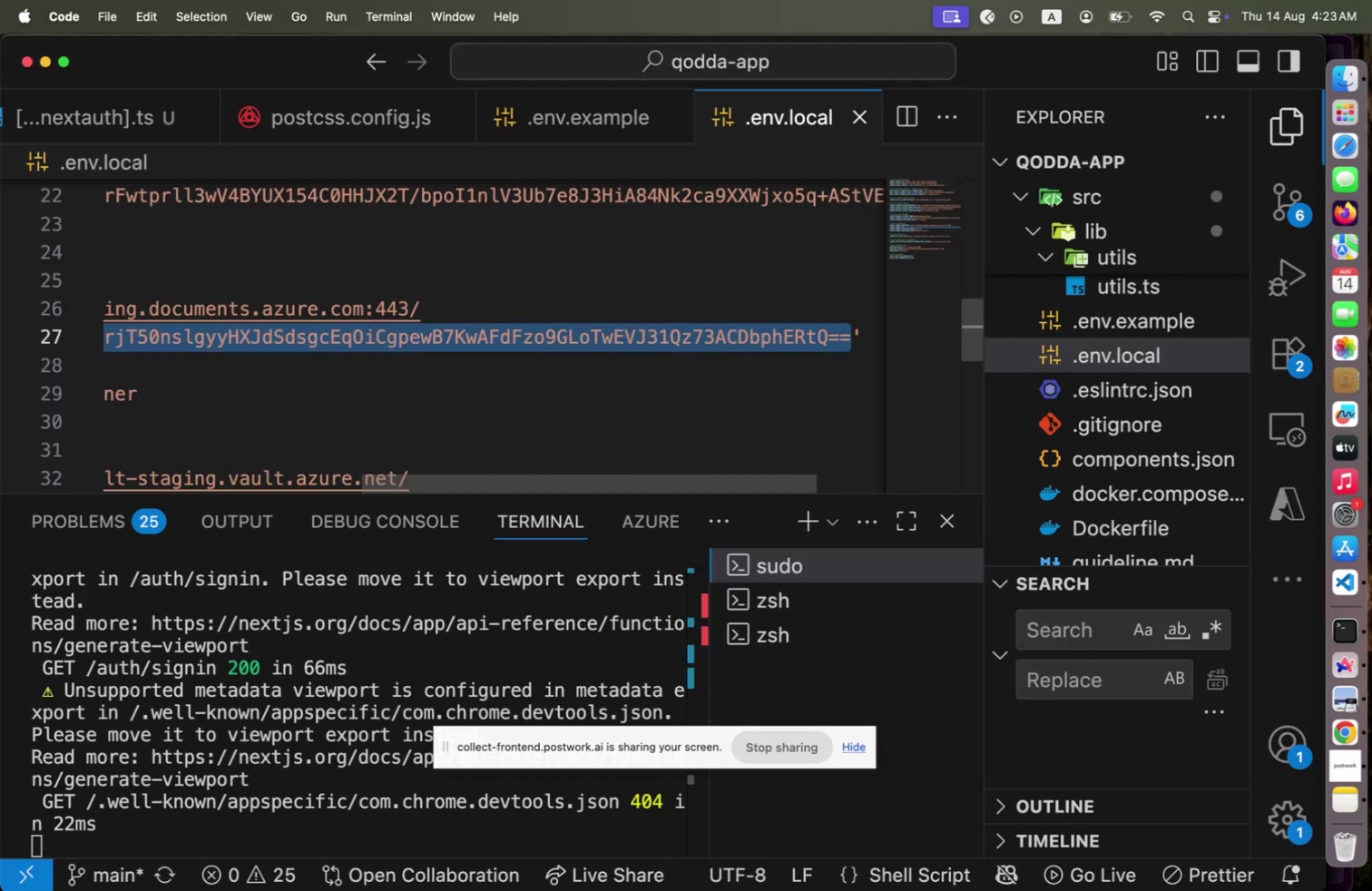 
key(Meta+CommandLeft)
 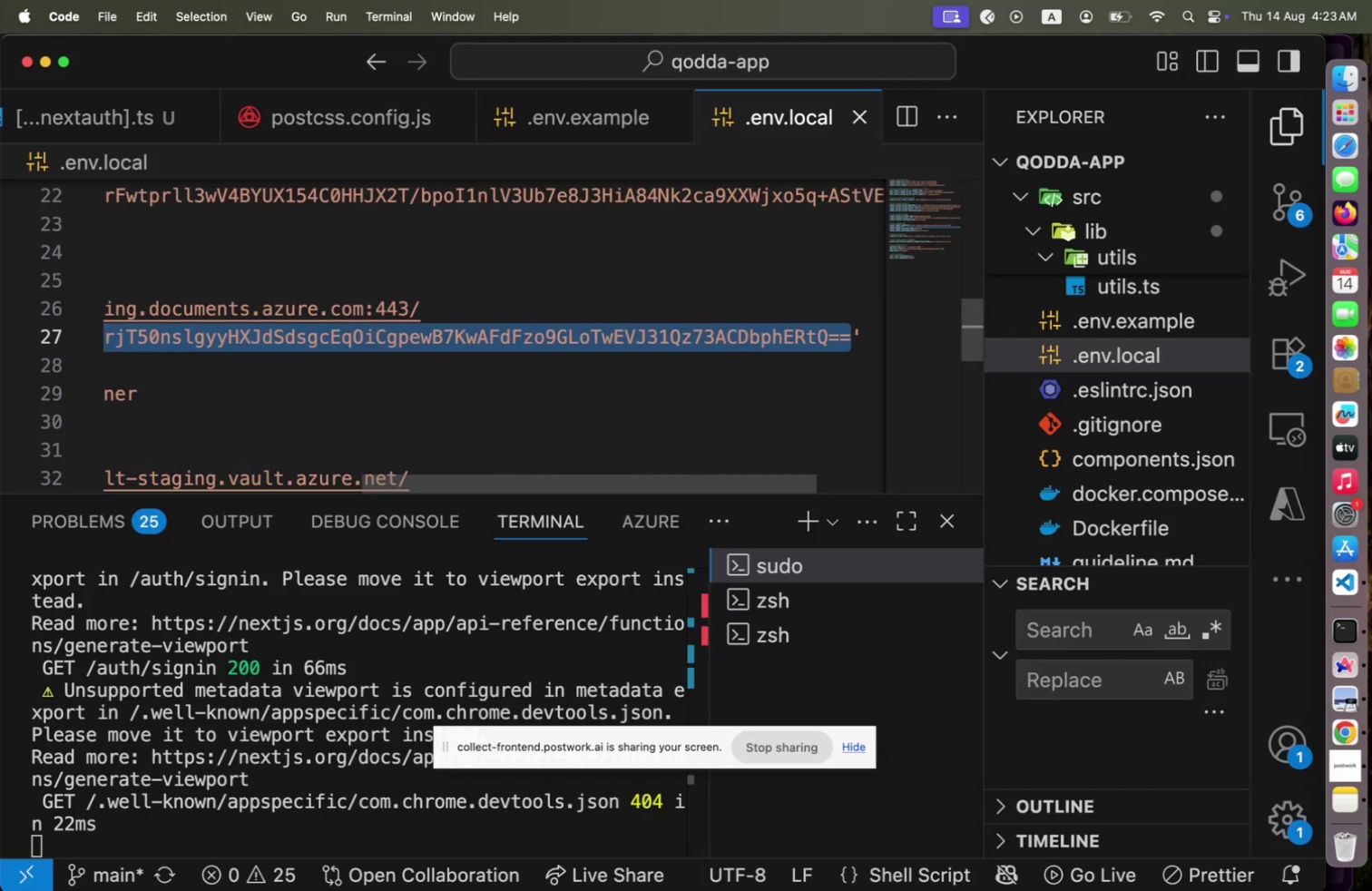 
key(Meta+C)
 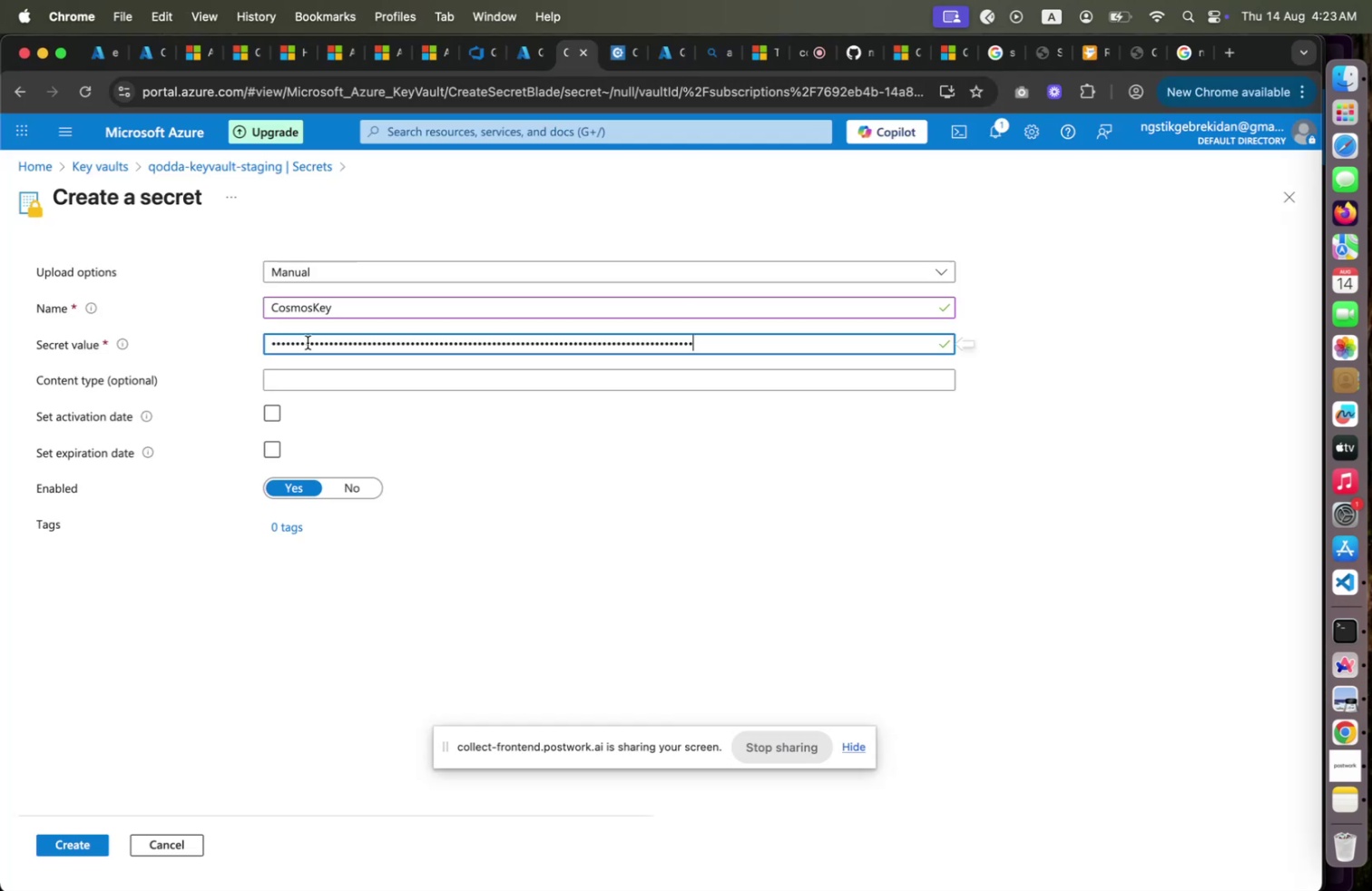 
key(Meta+CommandLeft)
 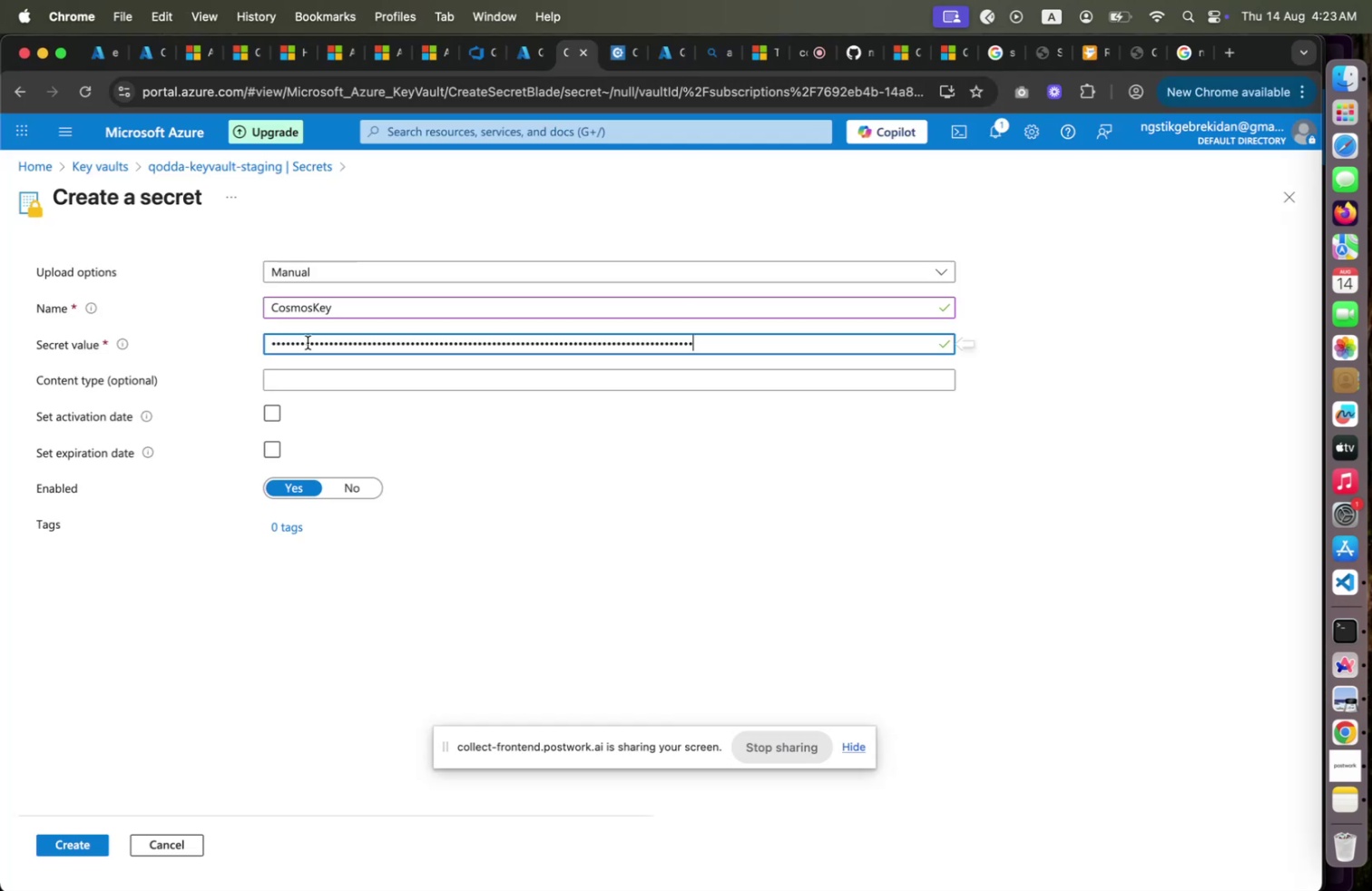 
hold_key(key=ShiftLeft, duration=0.61)
 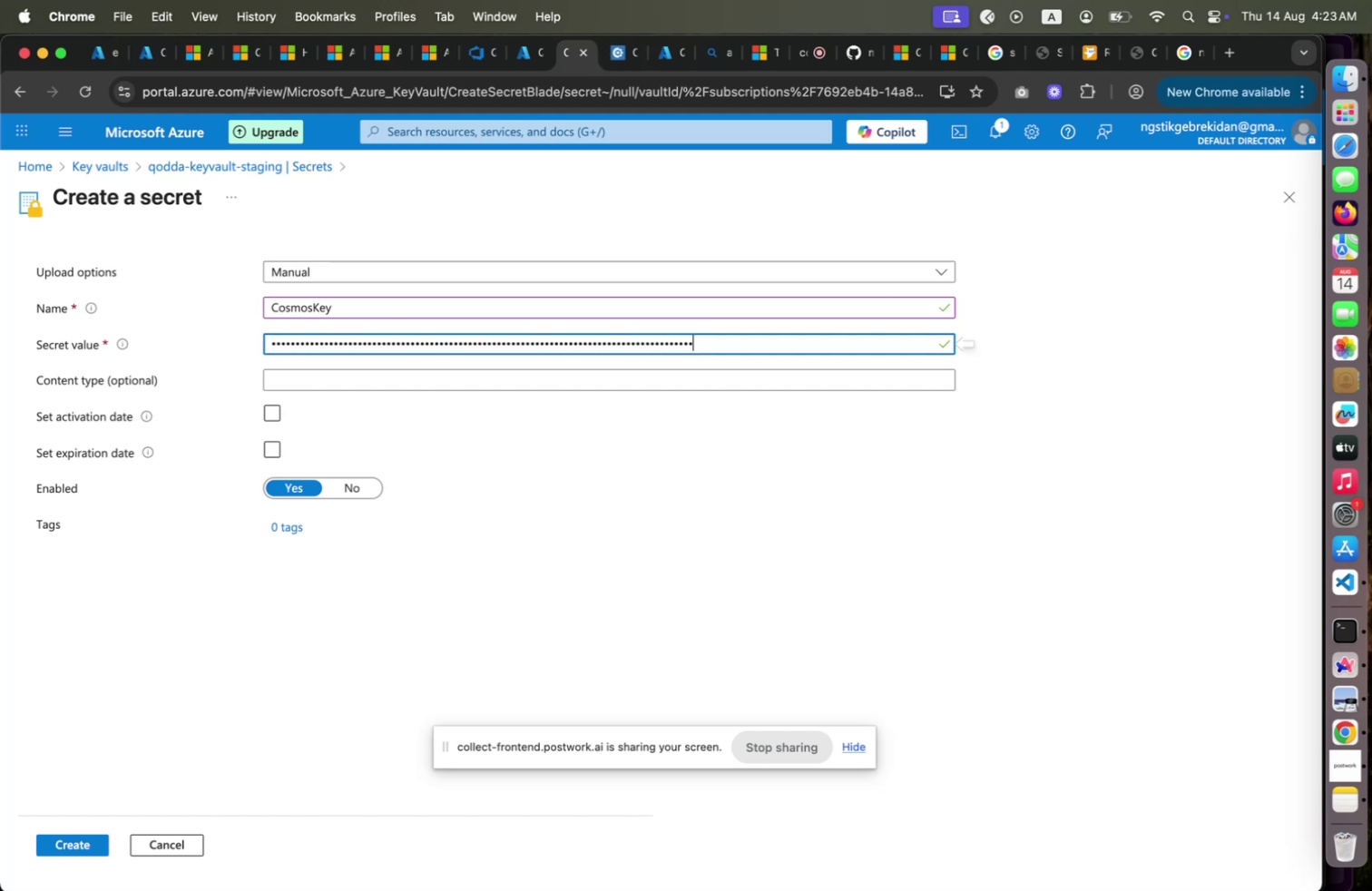 
key(Meta+CommandLeft)
 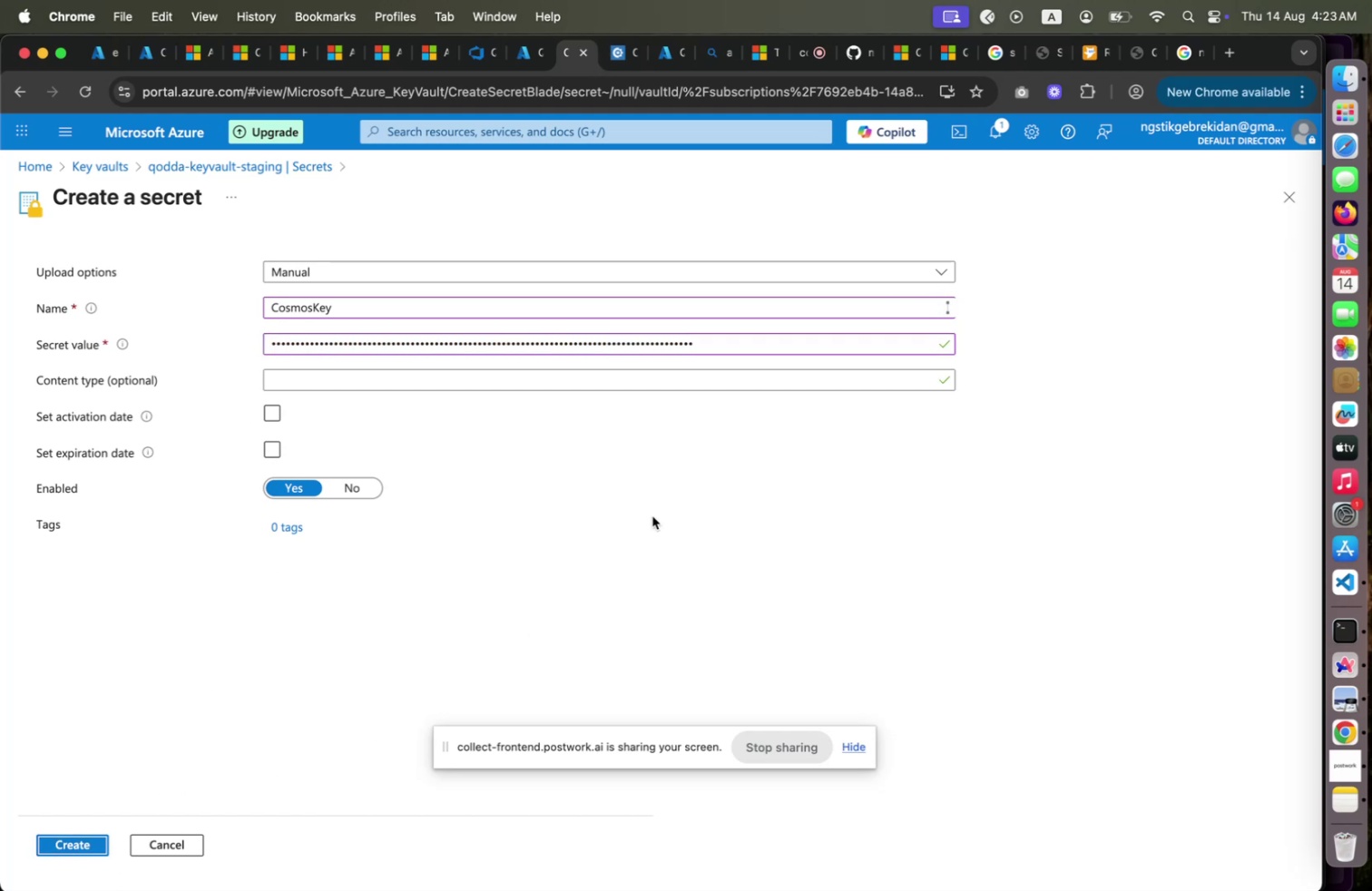 
wait(11.19)
 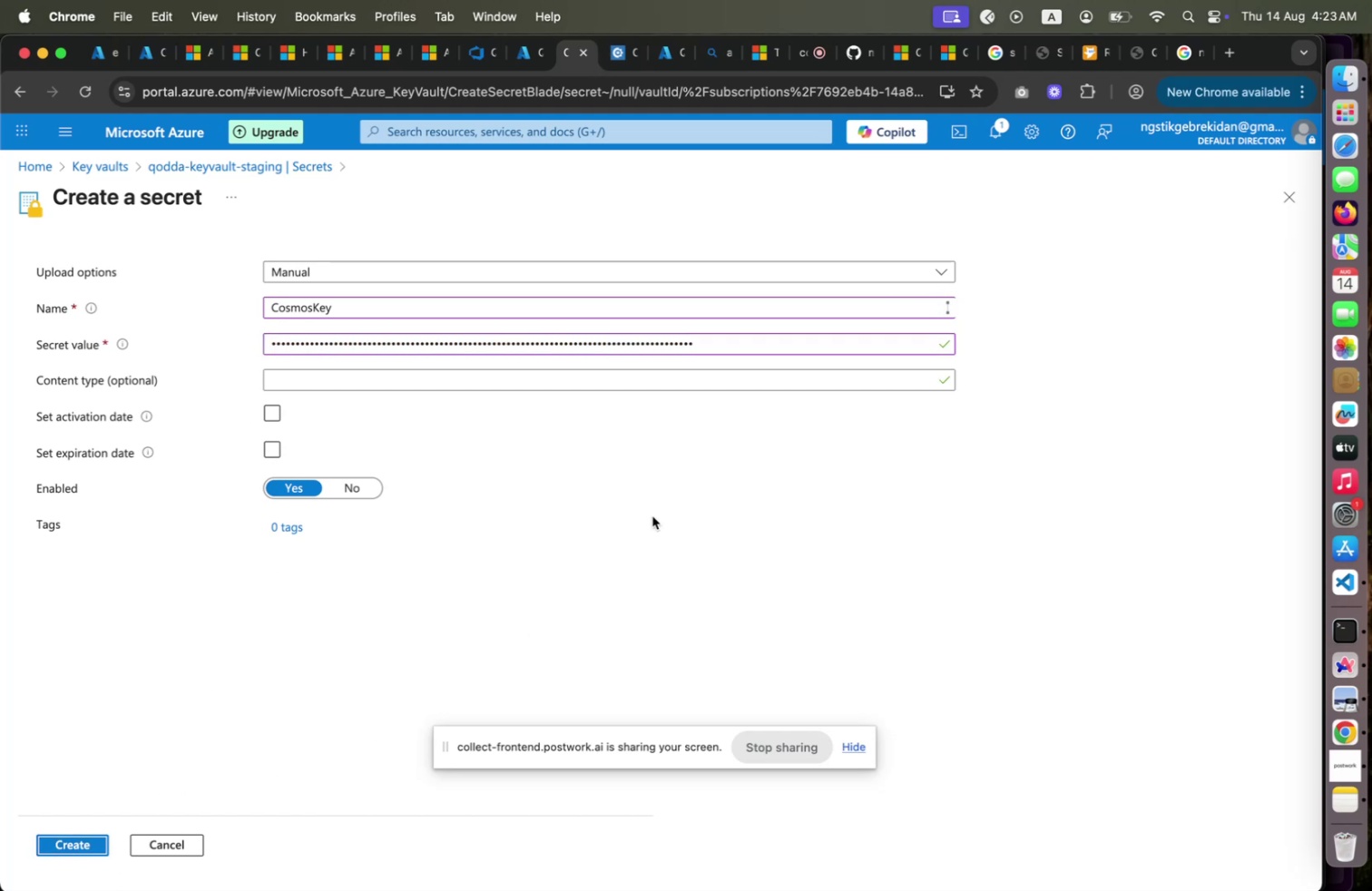 
left_click([1298, 170])
 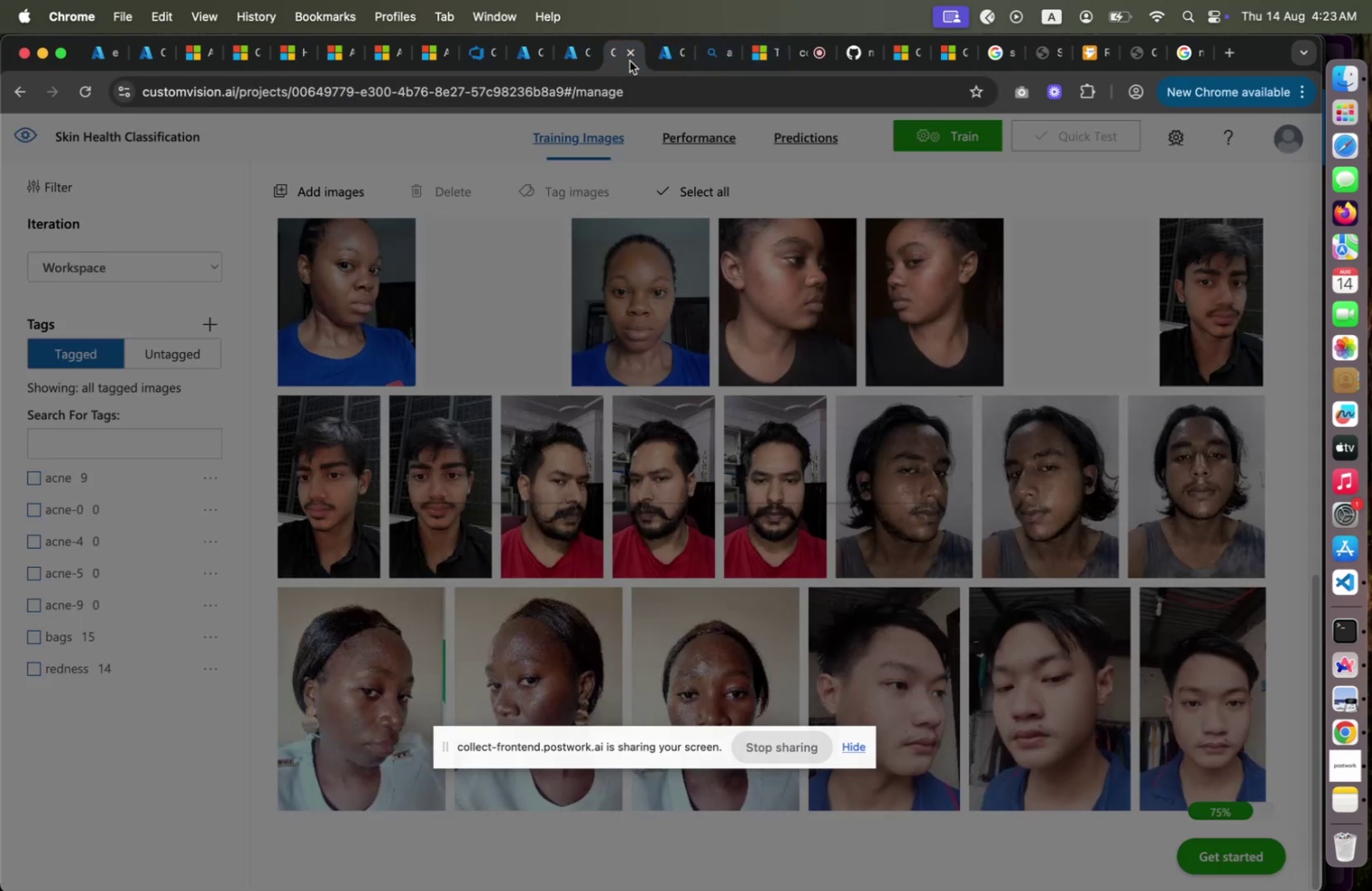 
left_click([577, 60])
 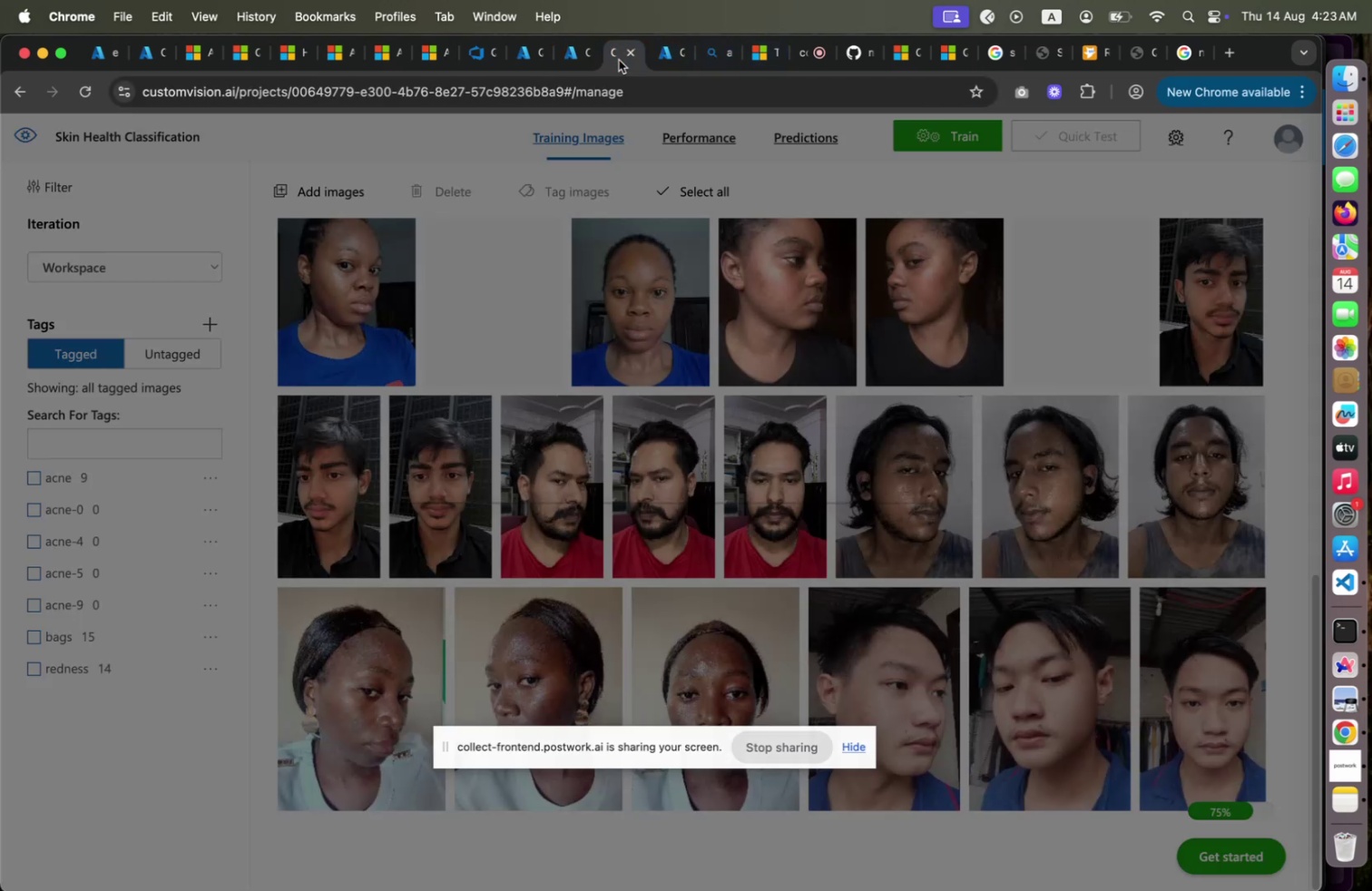 
left_click([619, 60])
 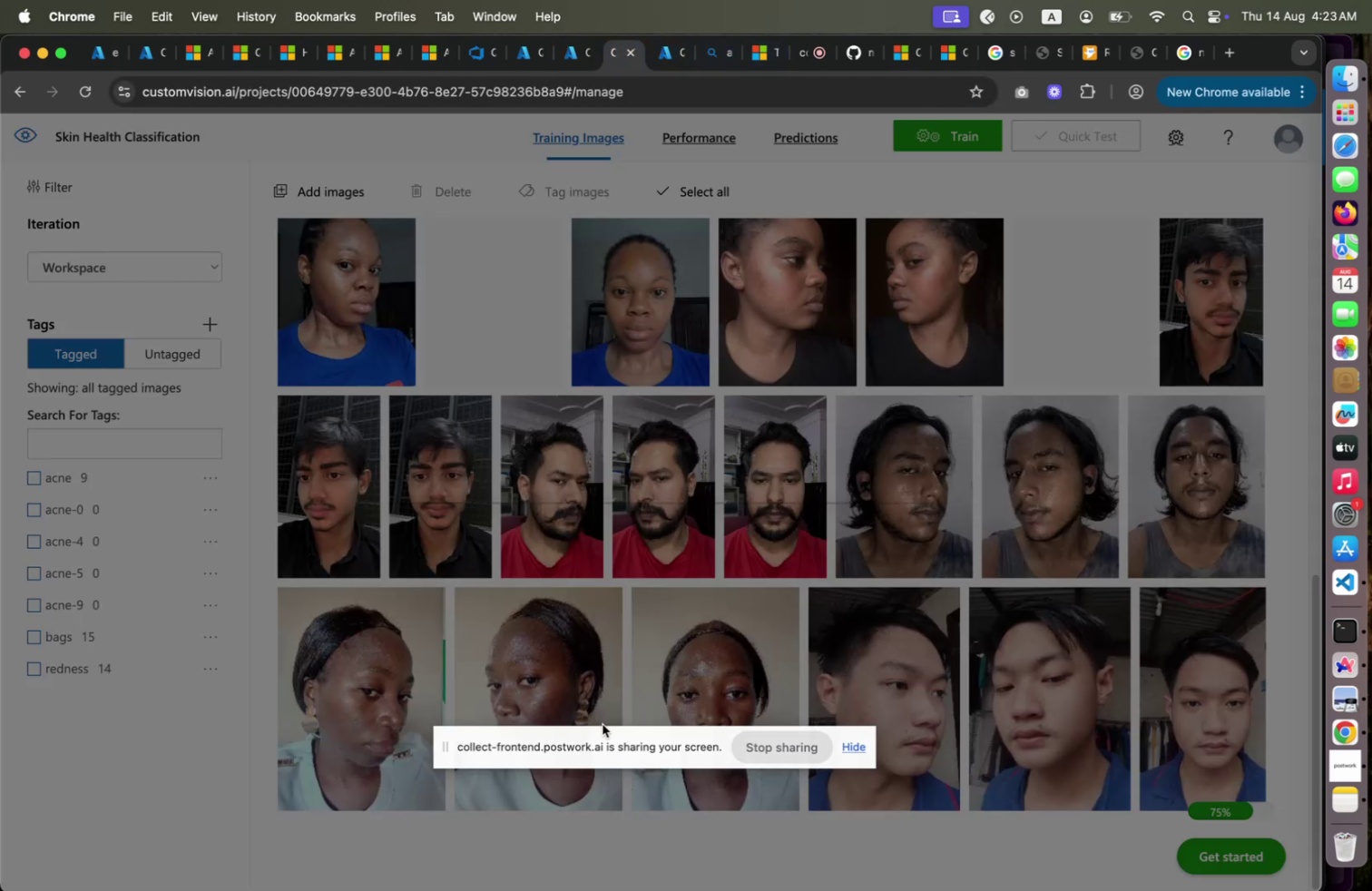 
left_click_drag(start_coordinate=[610, 737], to_coordinate=[653, 841])
 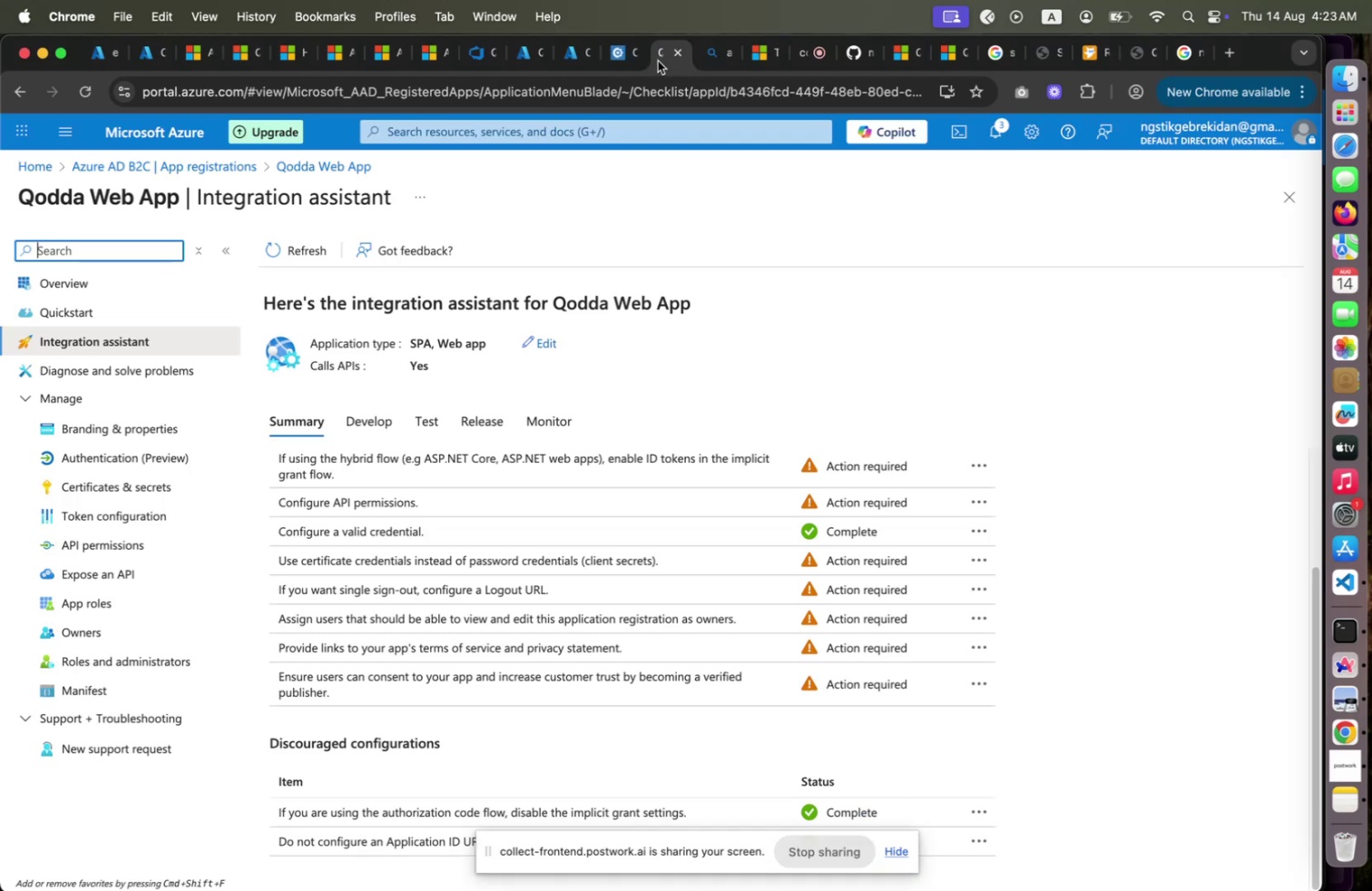 
left_click([658, 61])
 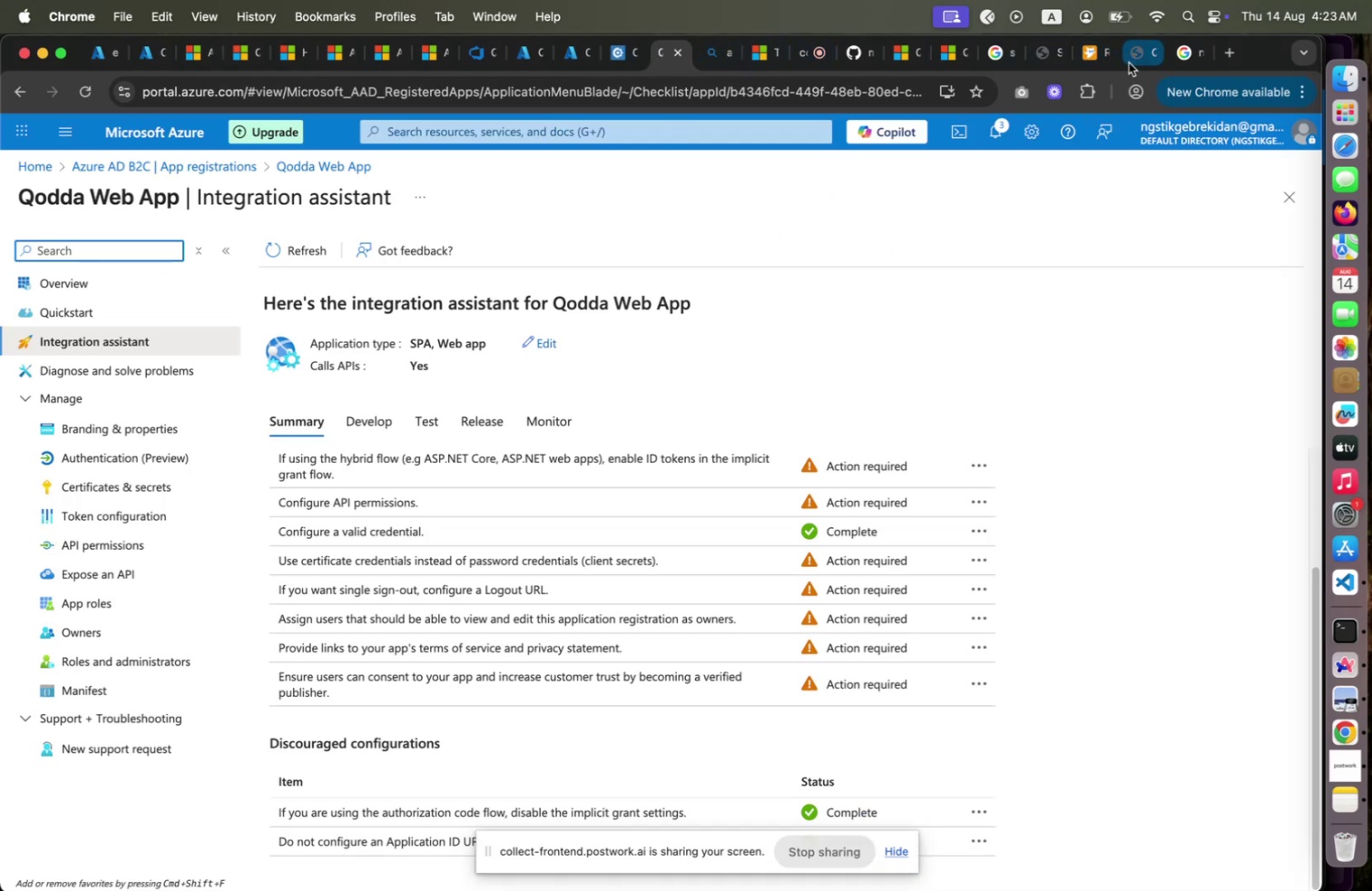 
left_click([1191, 64])
 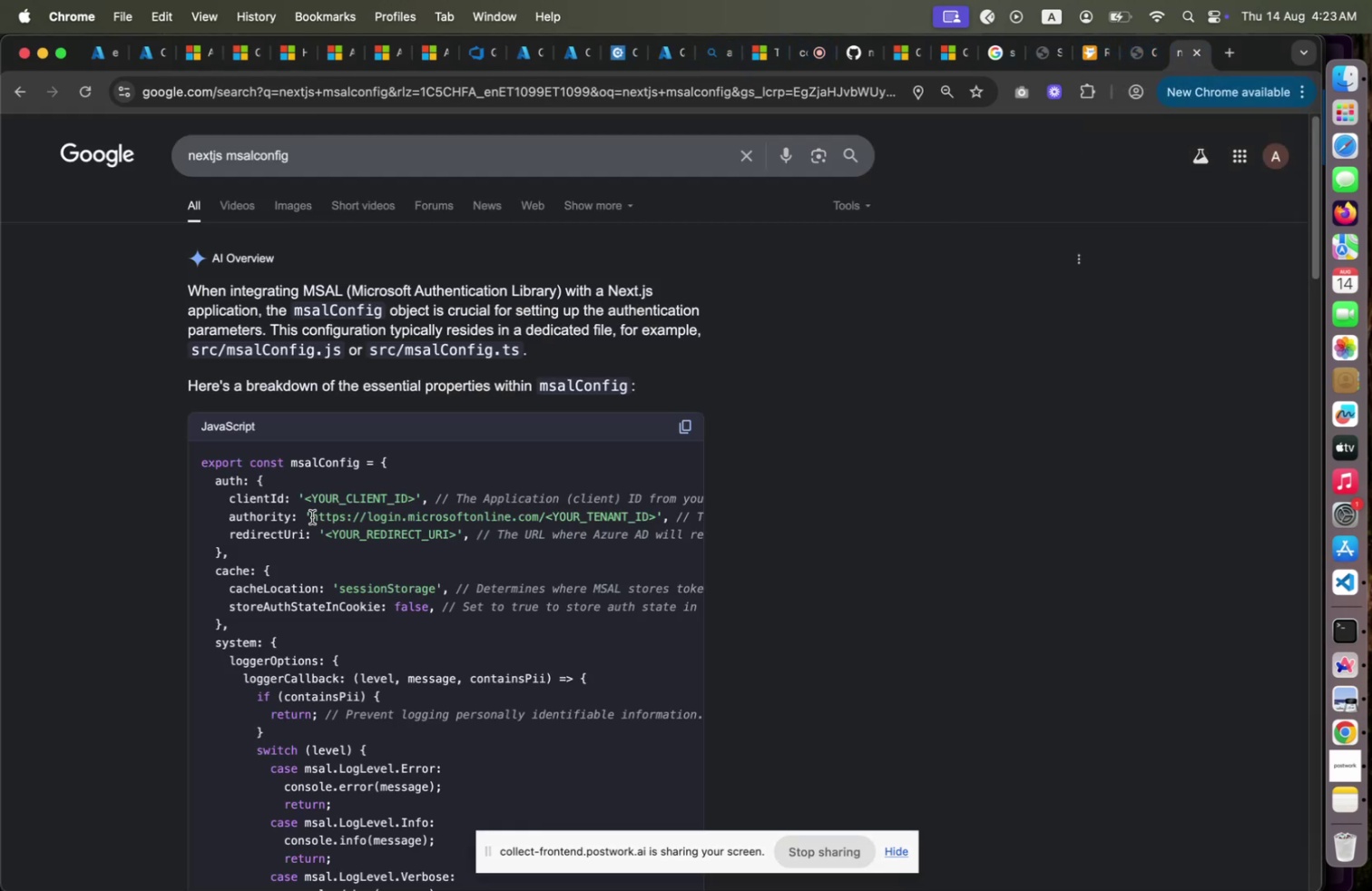 
left_click_drag(start_coordinate=[312, 516], to_coordinate=[654, 515])
 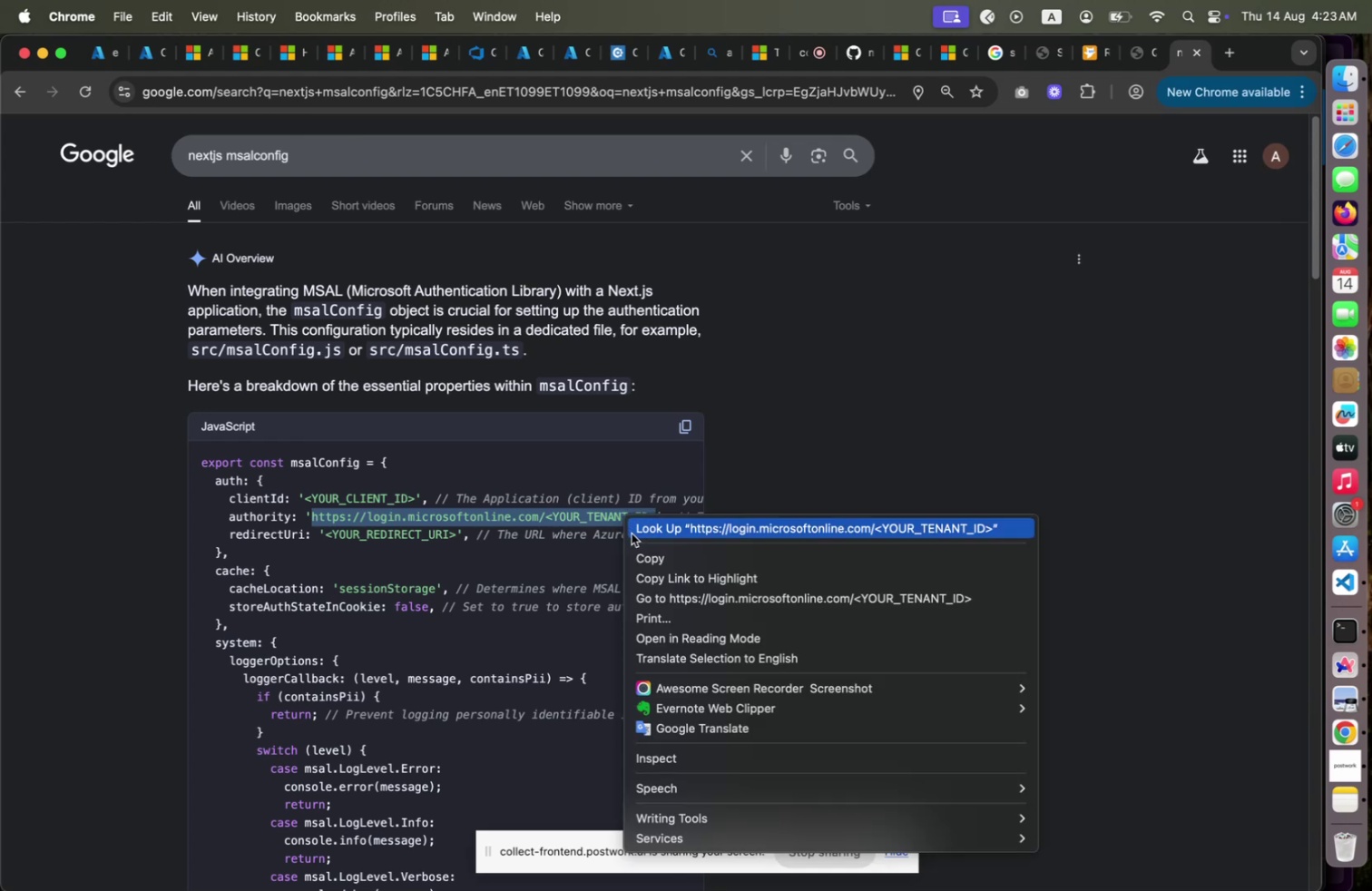 
right_click([622, 517])
 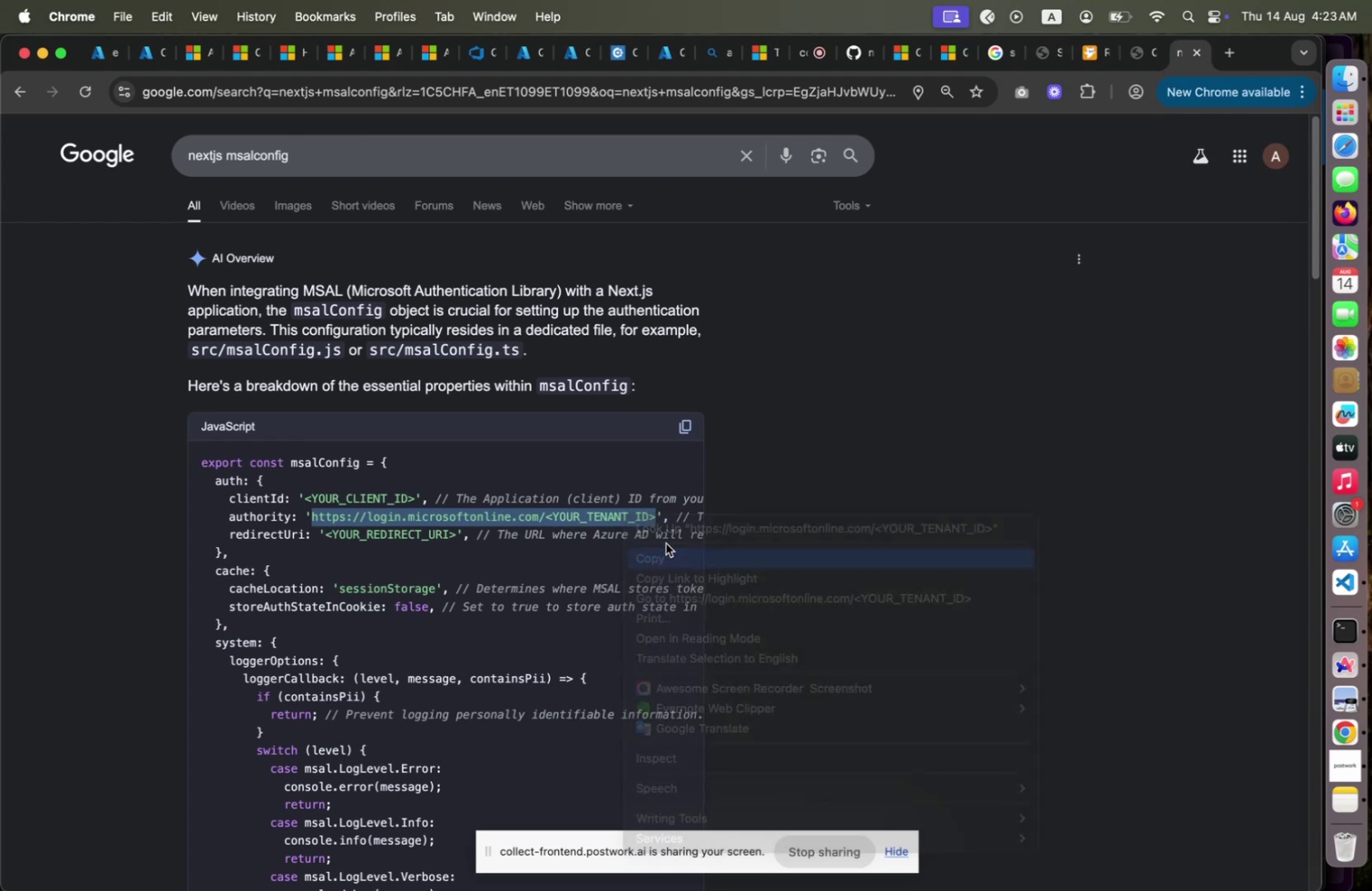 
left_click([671, 557])
 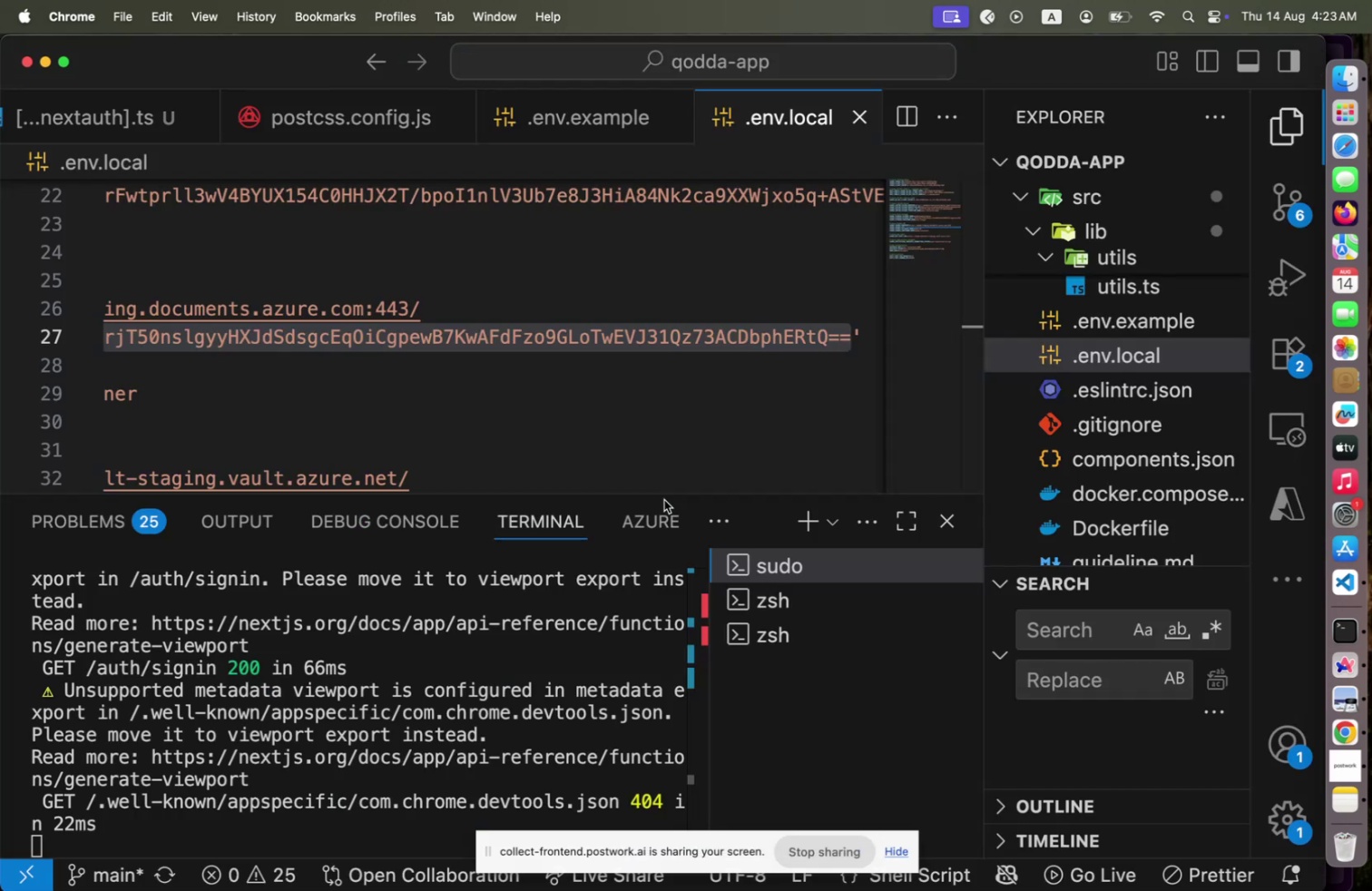 
key(Meta+CommandLeft)
 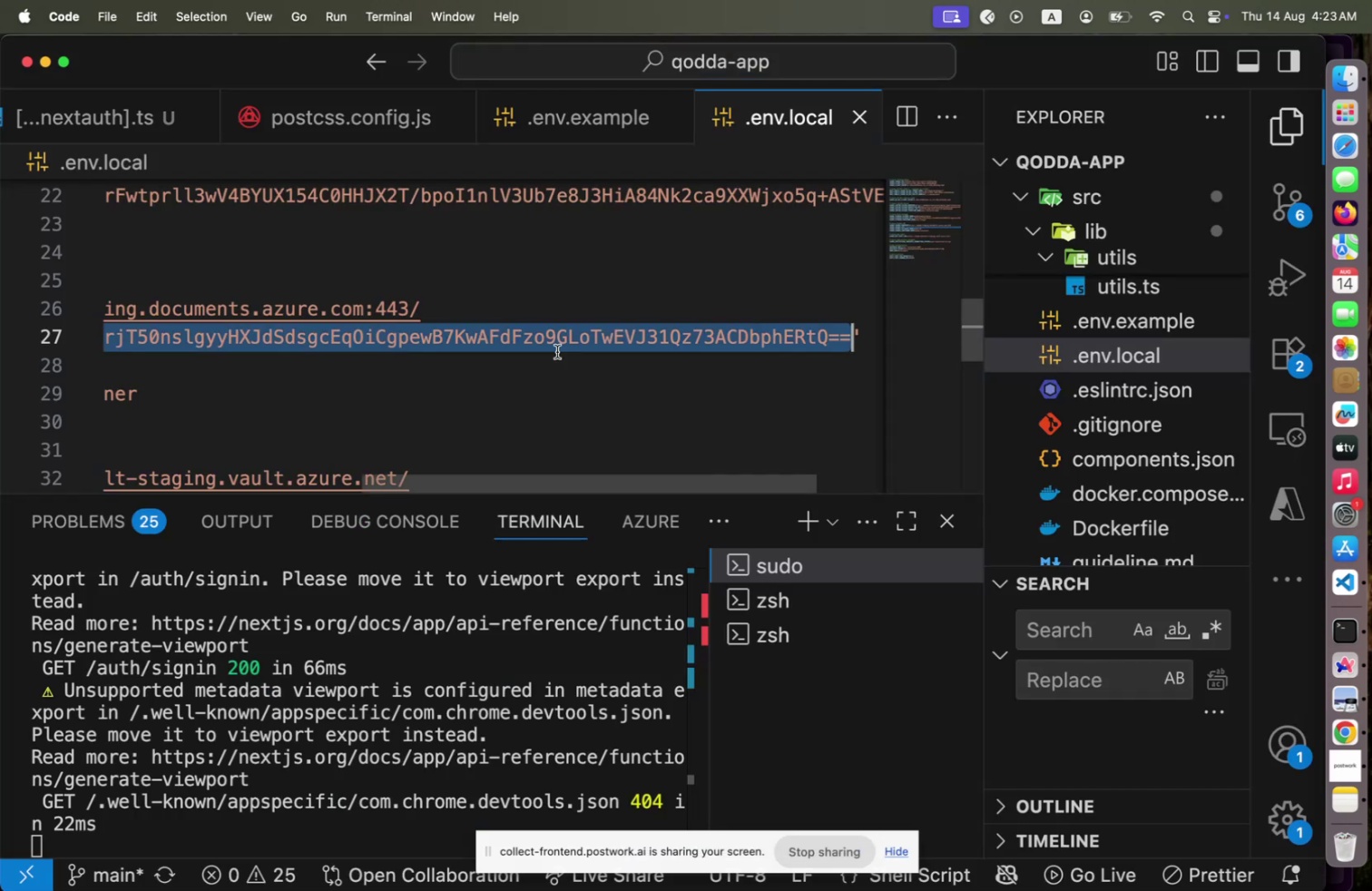 
key(Meta+Tab)
 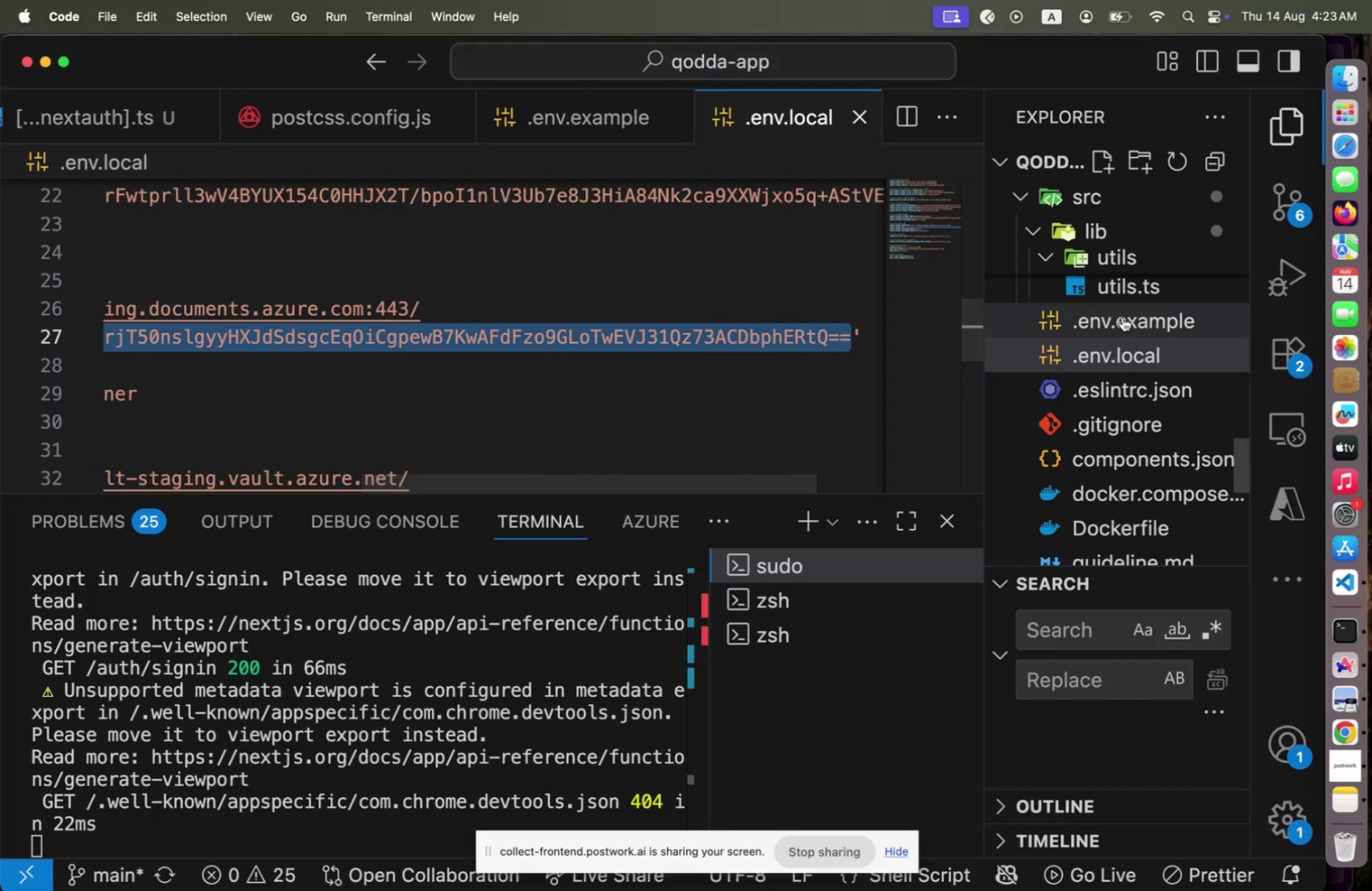 
scroll: coordinate [1149, 401], scroll_direction: up, amount: 10.0
 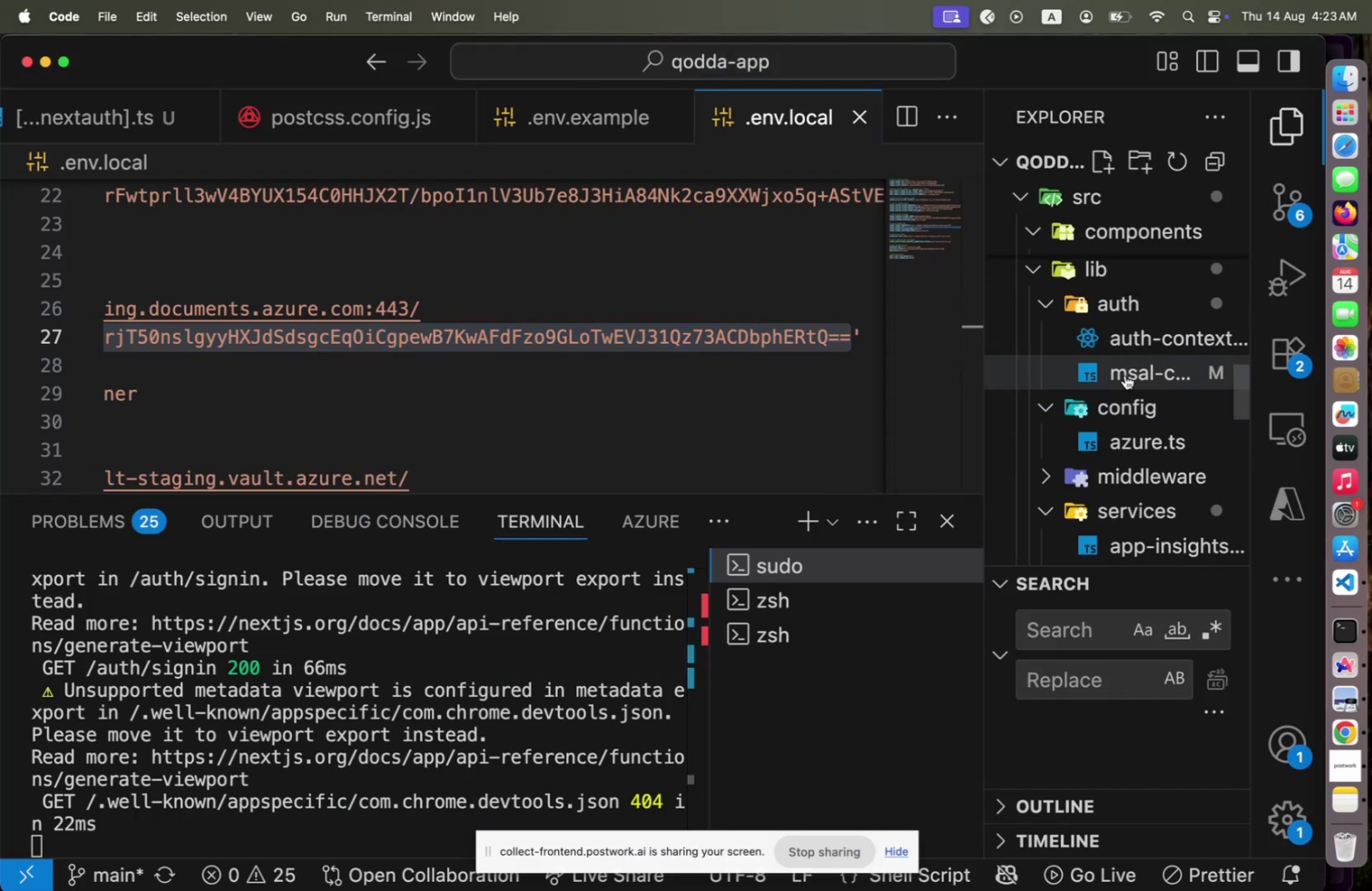 
left_click([1125, 375])
 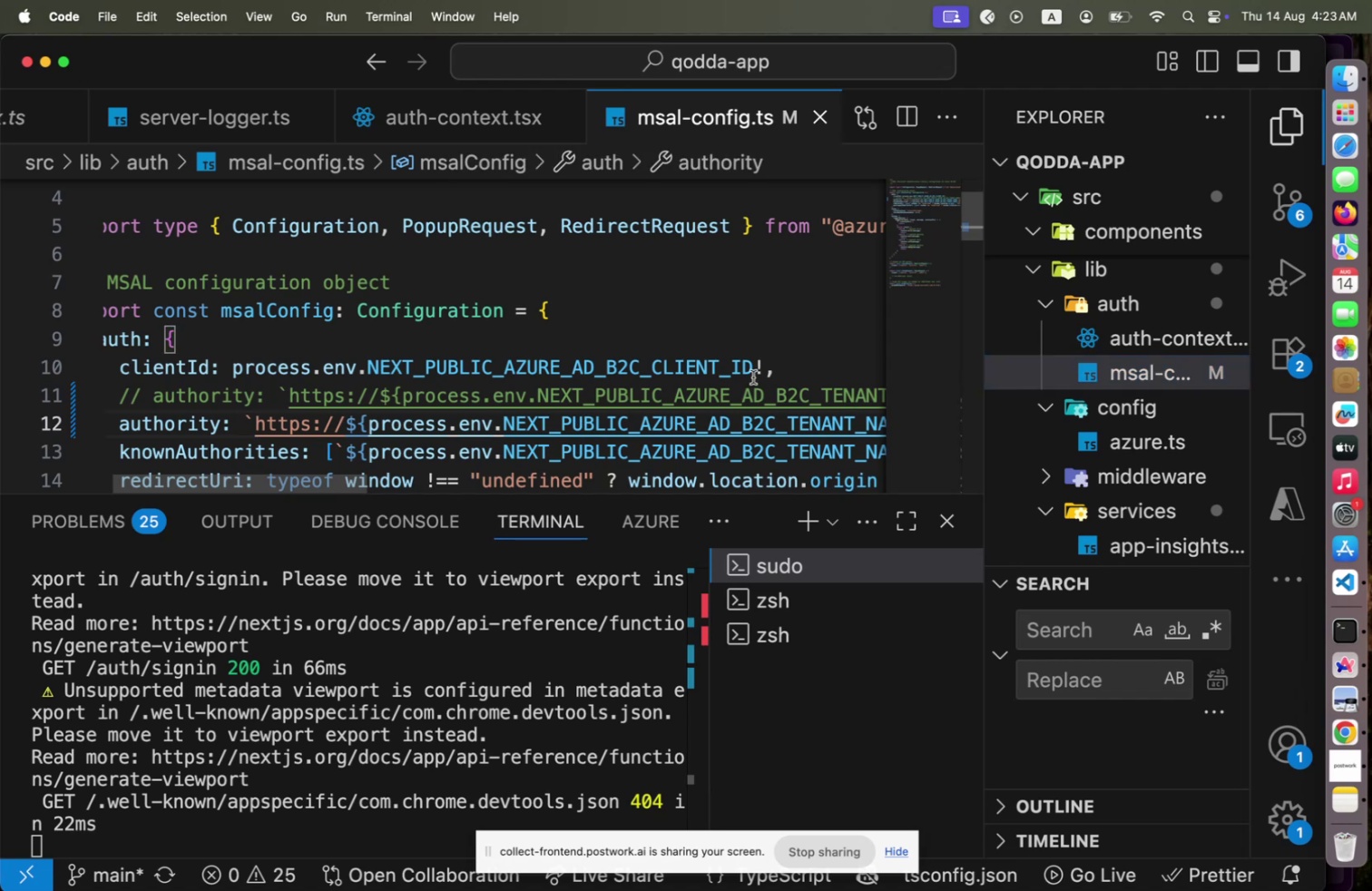 
left_click([753, 377])
 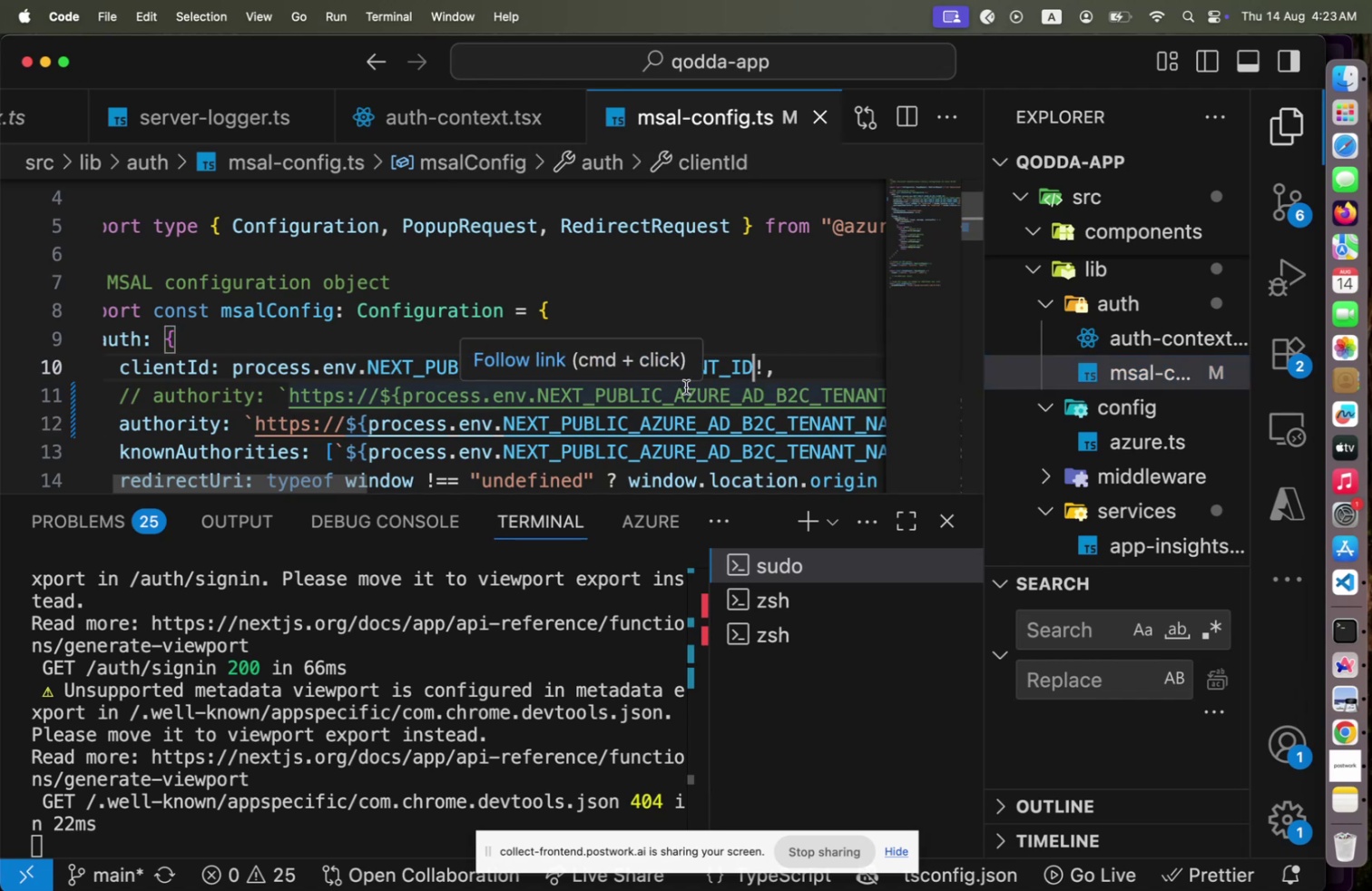 
key(Meta+CommandLeft)
 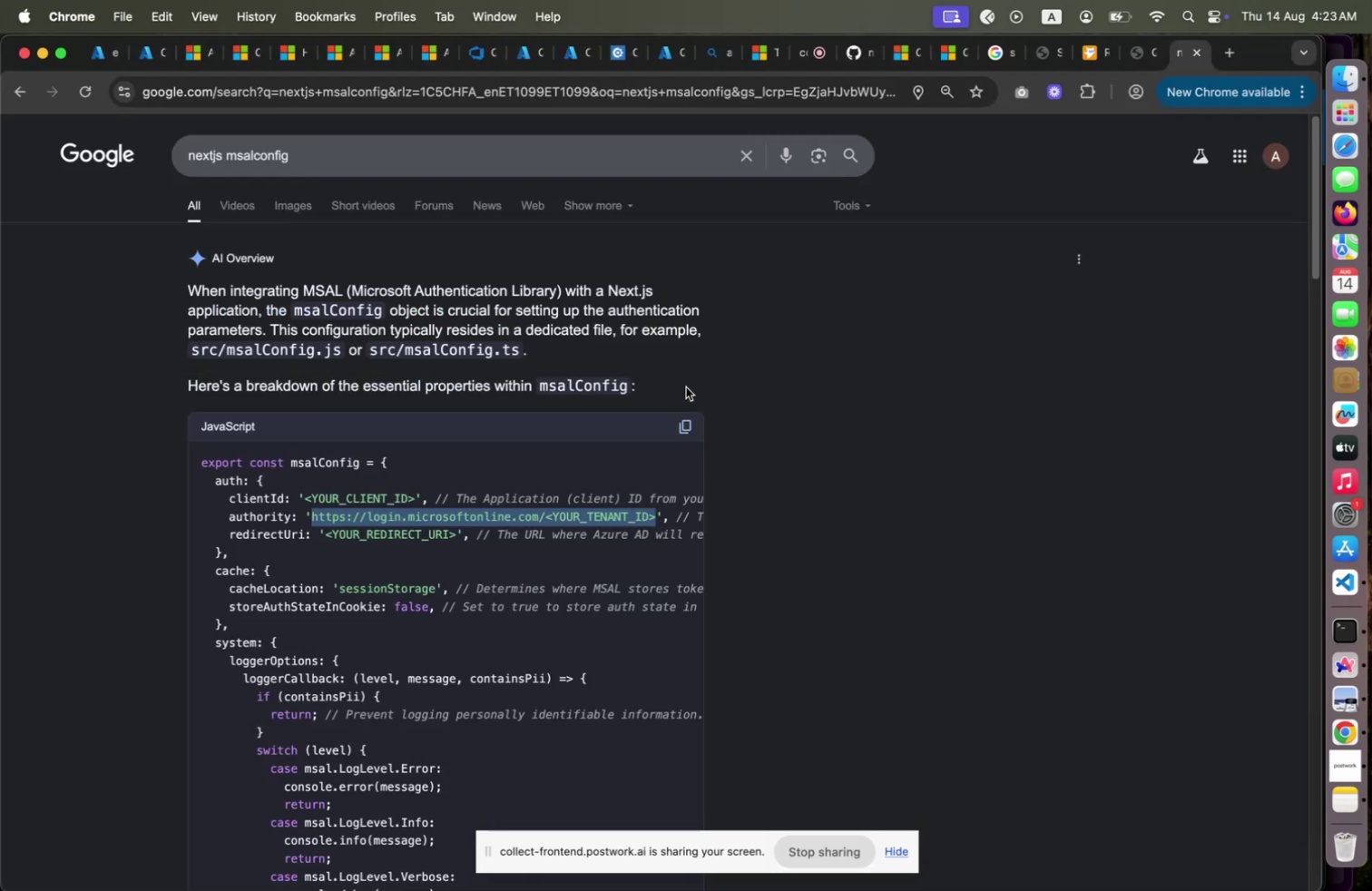 
key(Meta+Tab)
 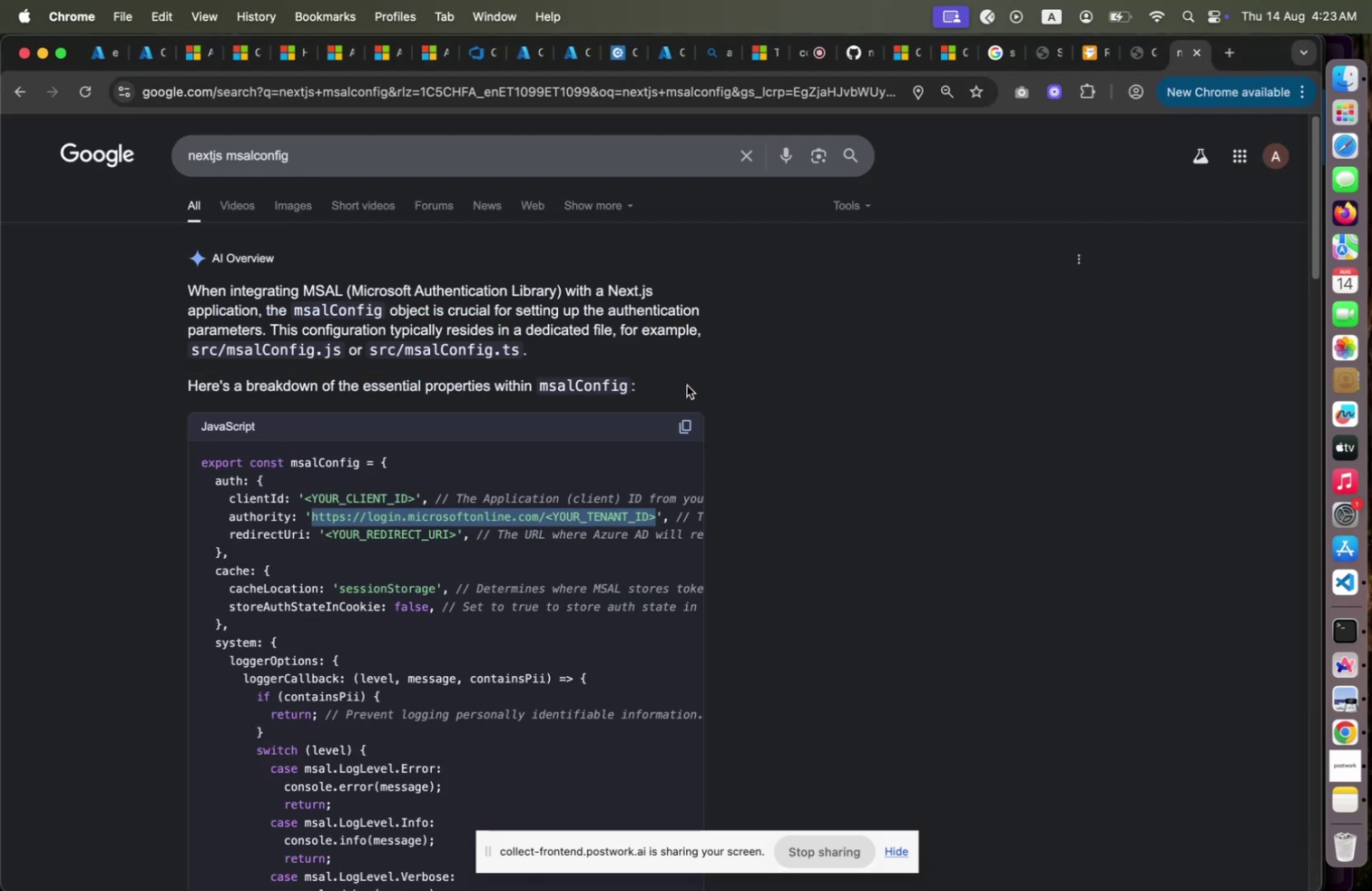 
key(Meta+CommandLeft)
 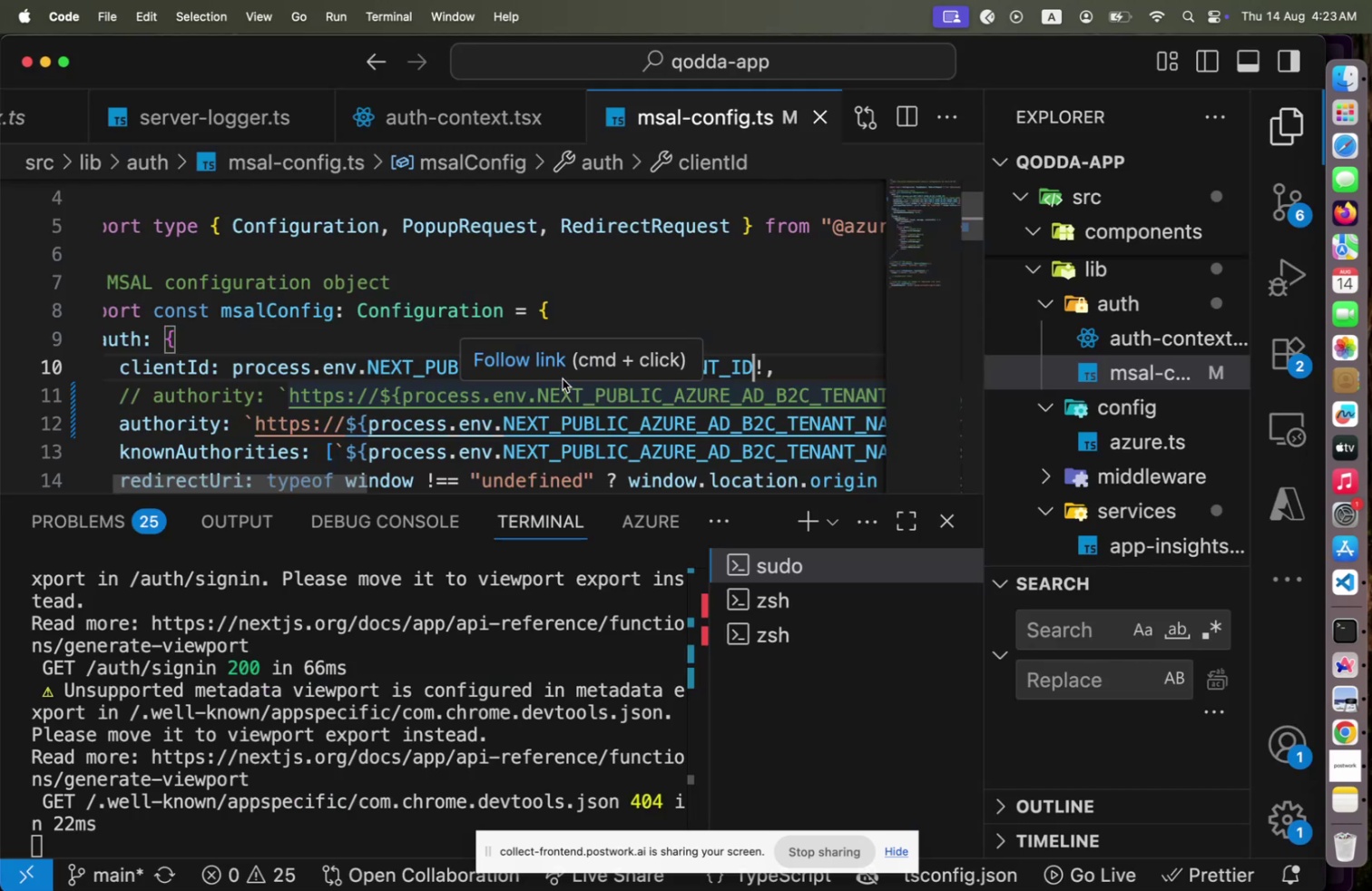 
key(Meta+Tab)
 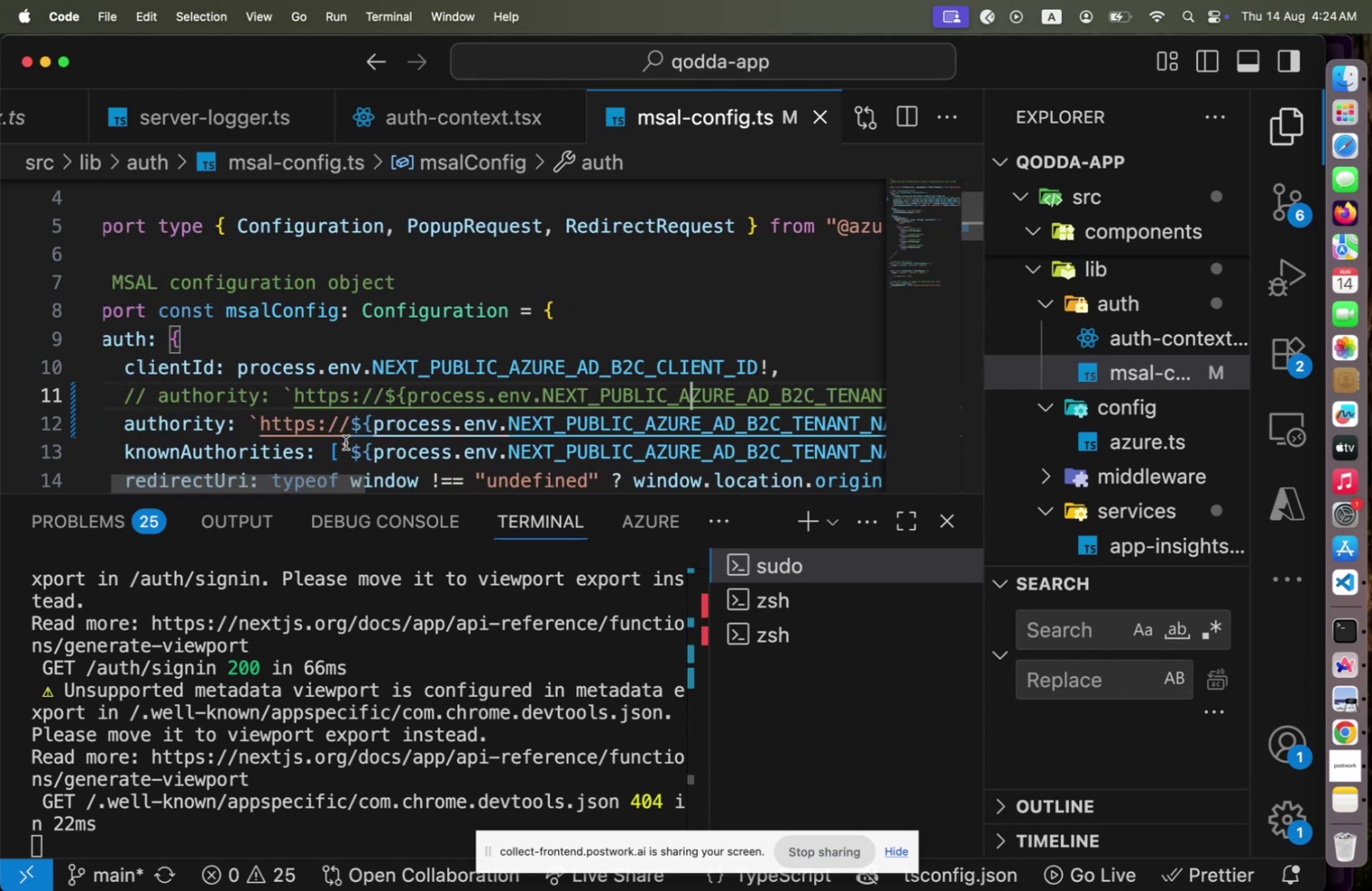 
wait(18.02)
 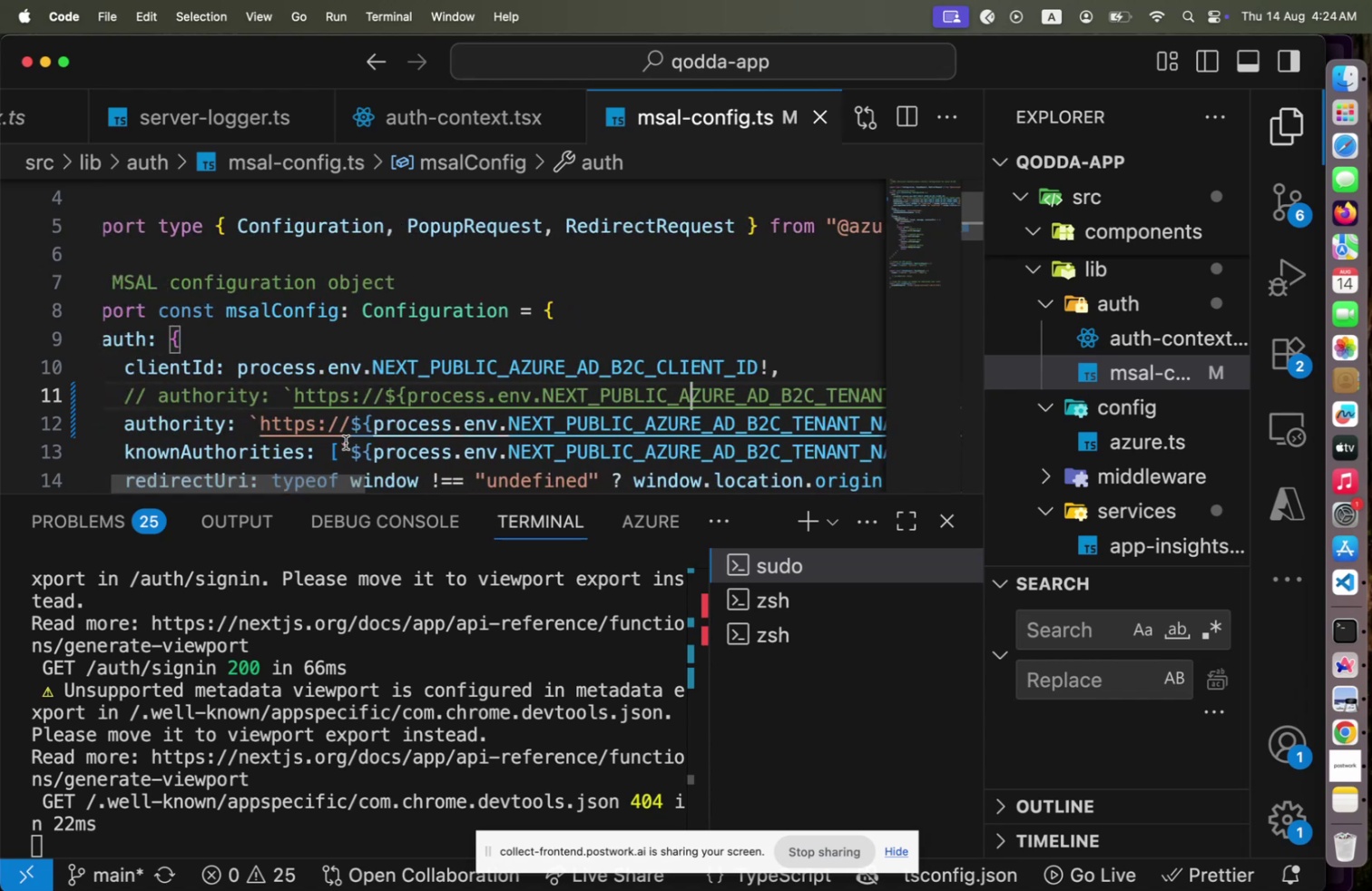 
left_click([360, 448])
 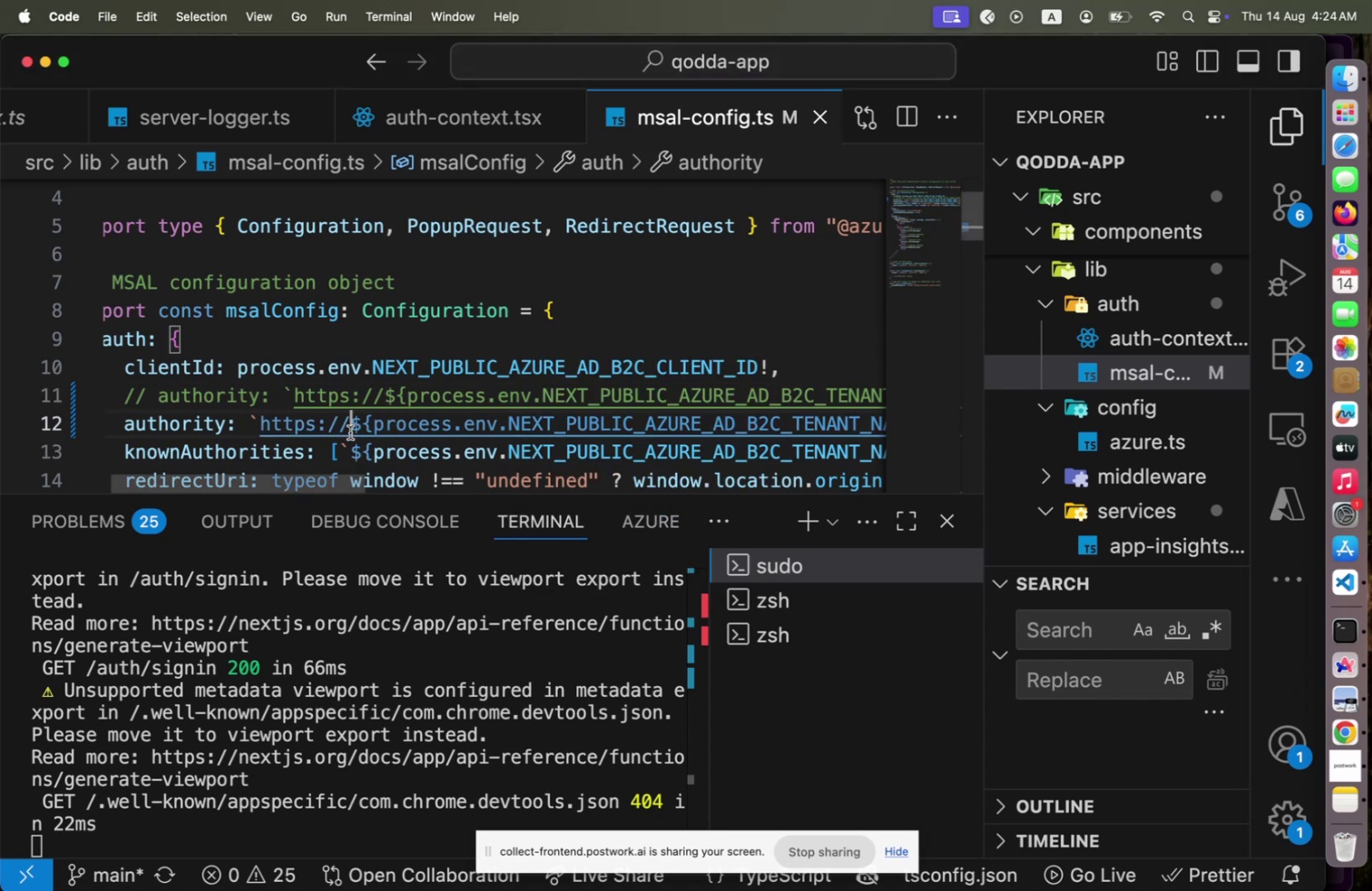 
left_click([350, 432])
 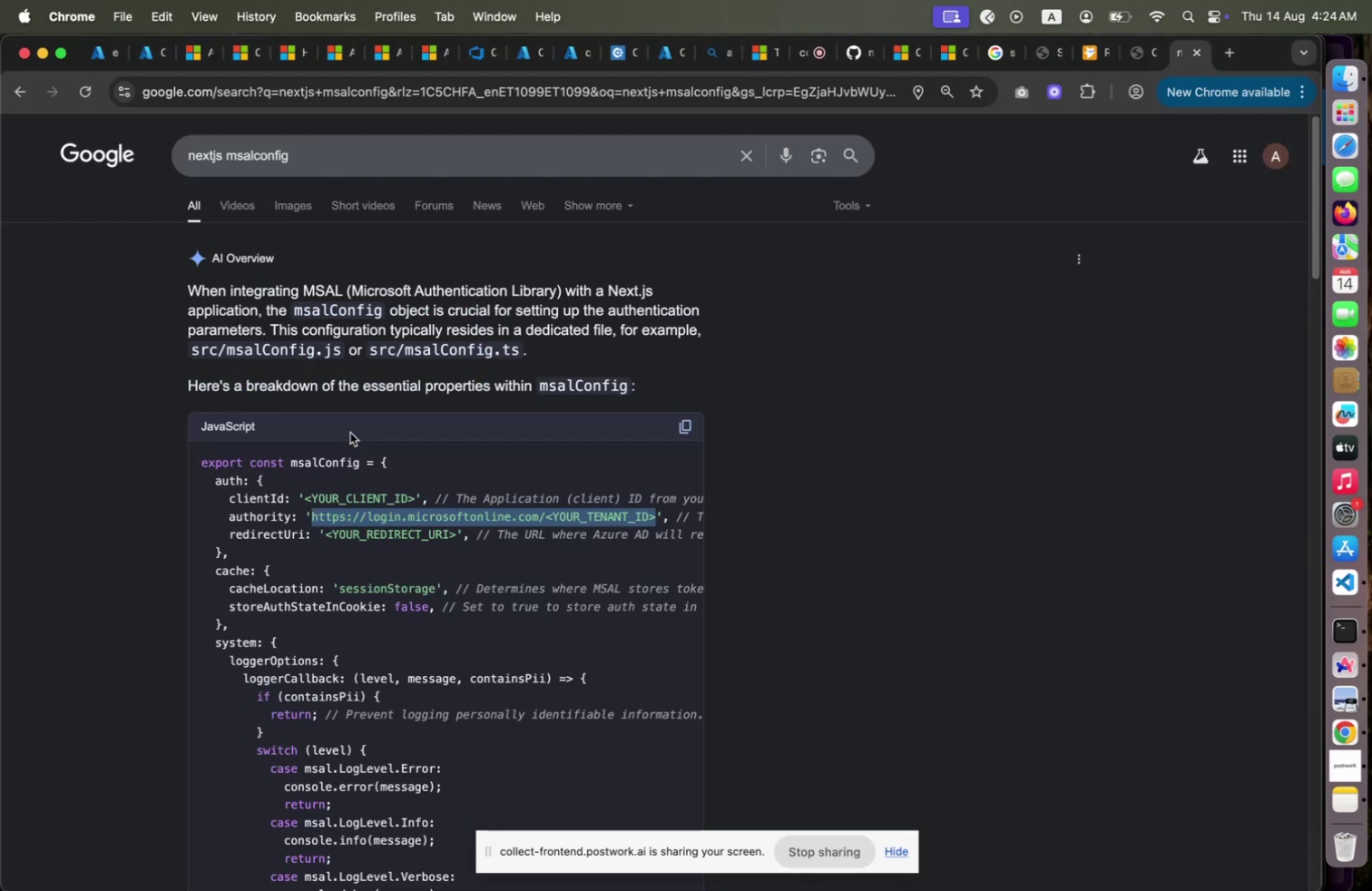 
key(Meta+CommandLeft)
 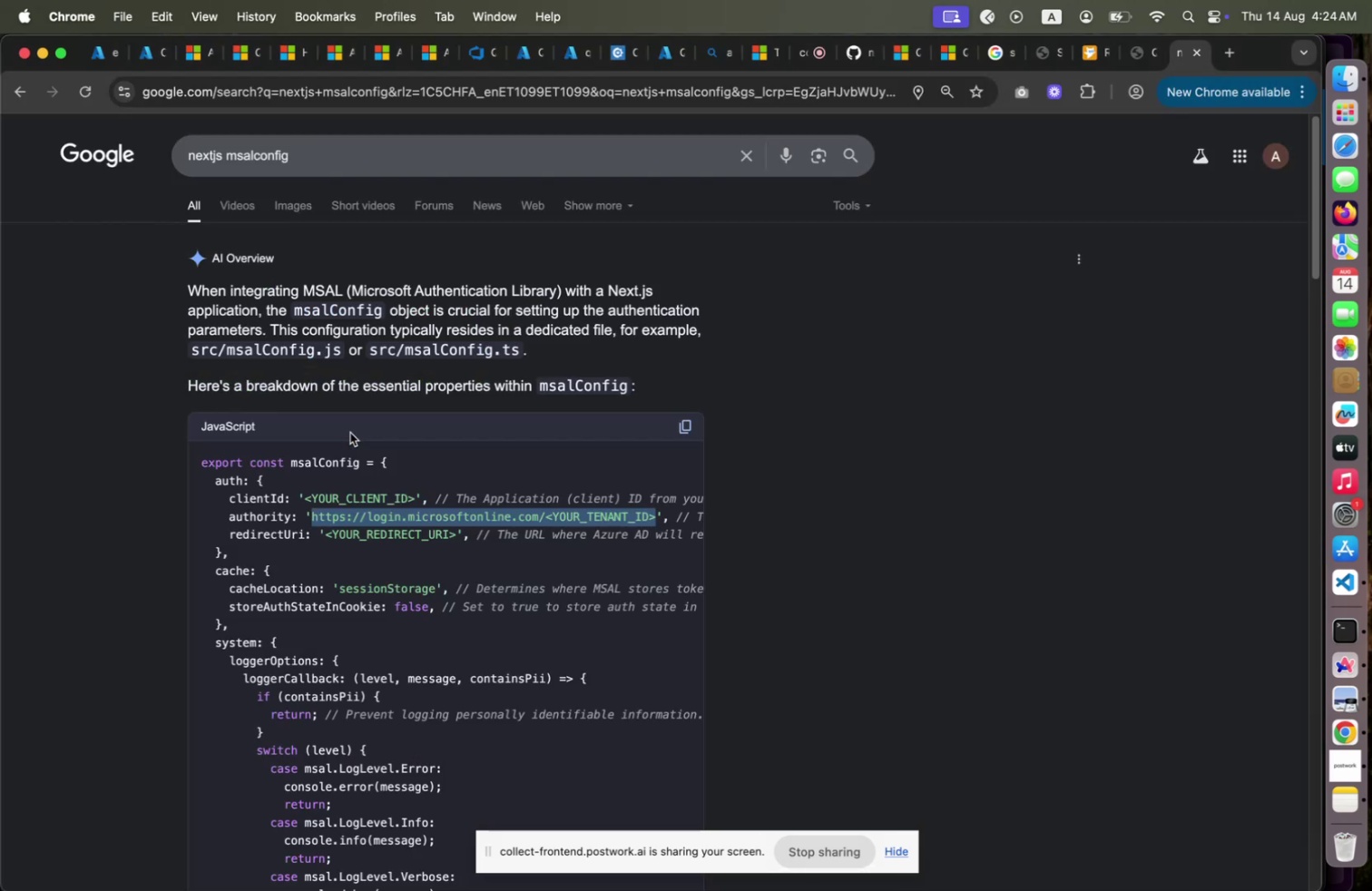 
key(Meta+Tab)
 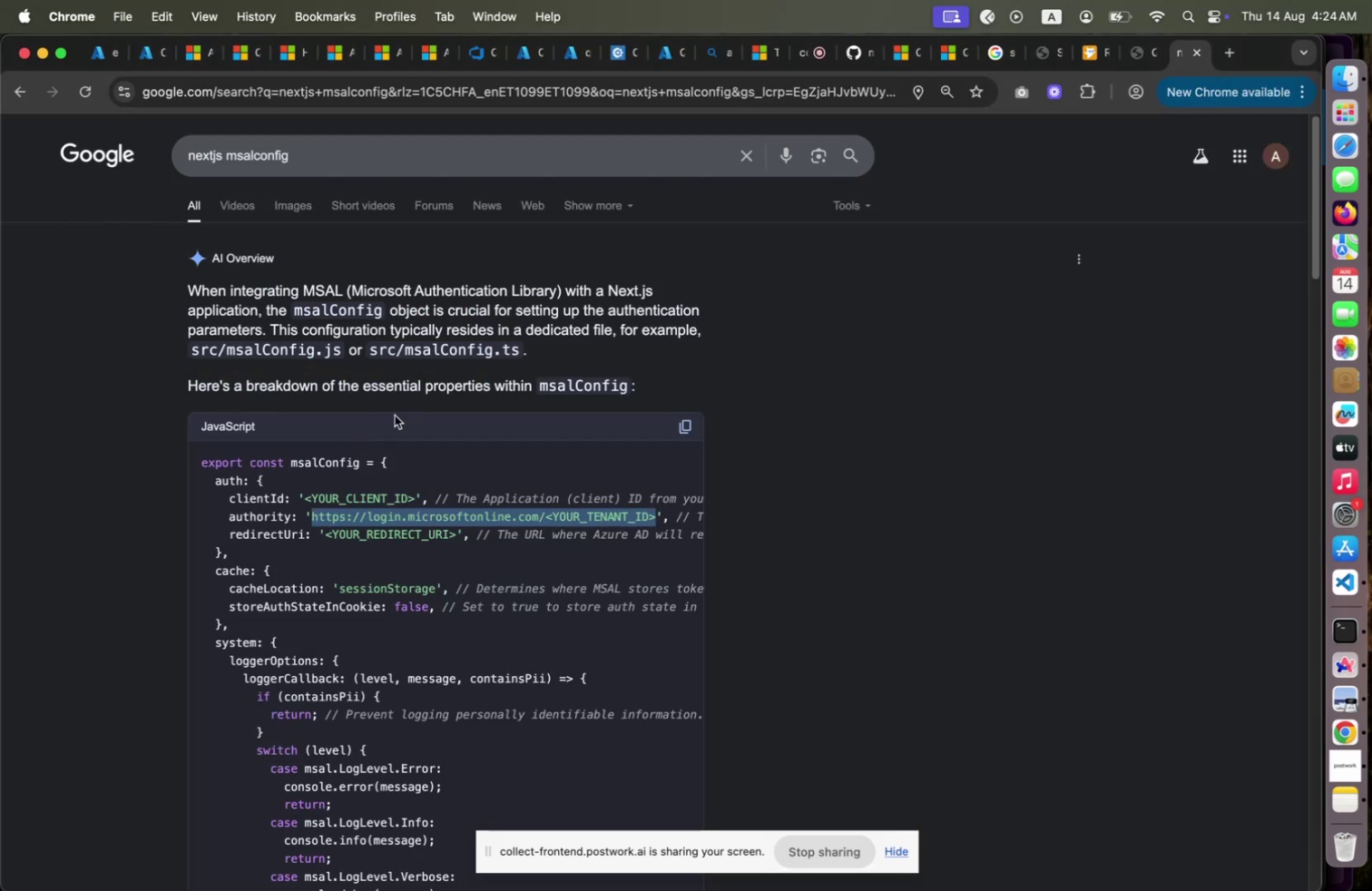 
key(Meta+CommandLeft)
 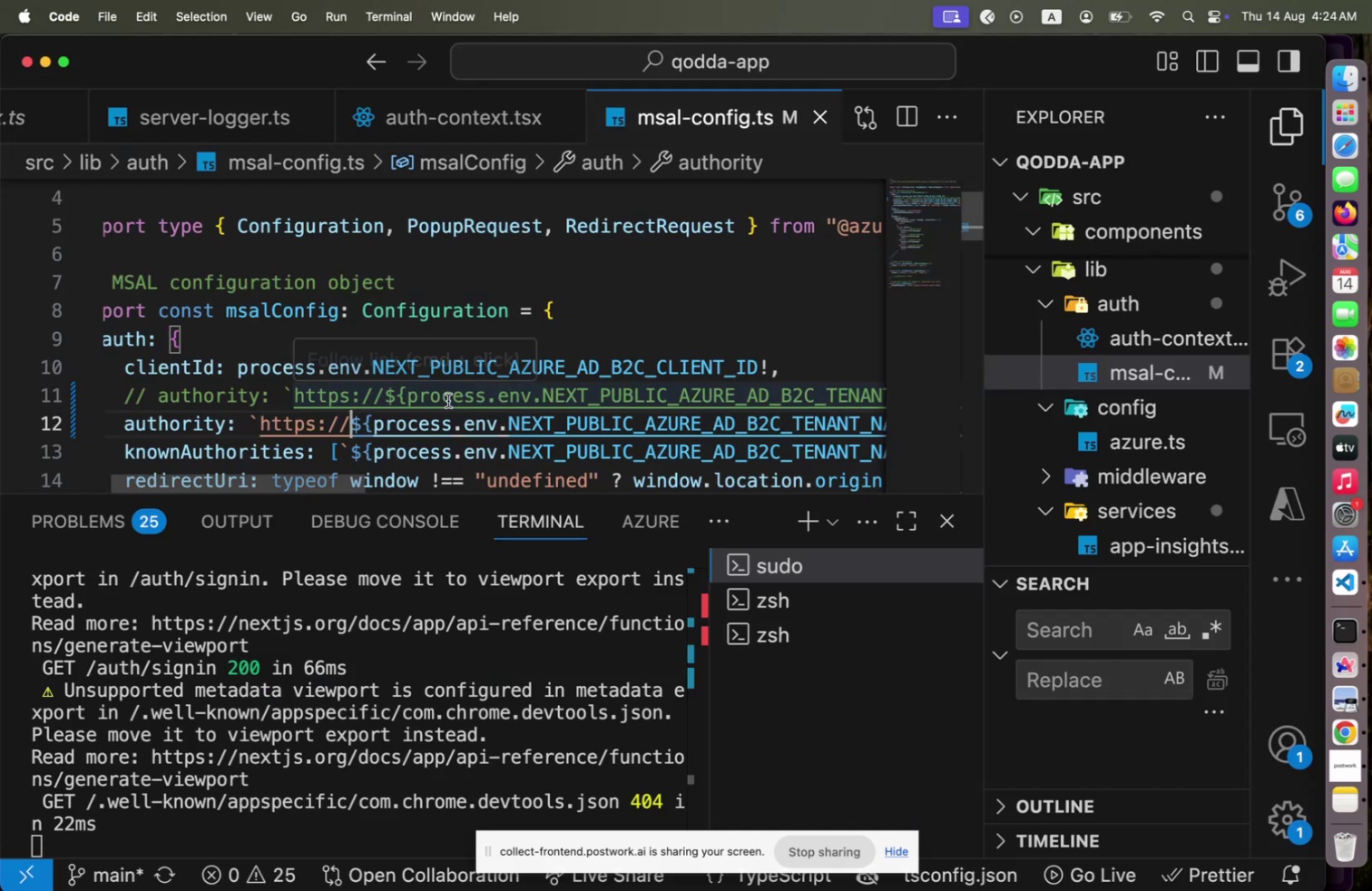 
key(Meta+Tab)
 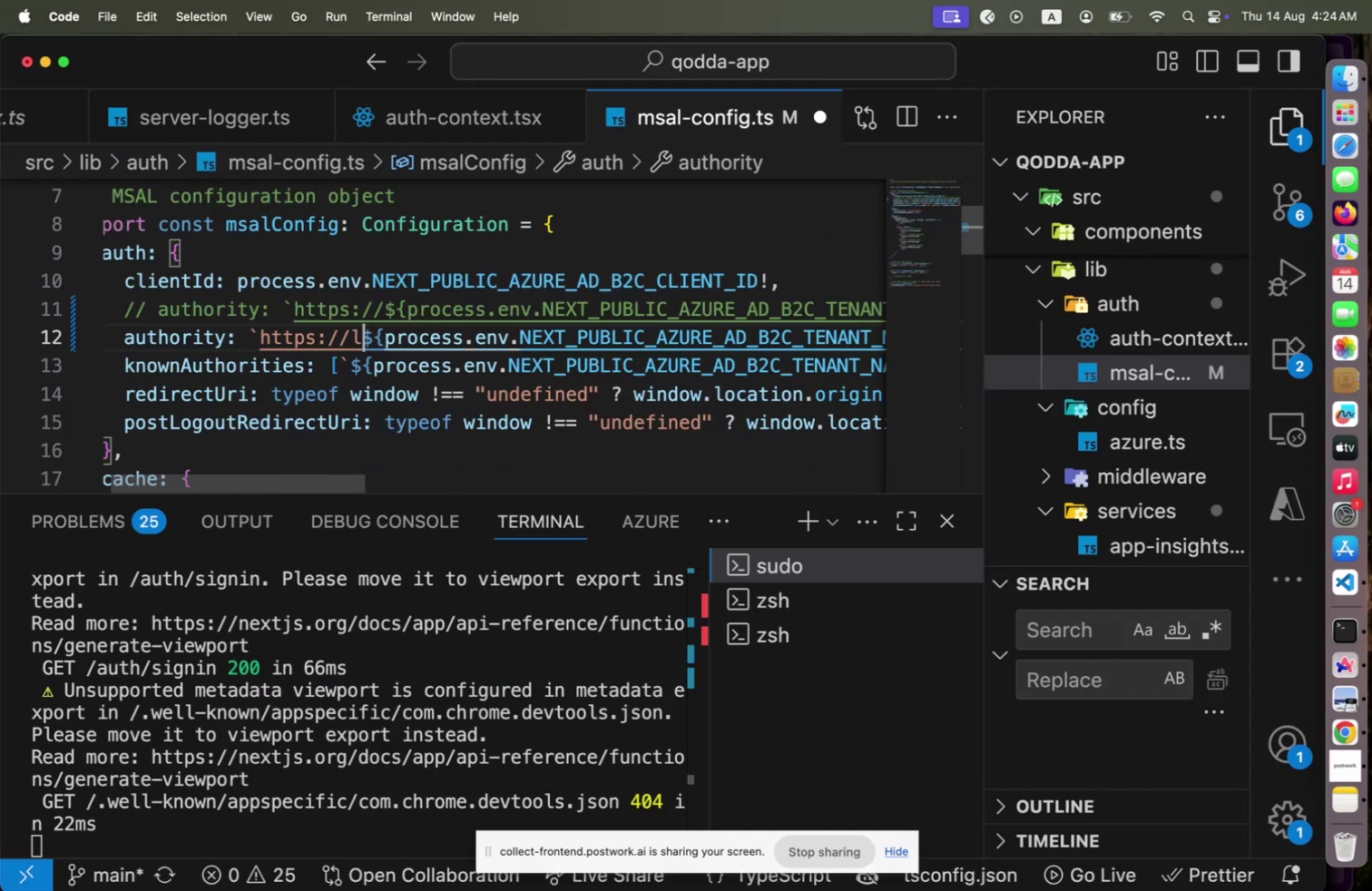 
type(login.)
 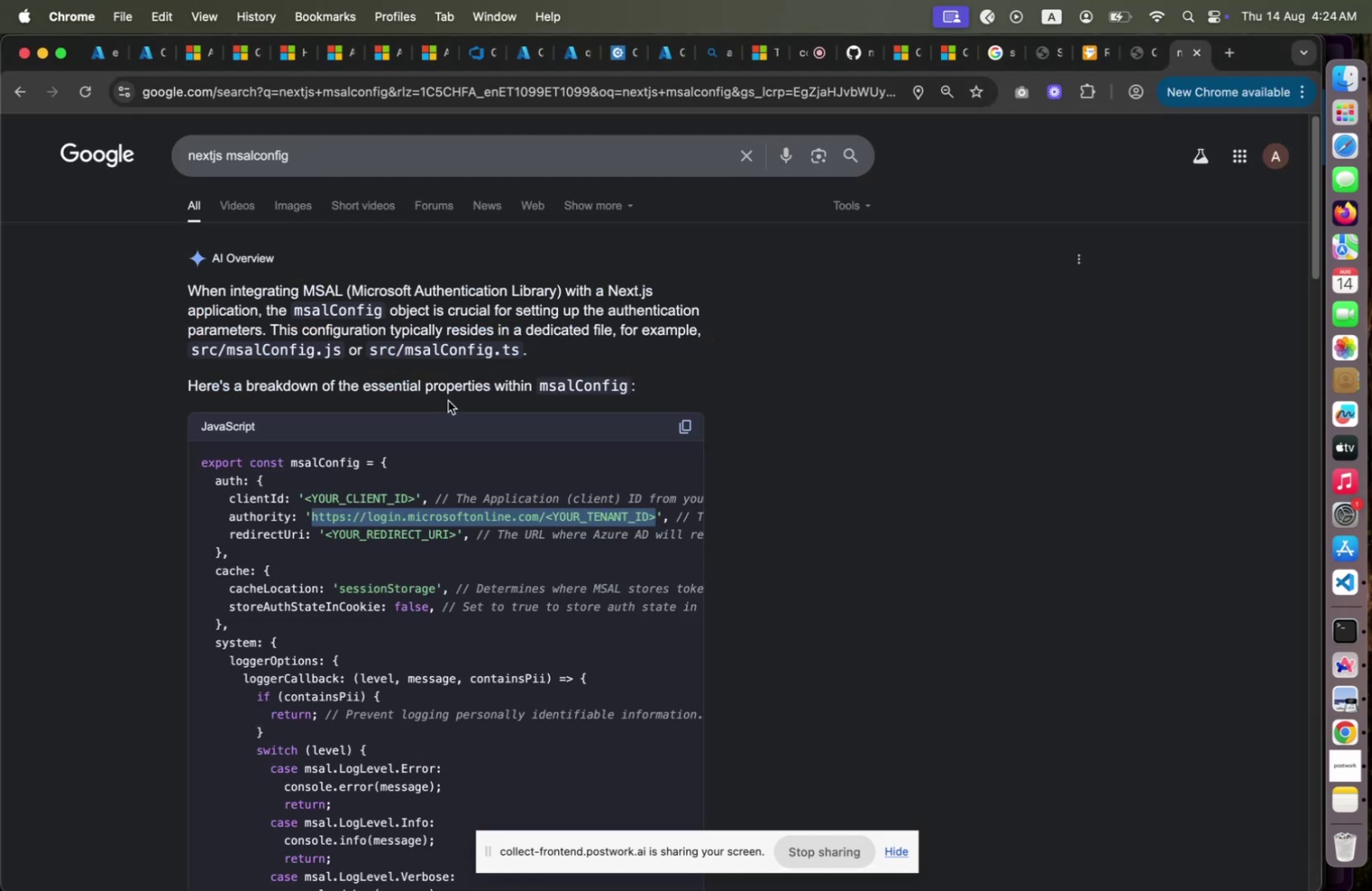 
key(Meta+CommandLeft)
 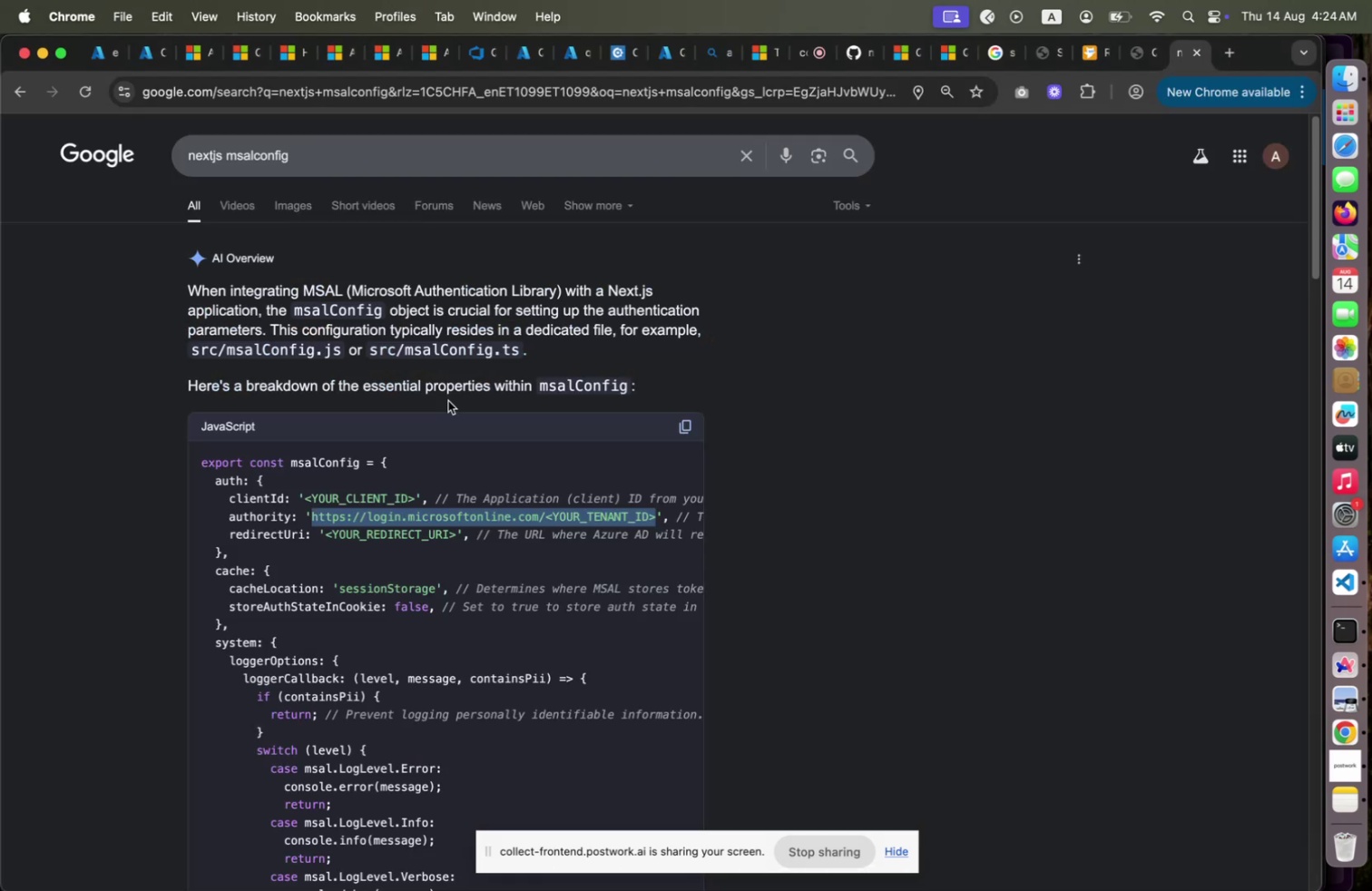 
key(Meta+Tab)
 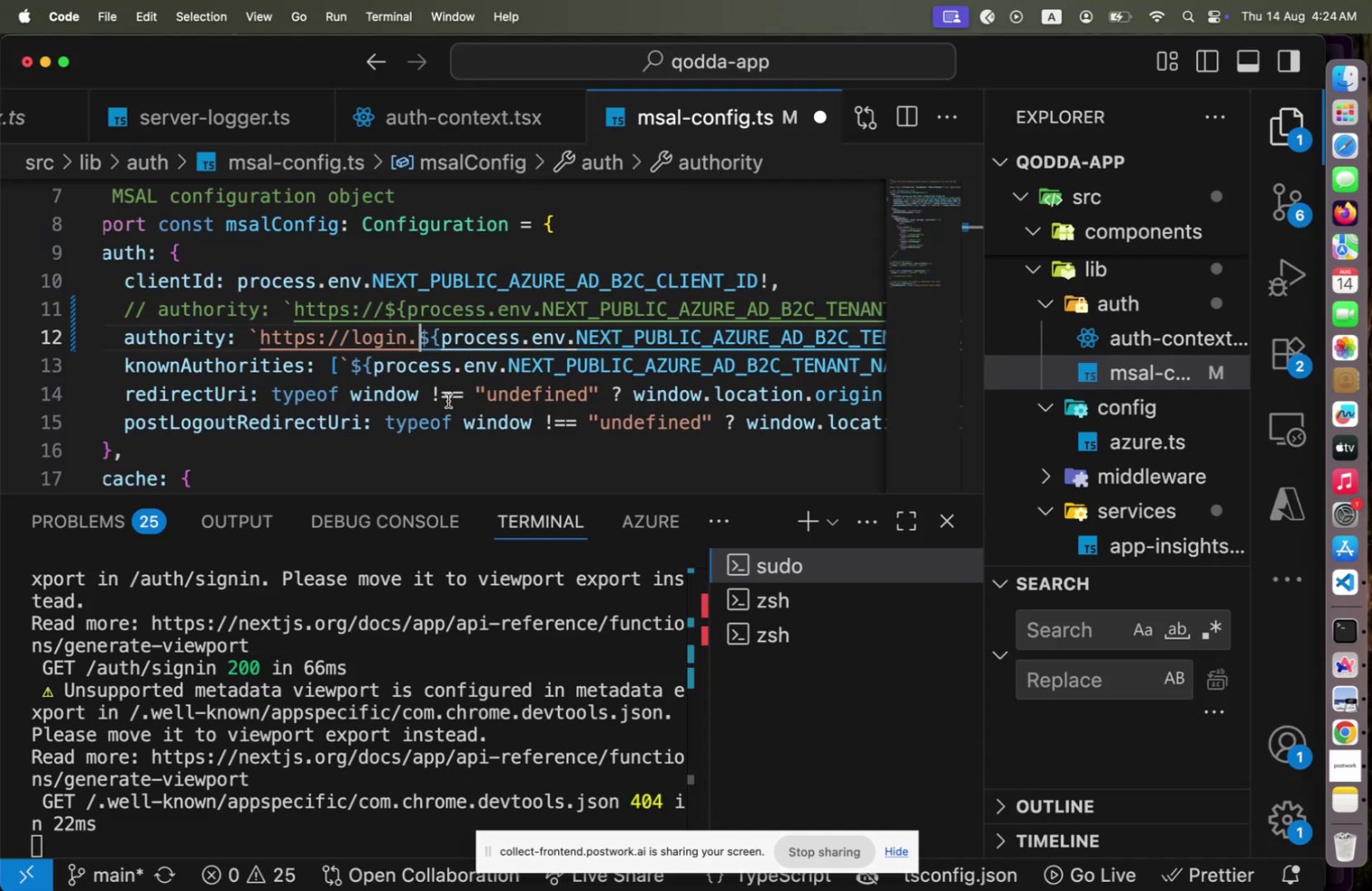 
key(Meta+CommandLeft)
 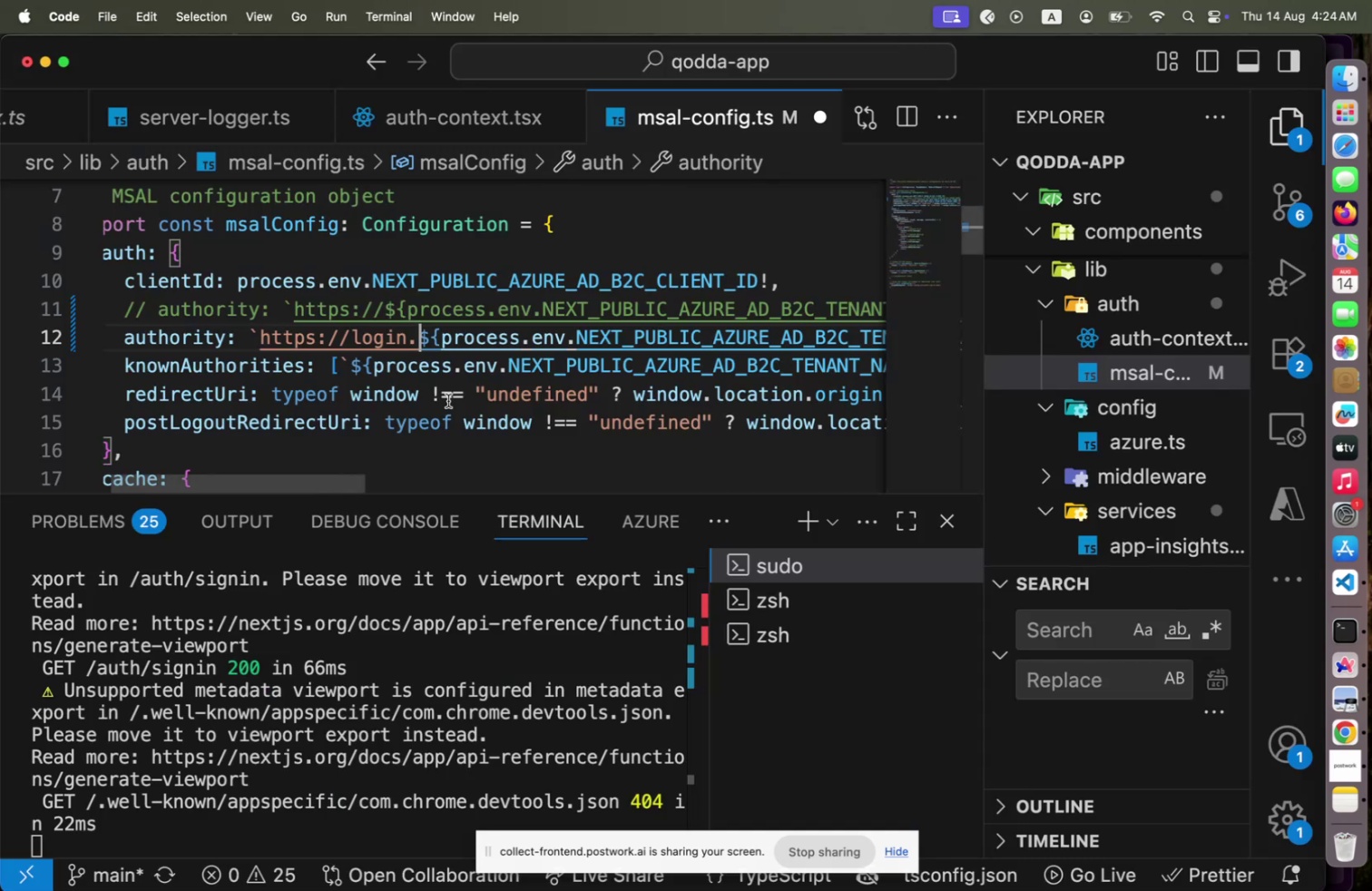 
key(Meta+Tab)
 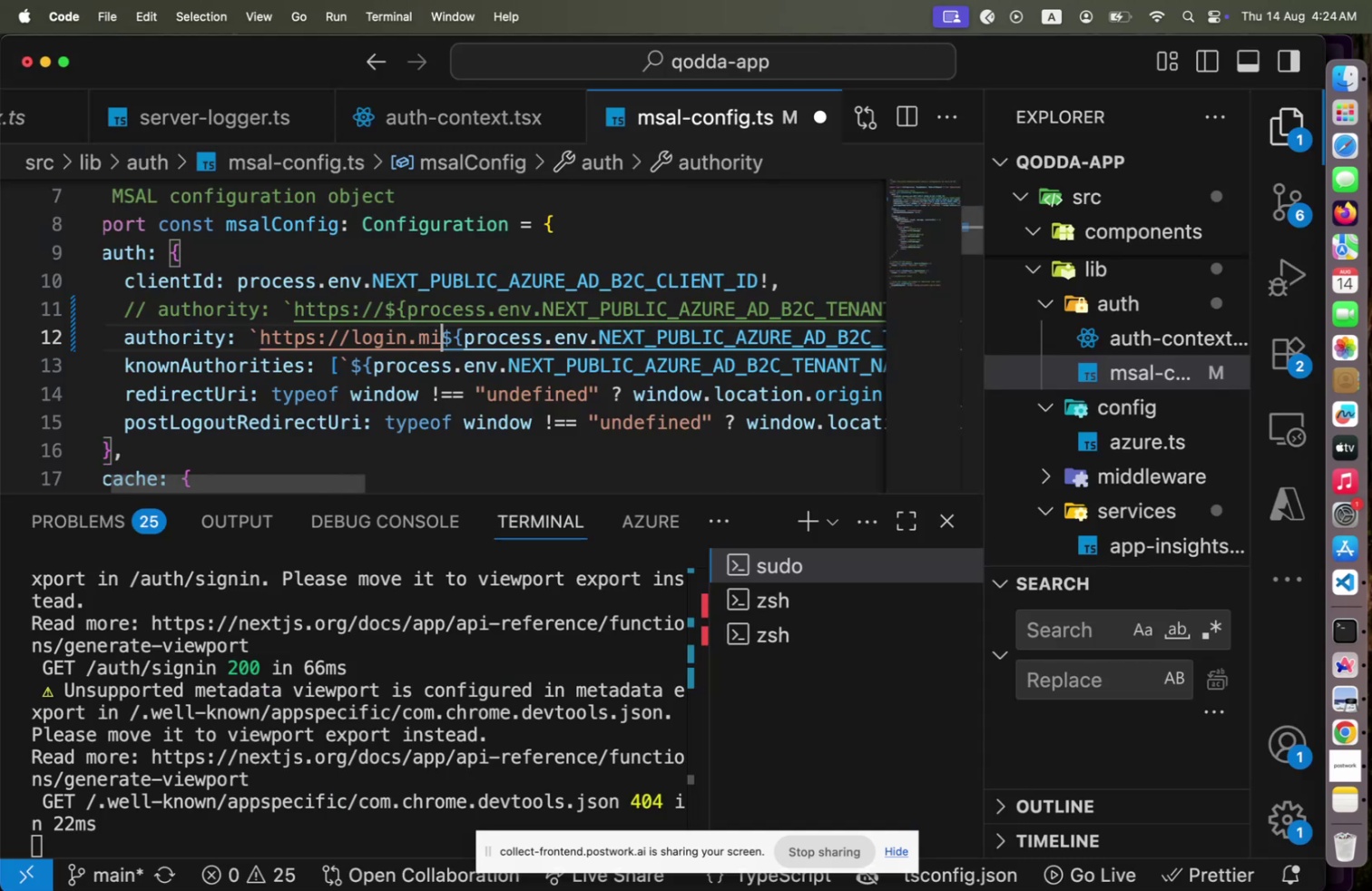 
type(microfsot)
key(Backspace)
key(Backspace)
key(Backspace)
key(Backspace)
type(soft)
 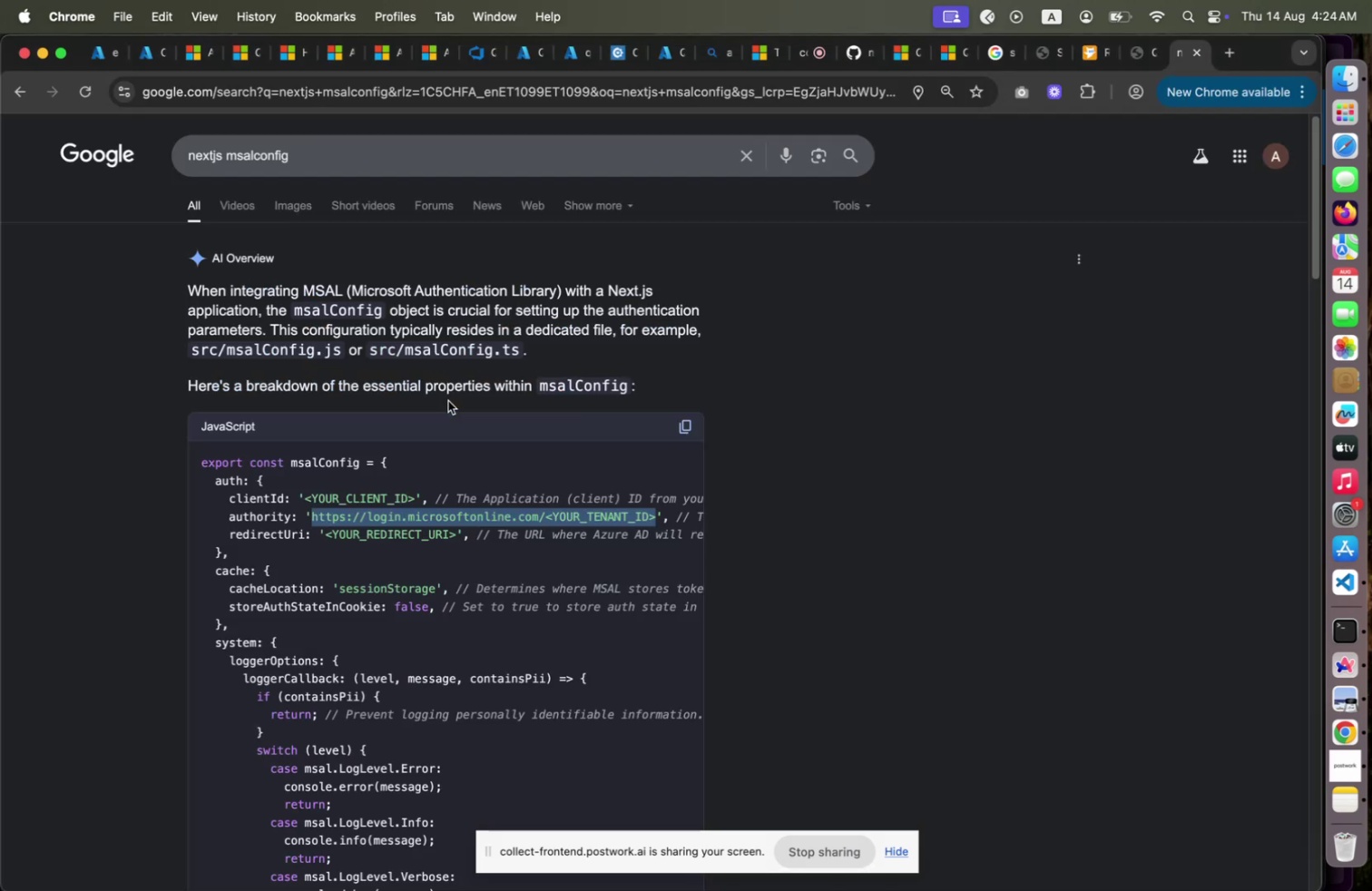 
key(Meta+CommandLeft)
 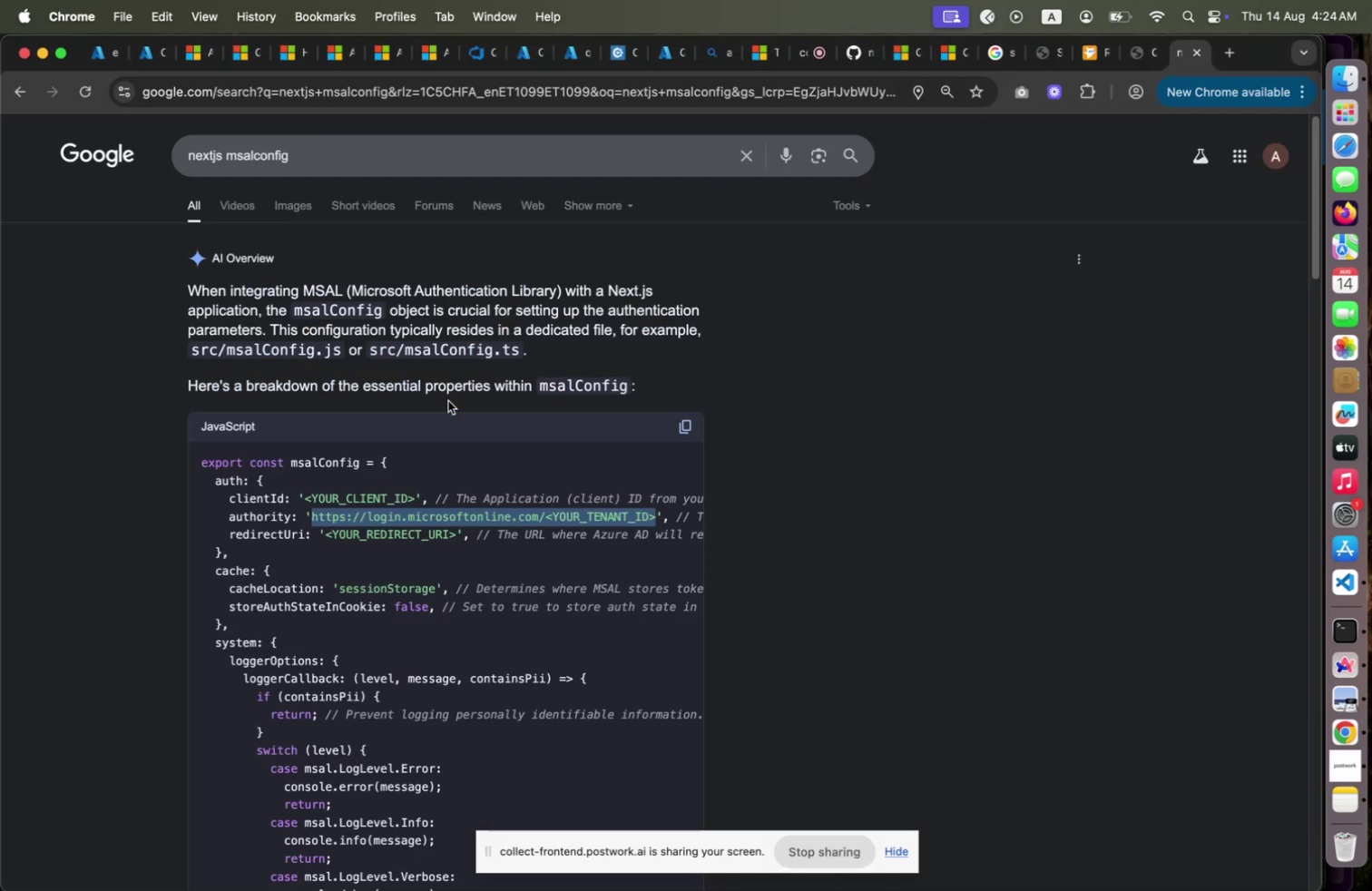 
key(Meta+Tab)
 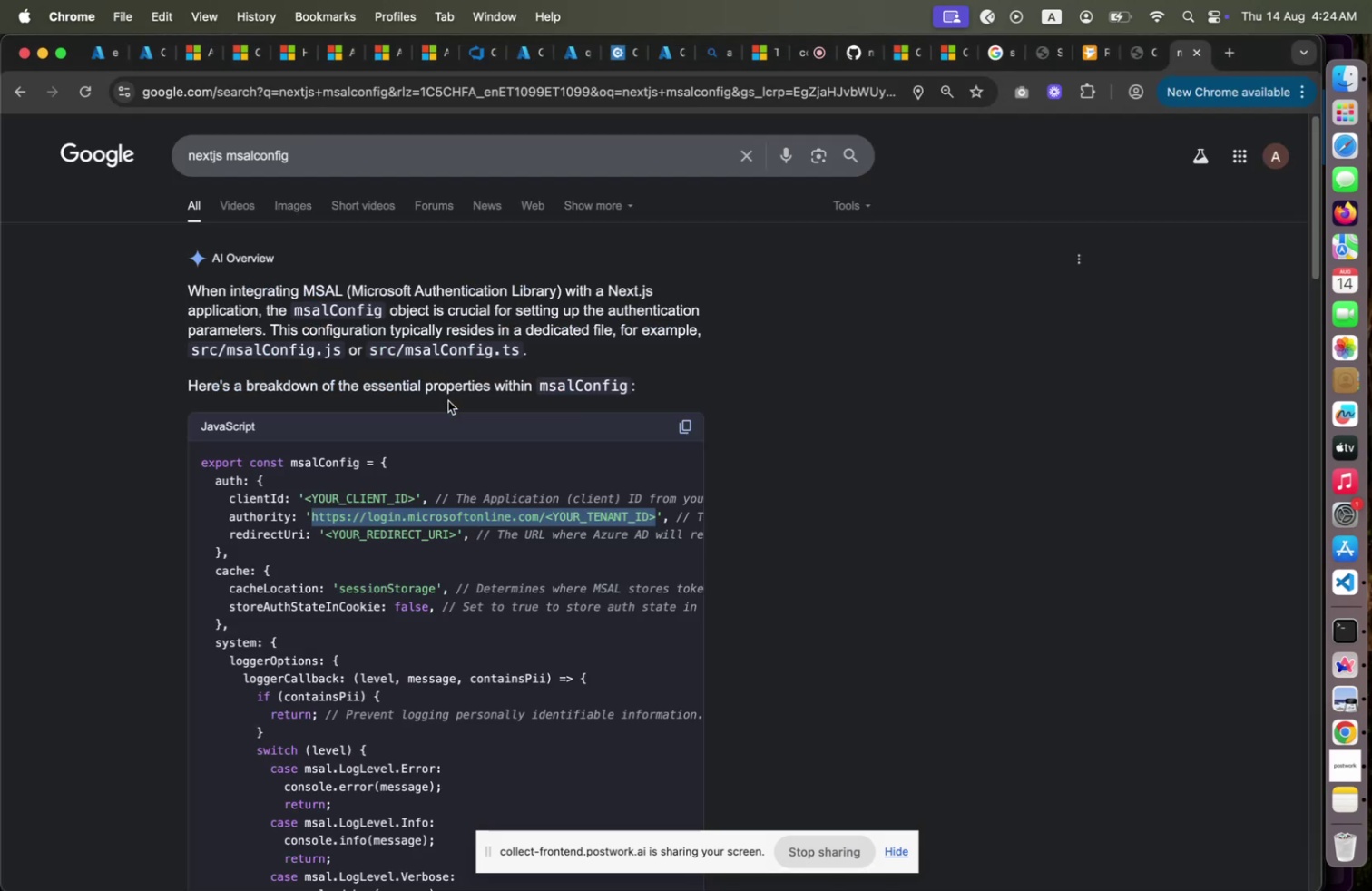 
key(Meta+CommandLeft)
 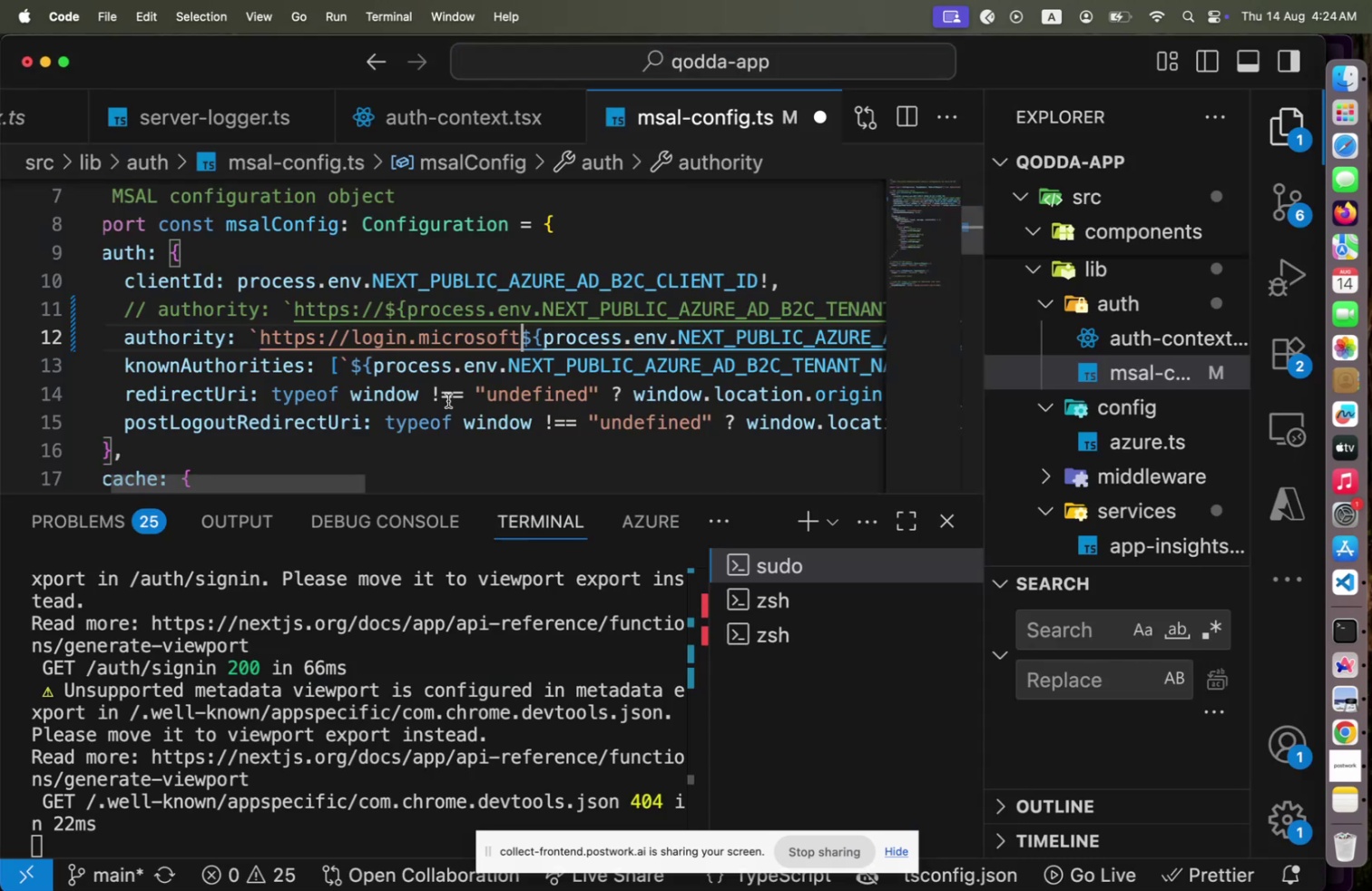 
key(Meta+Tab)
 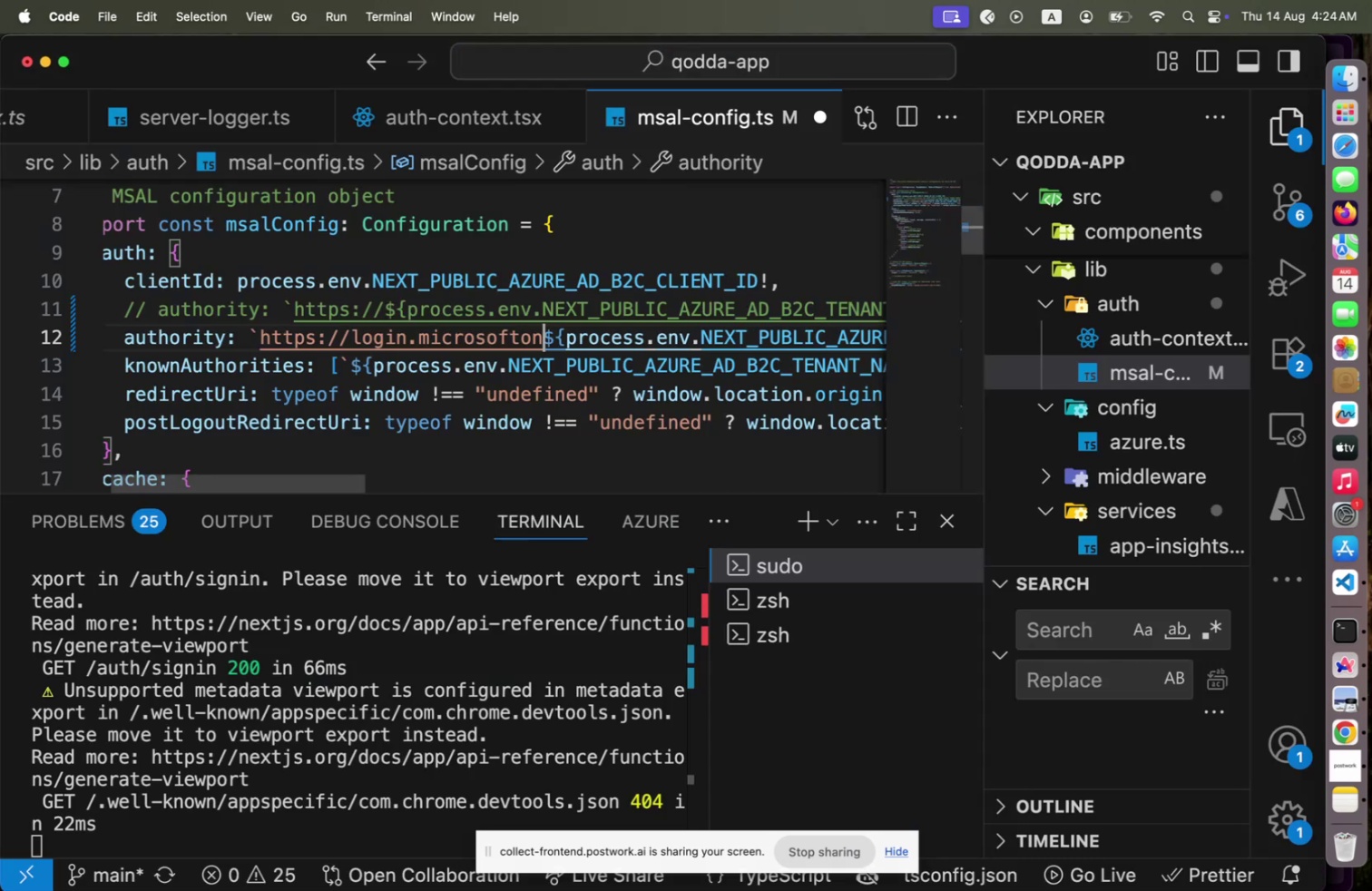 
type(online.com/)
 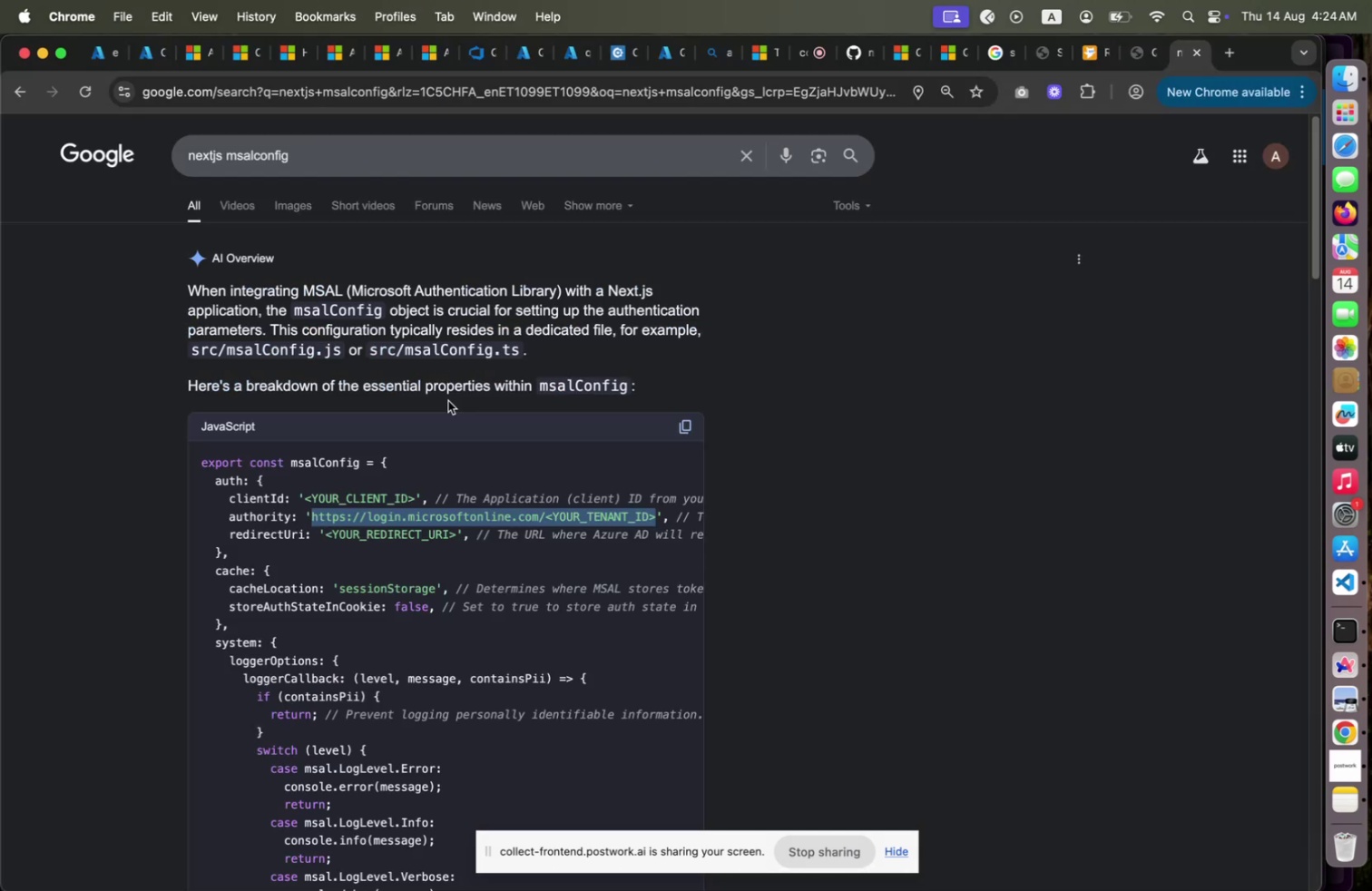 
key(Meta+CommandLeft)
 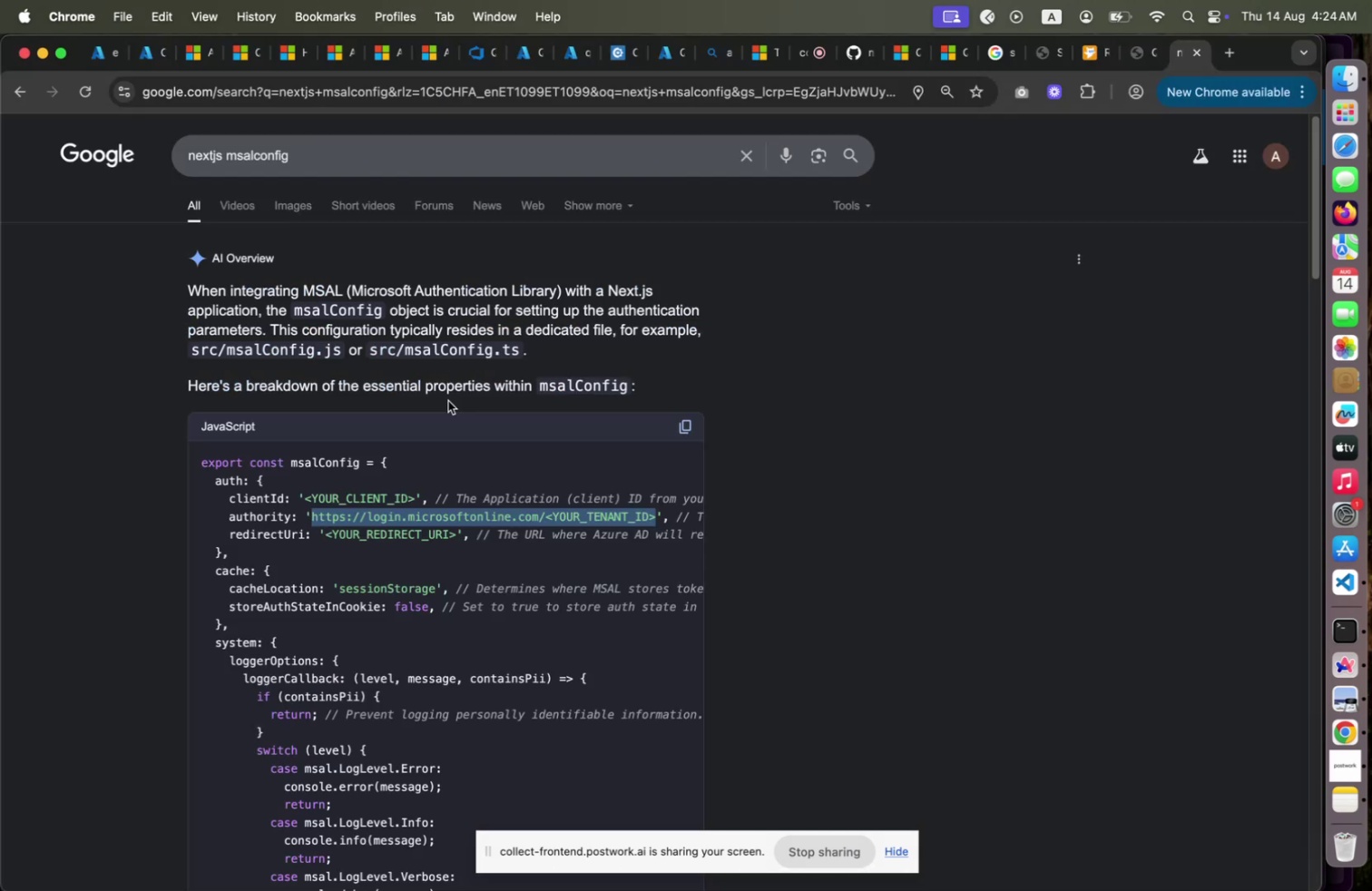 
key(Meta+Tab)
 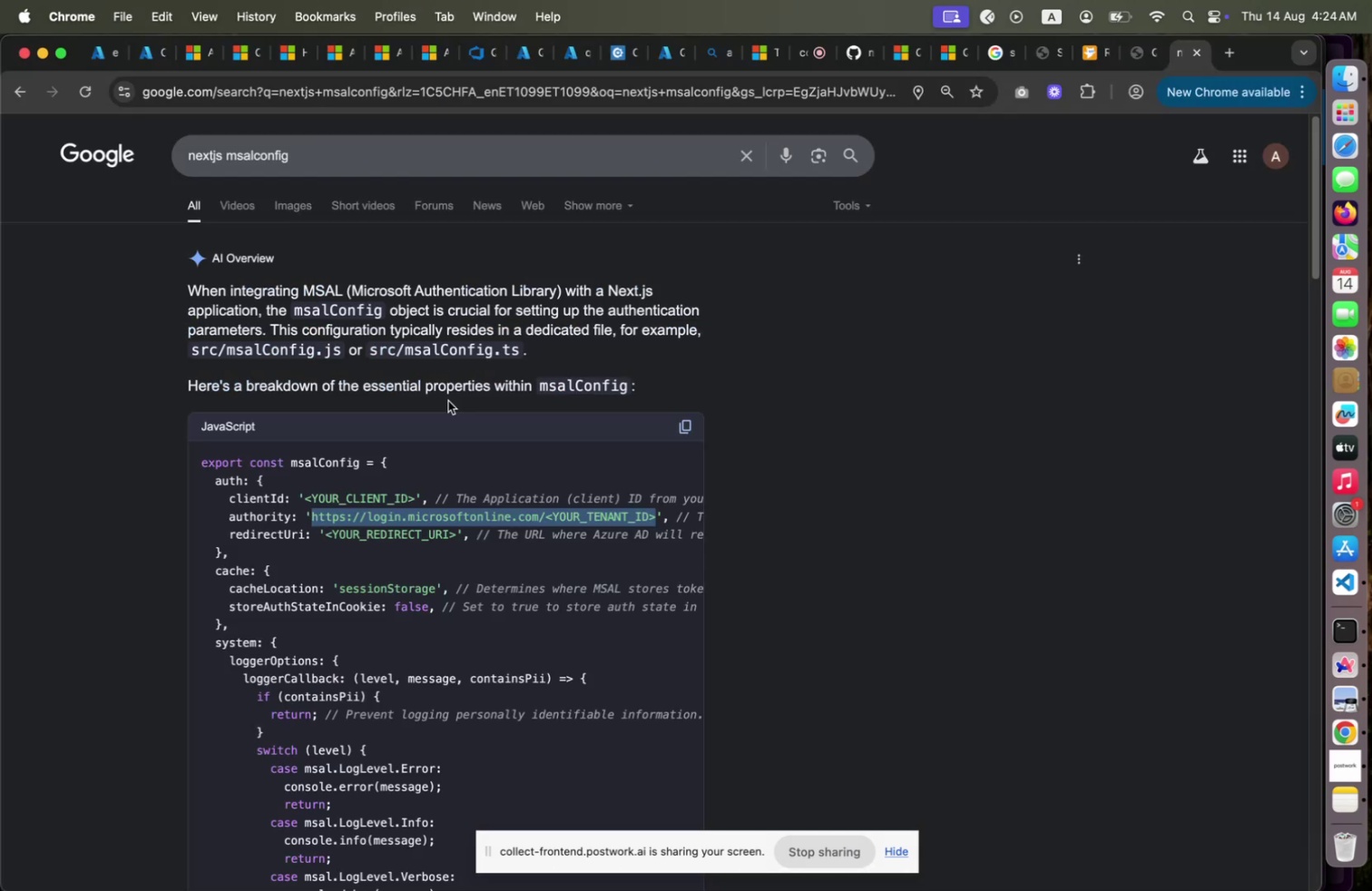 
key(Meta+CommandLeft)
 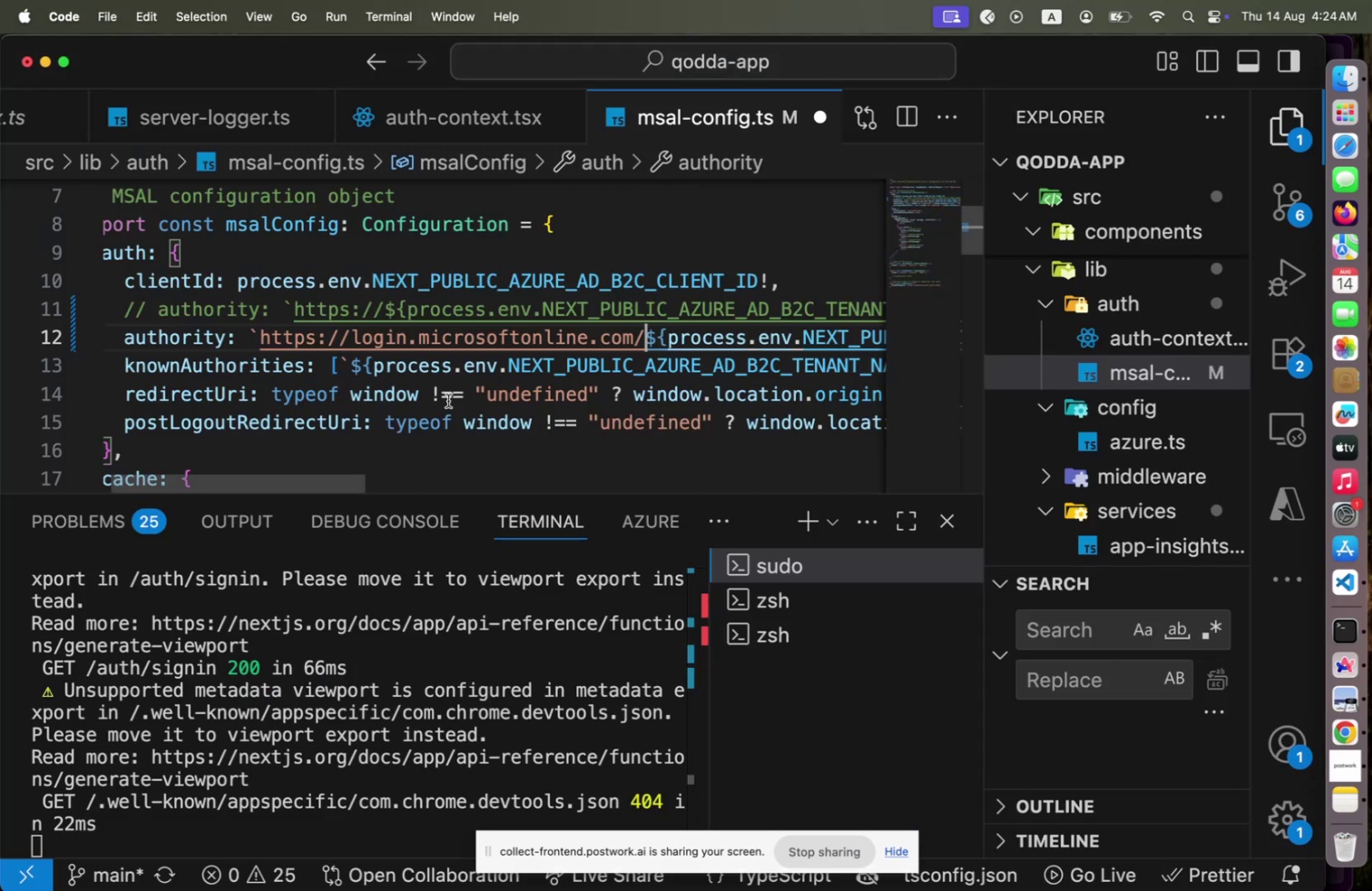 
key(Meta+Tab)
 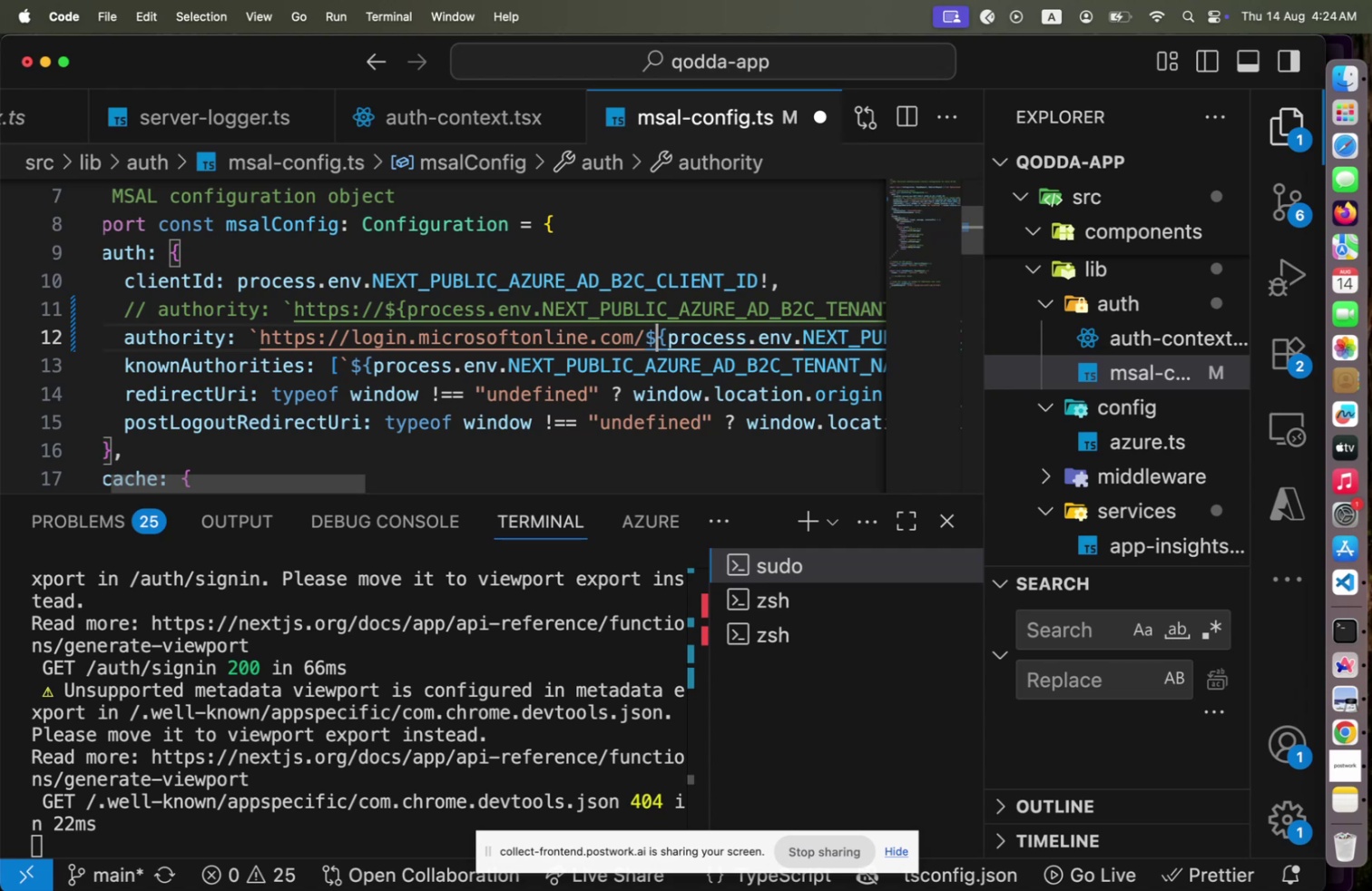 
hold_key(key=ArrowRight, duration=1.32)
 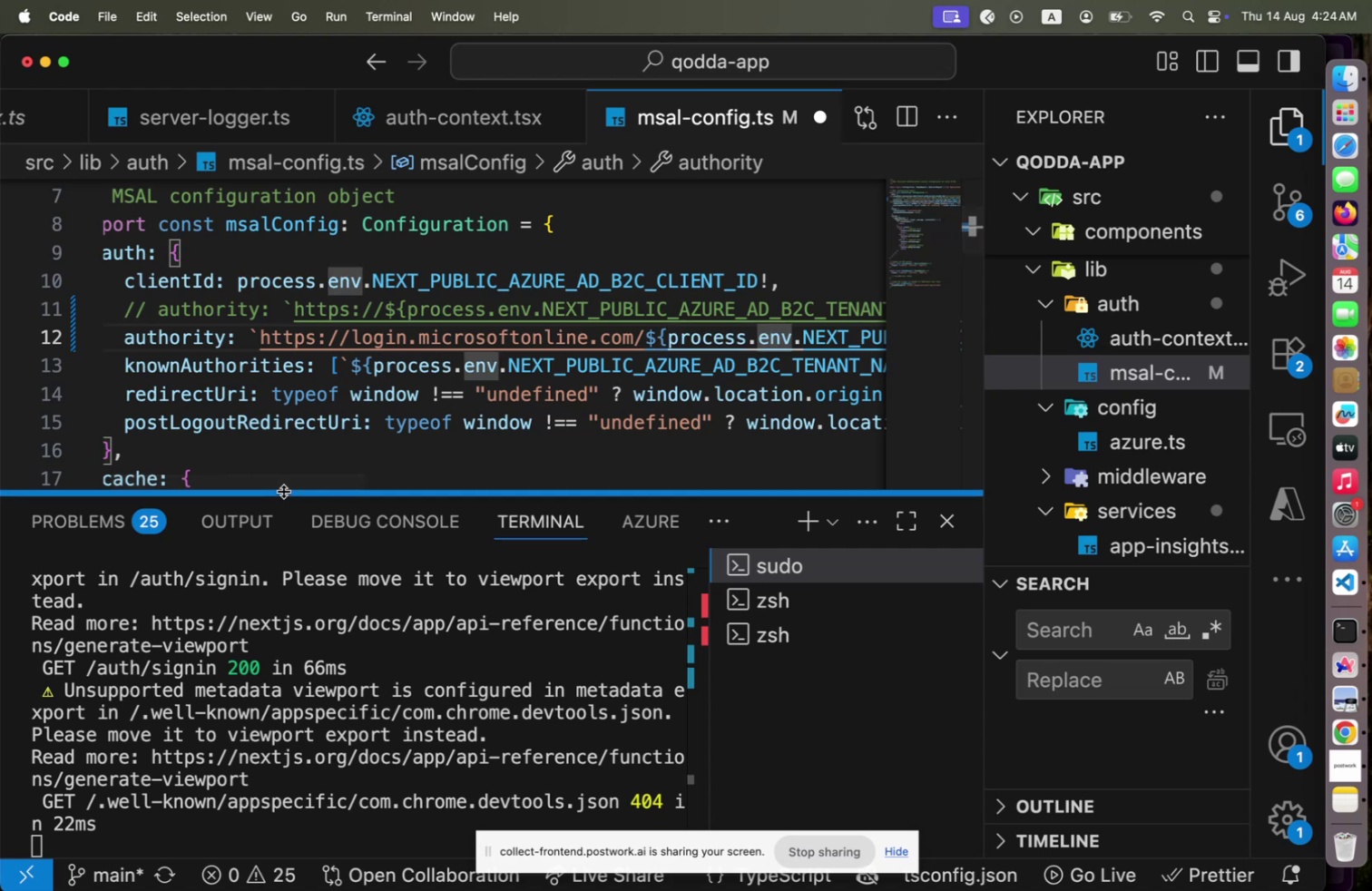 
left_click_drag(start_coordinate=[289, 484], to_coordinate=[445, 479])
 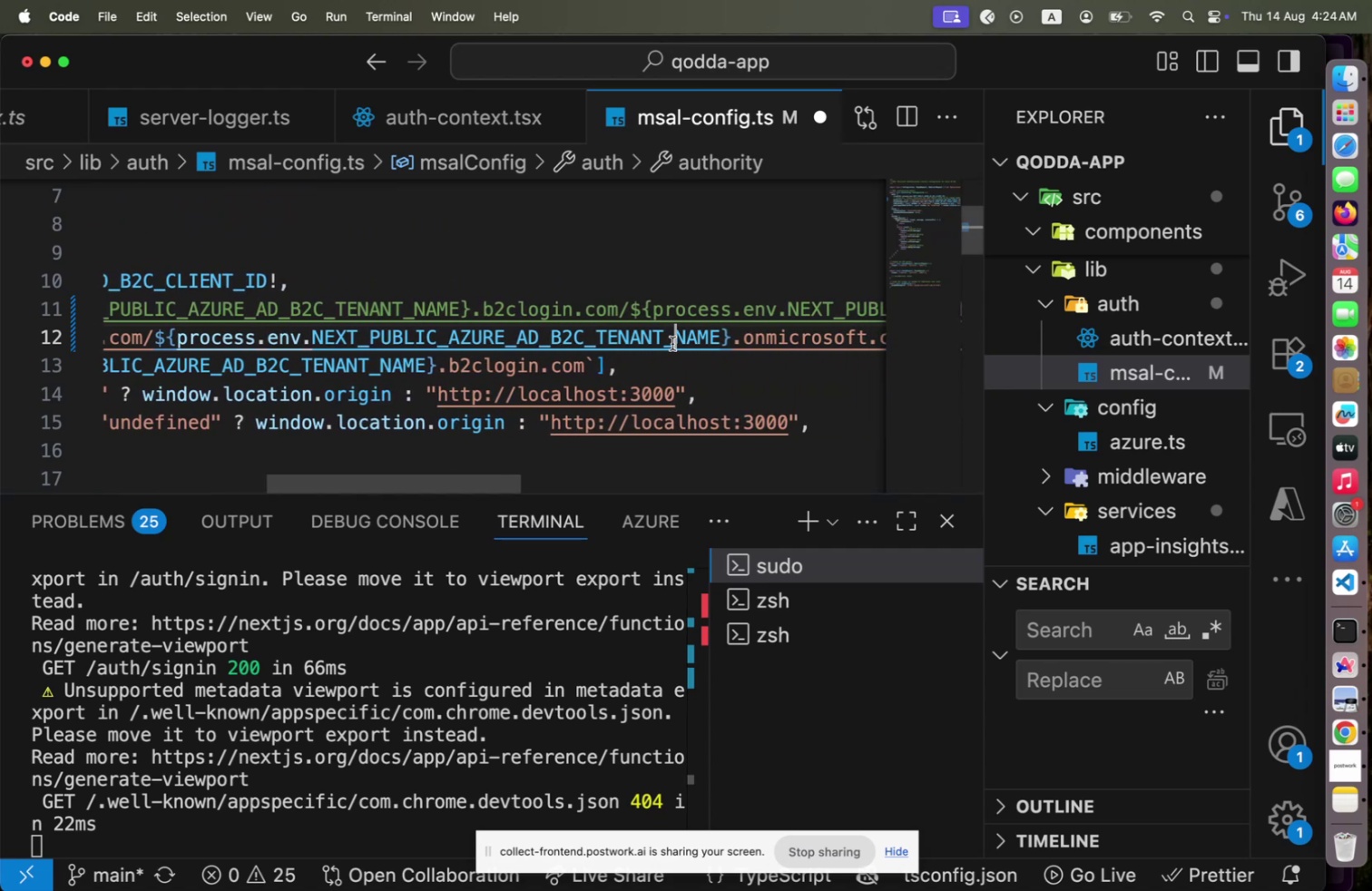 
left_click([674, 343])
 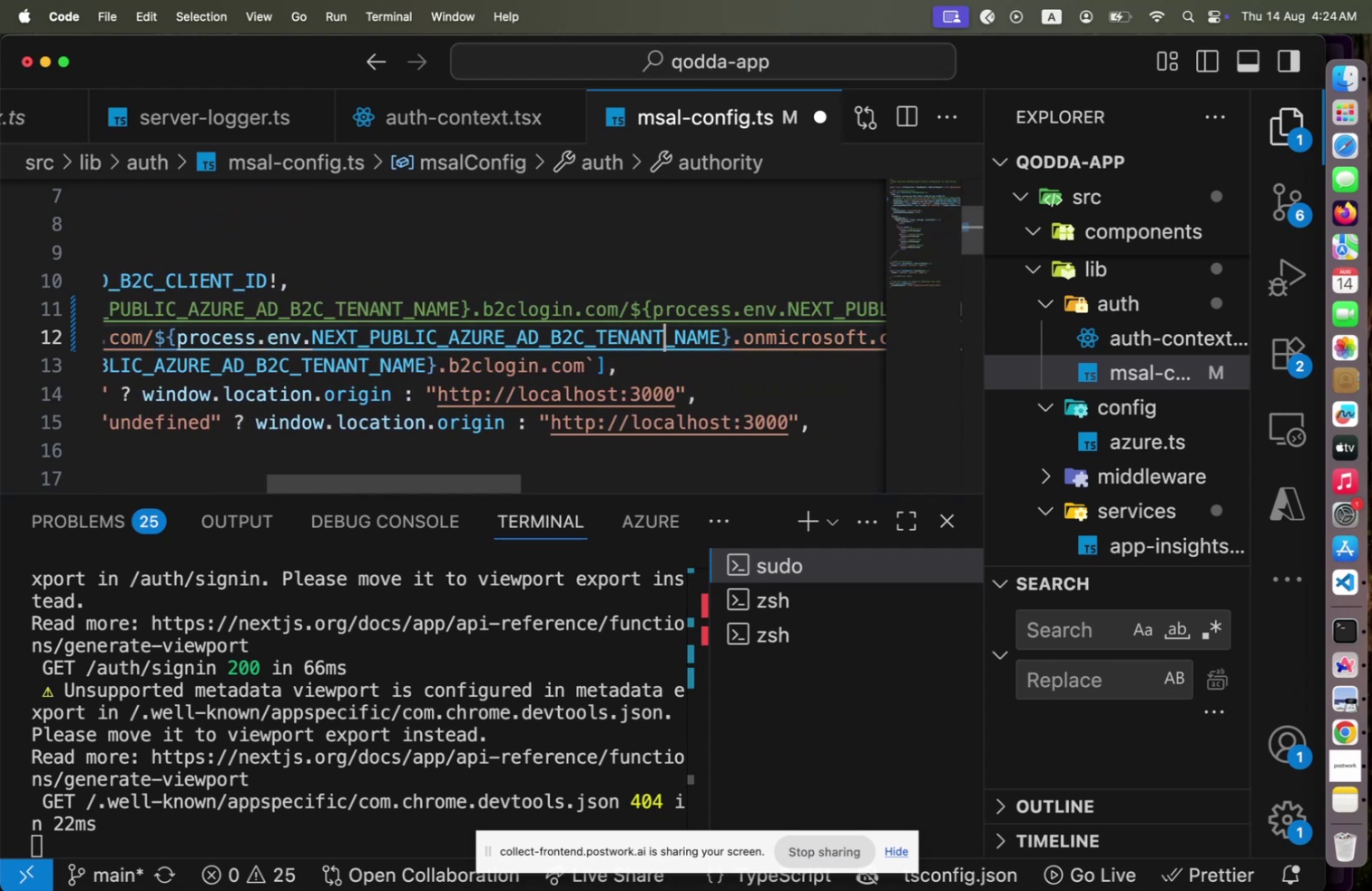 
hold_key(key=ArrowLeft, duration=0.36)
 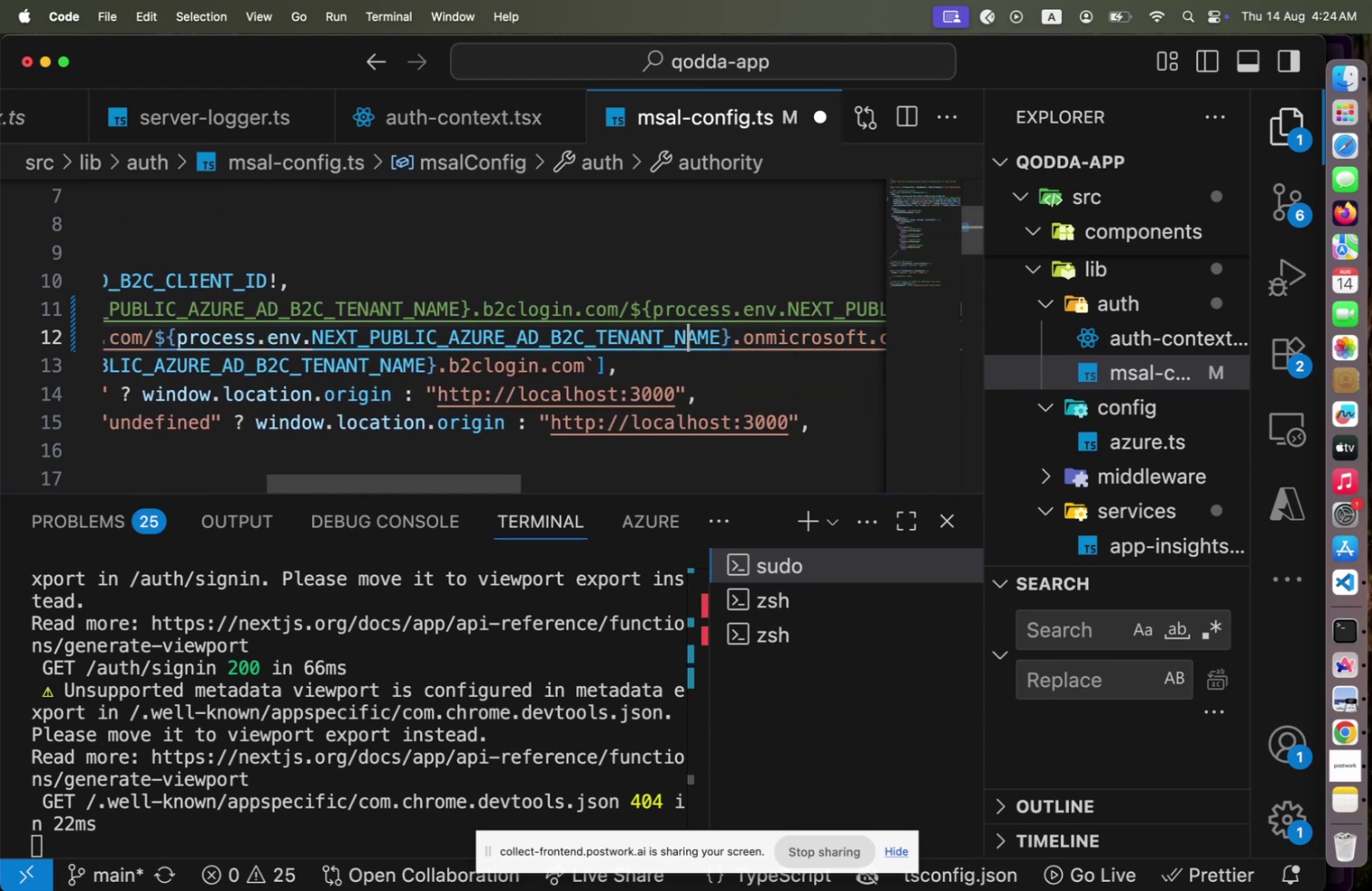 
key(ArrowRight)
 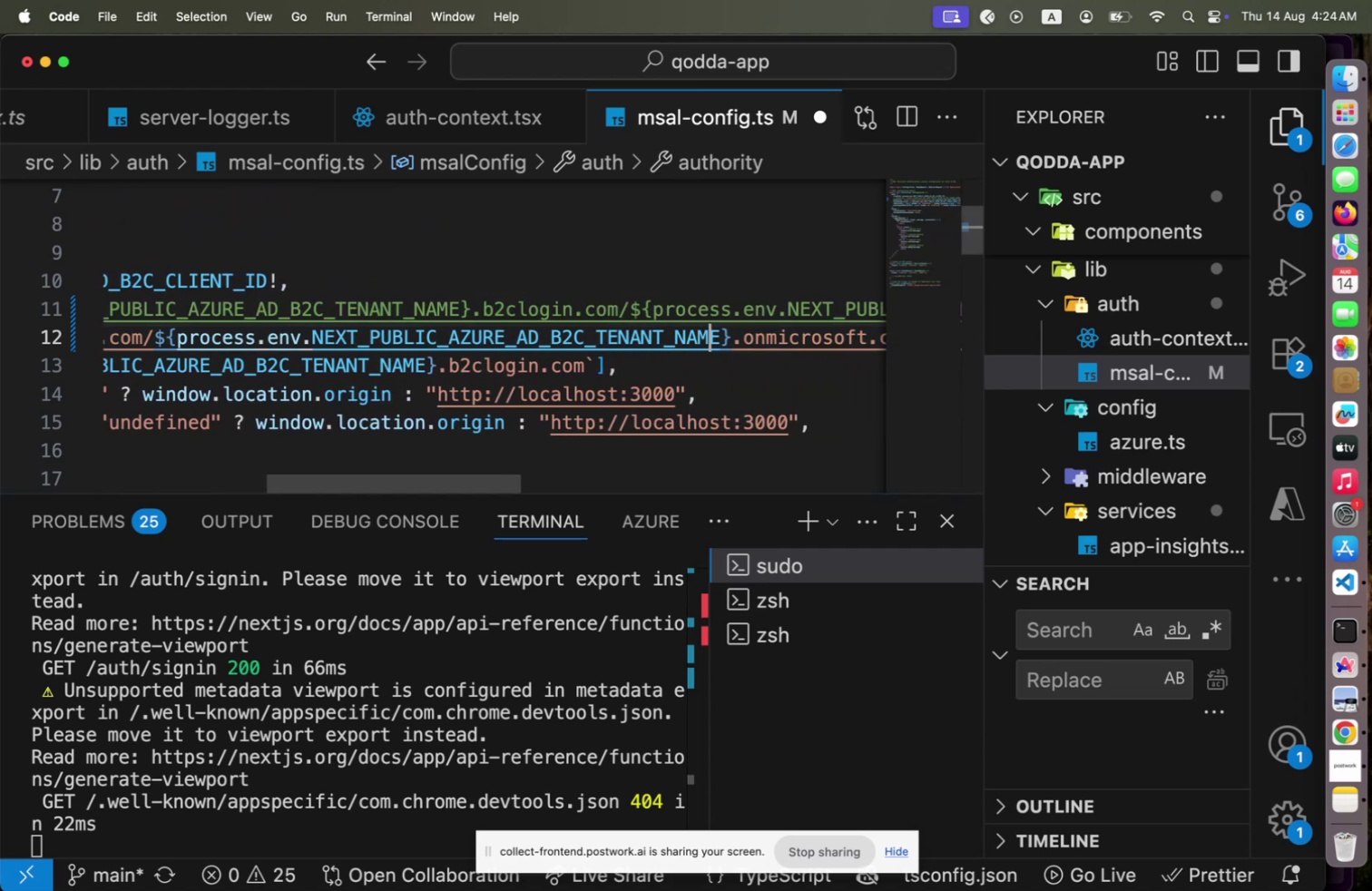 
key(ArrowRight)
 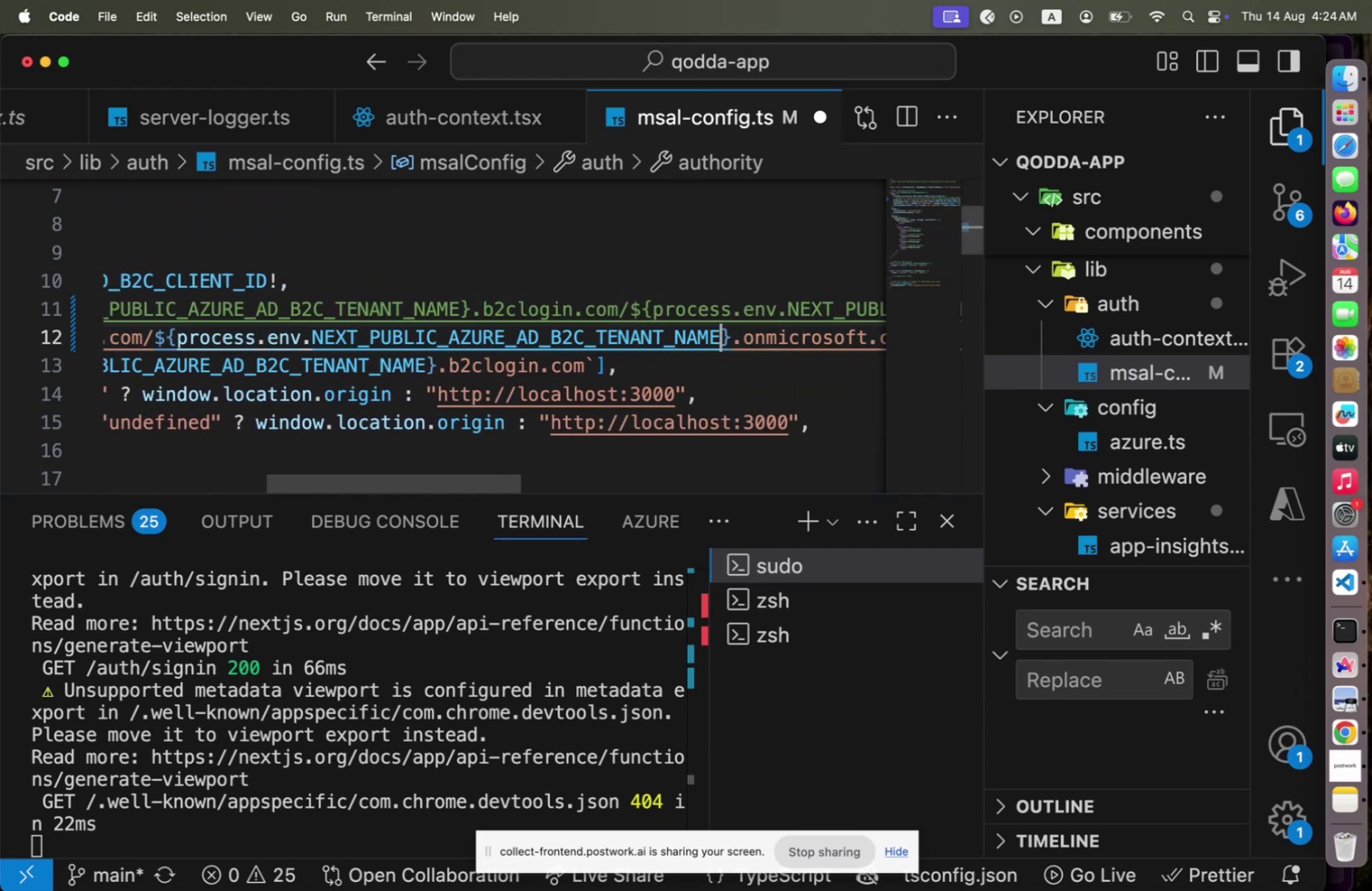 
key(ArrowRight)
 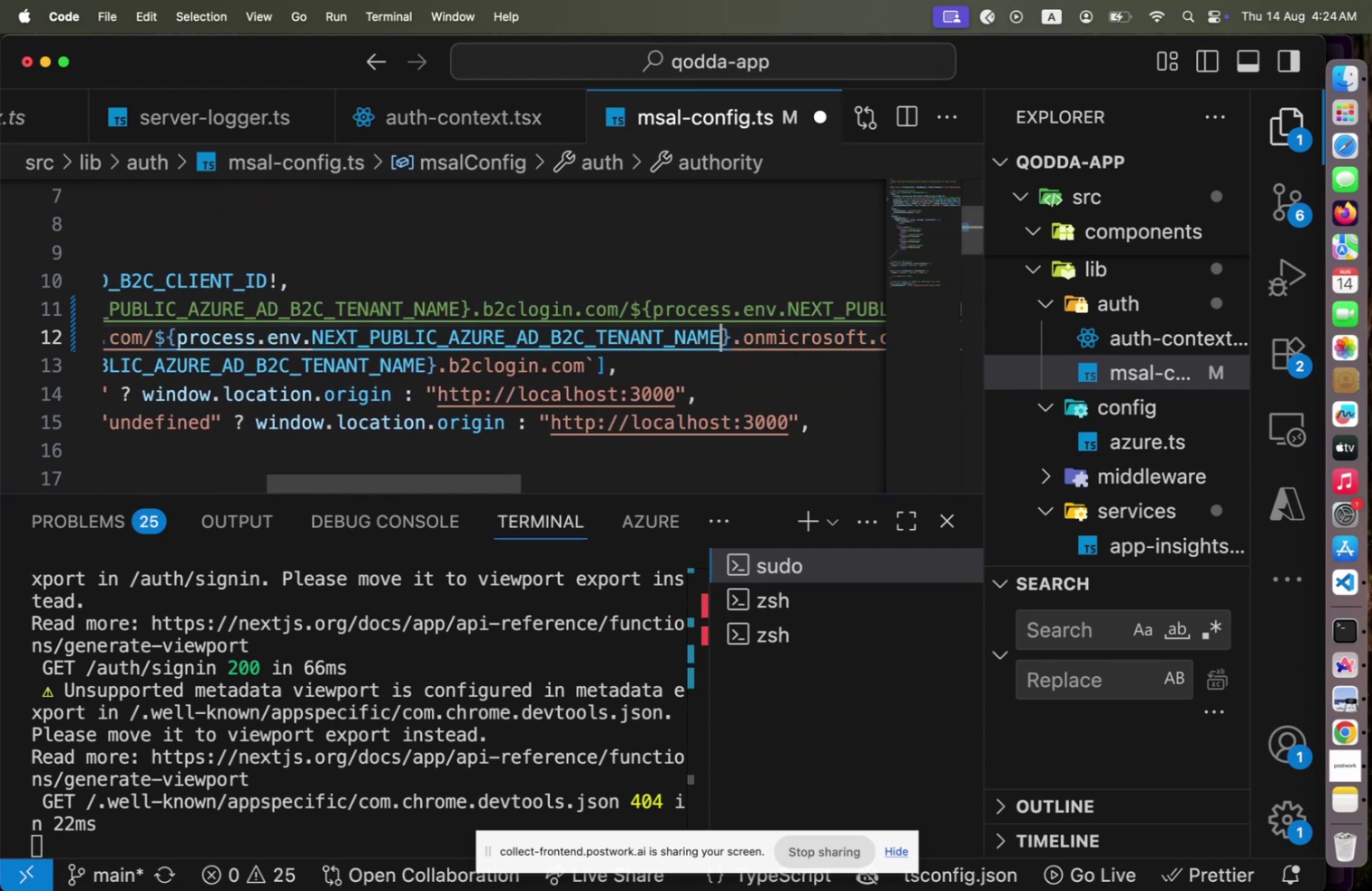 
key(ArrowRight)
 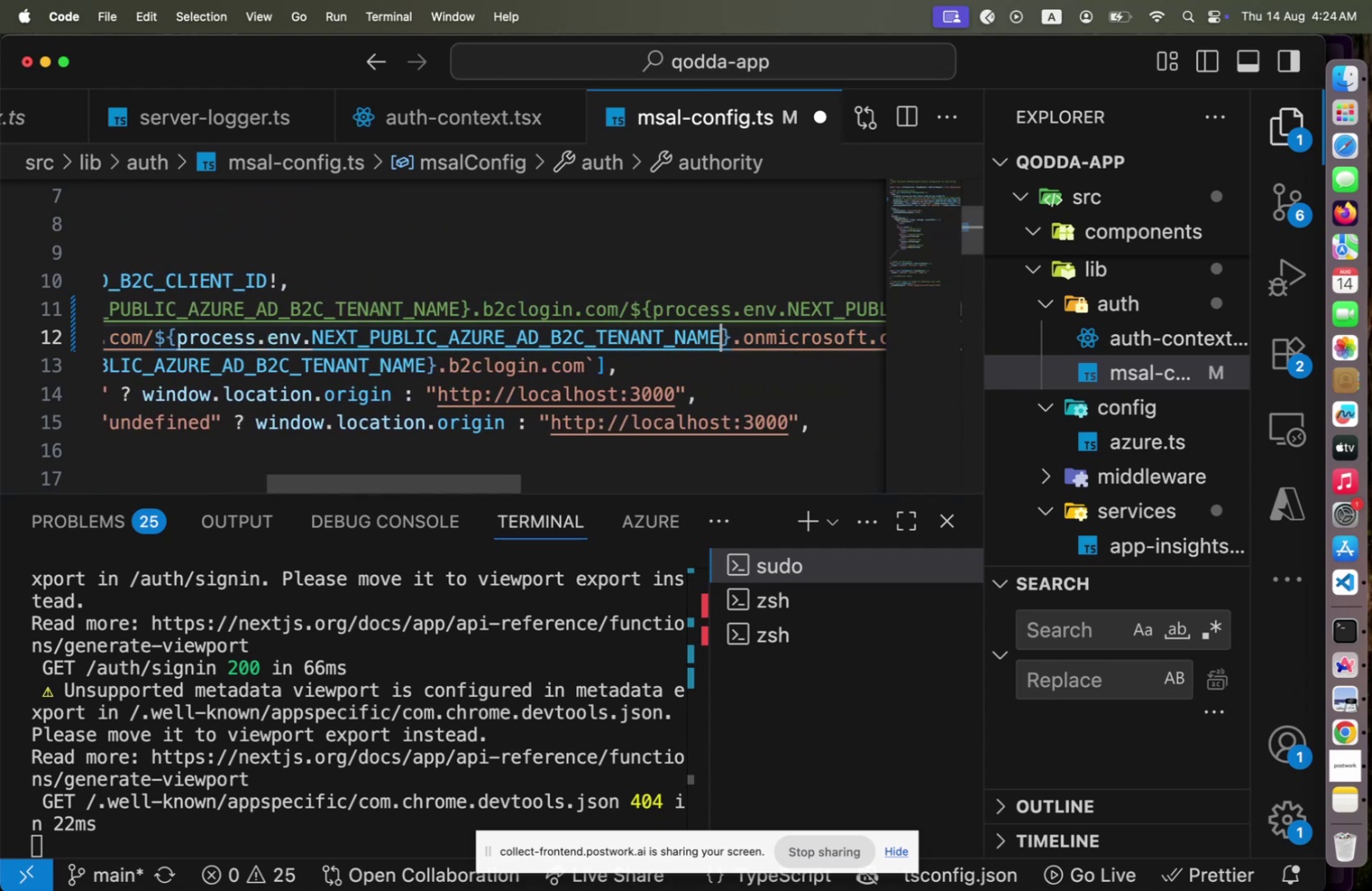 
key(ArrowRight)
 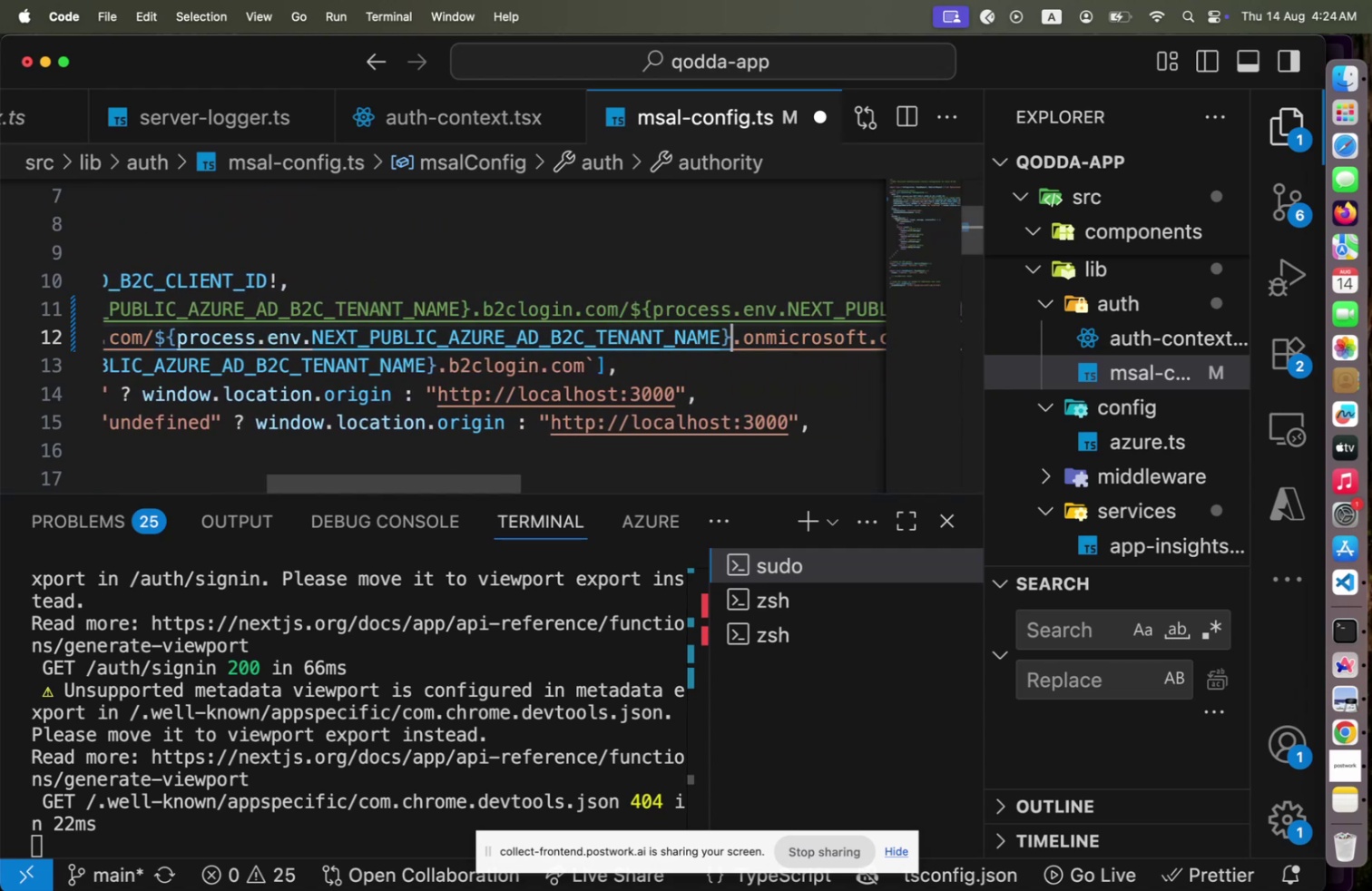 
key(ArrowRight)
 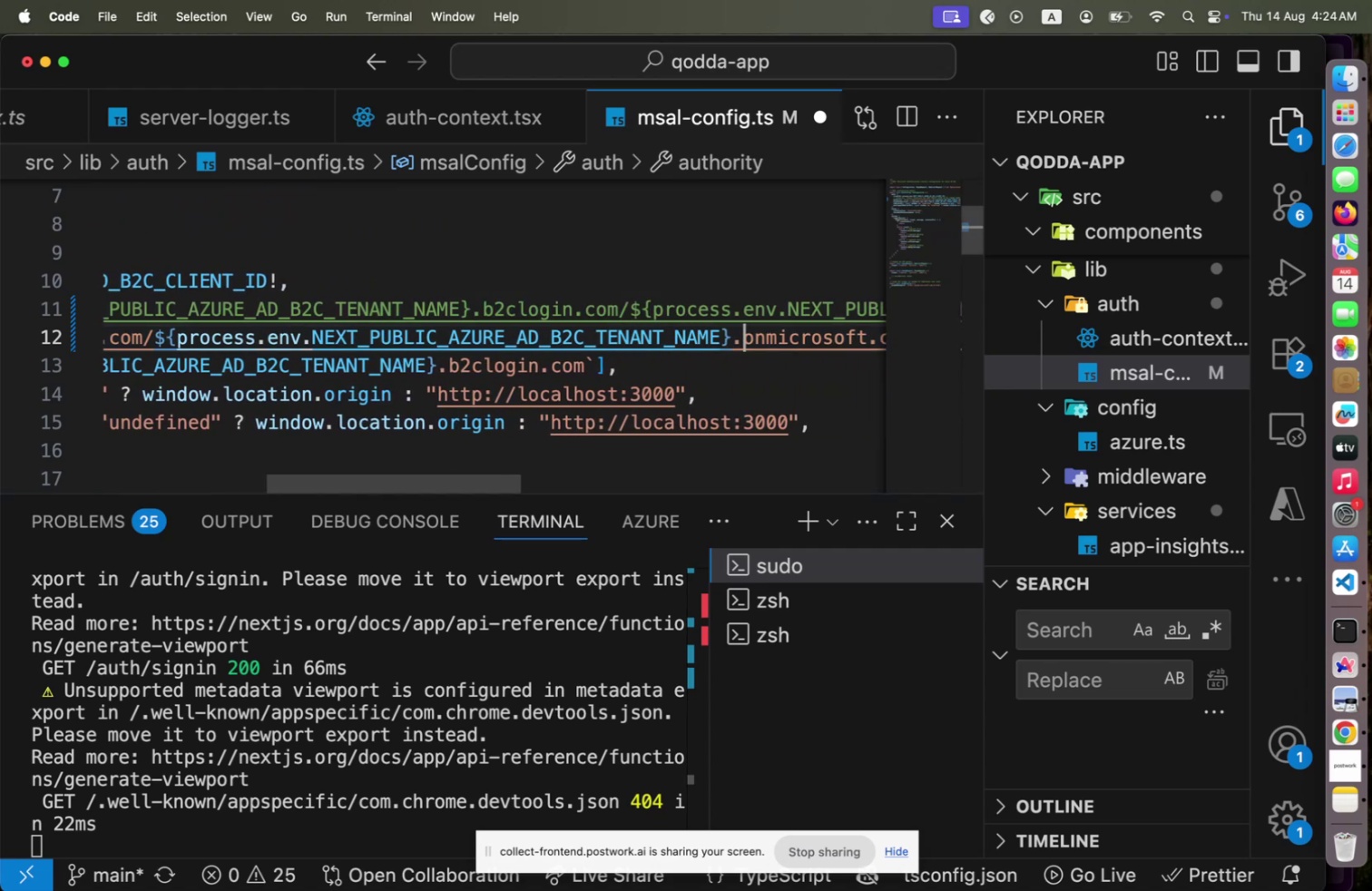 
key(ArrowRight)
 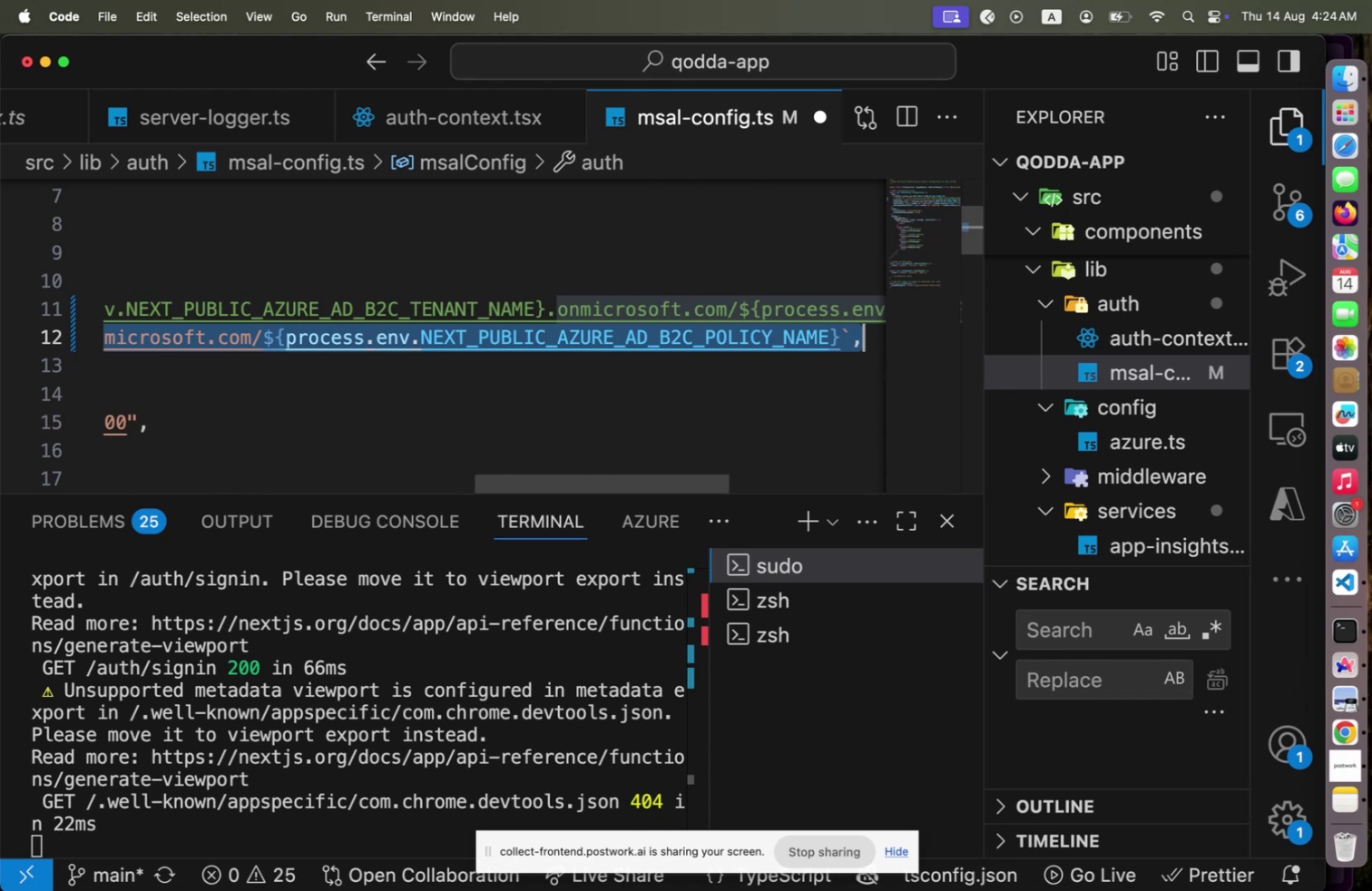 
key(Shift+End)
 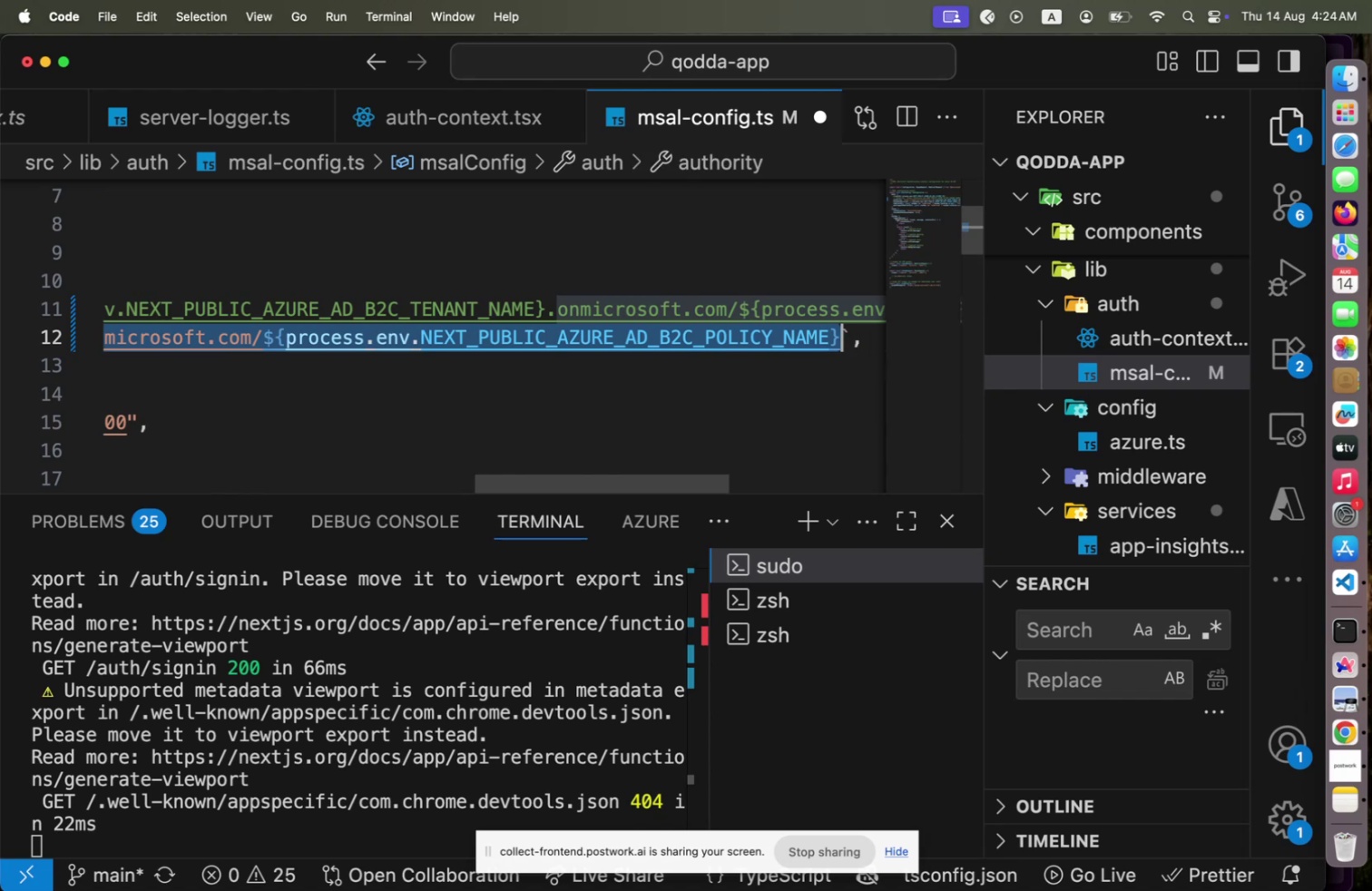 
key(Shift+ArrowLeft)
 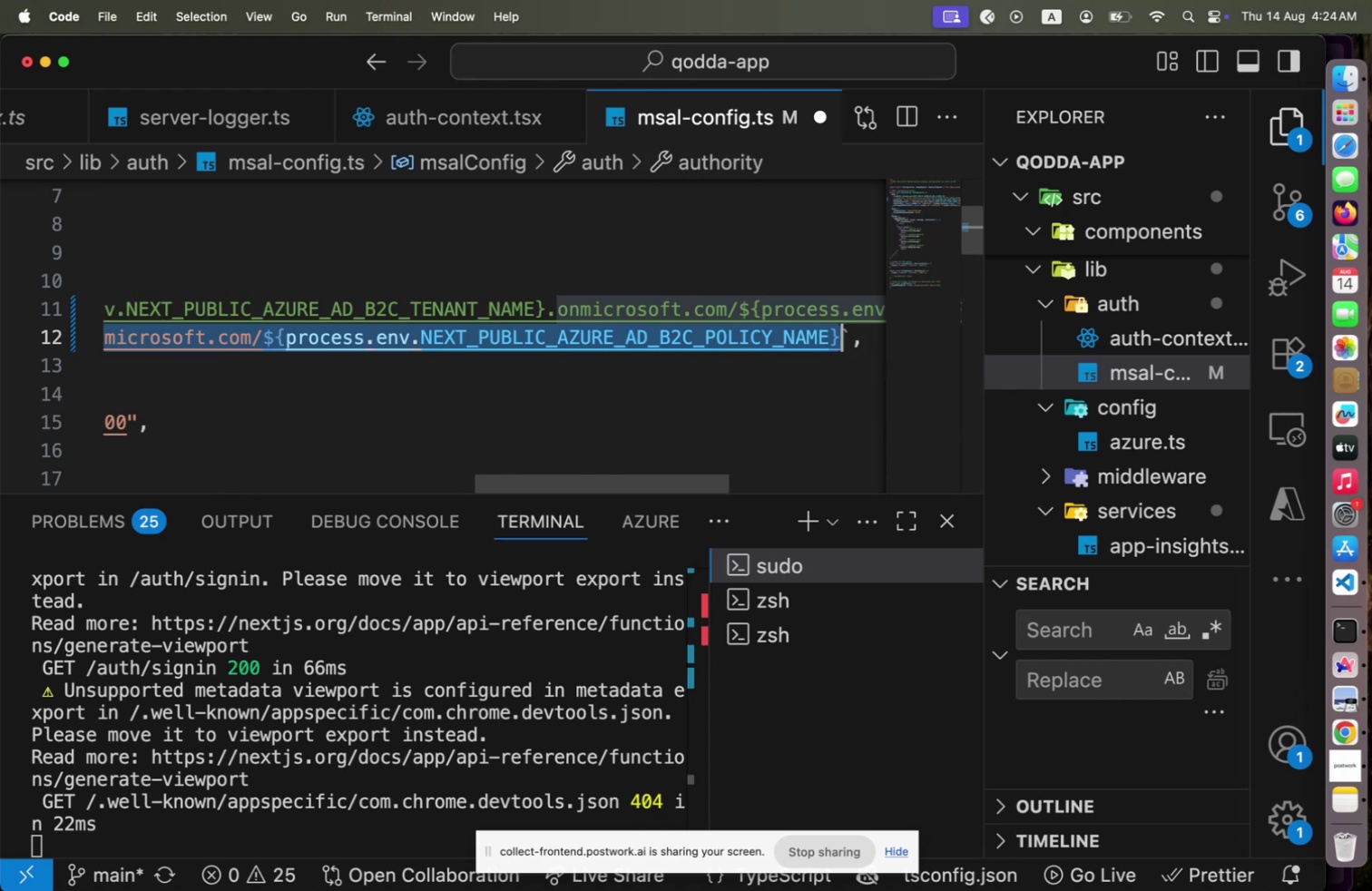 
key(Shift+ArrowLeft)
 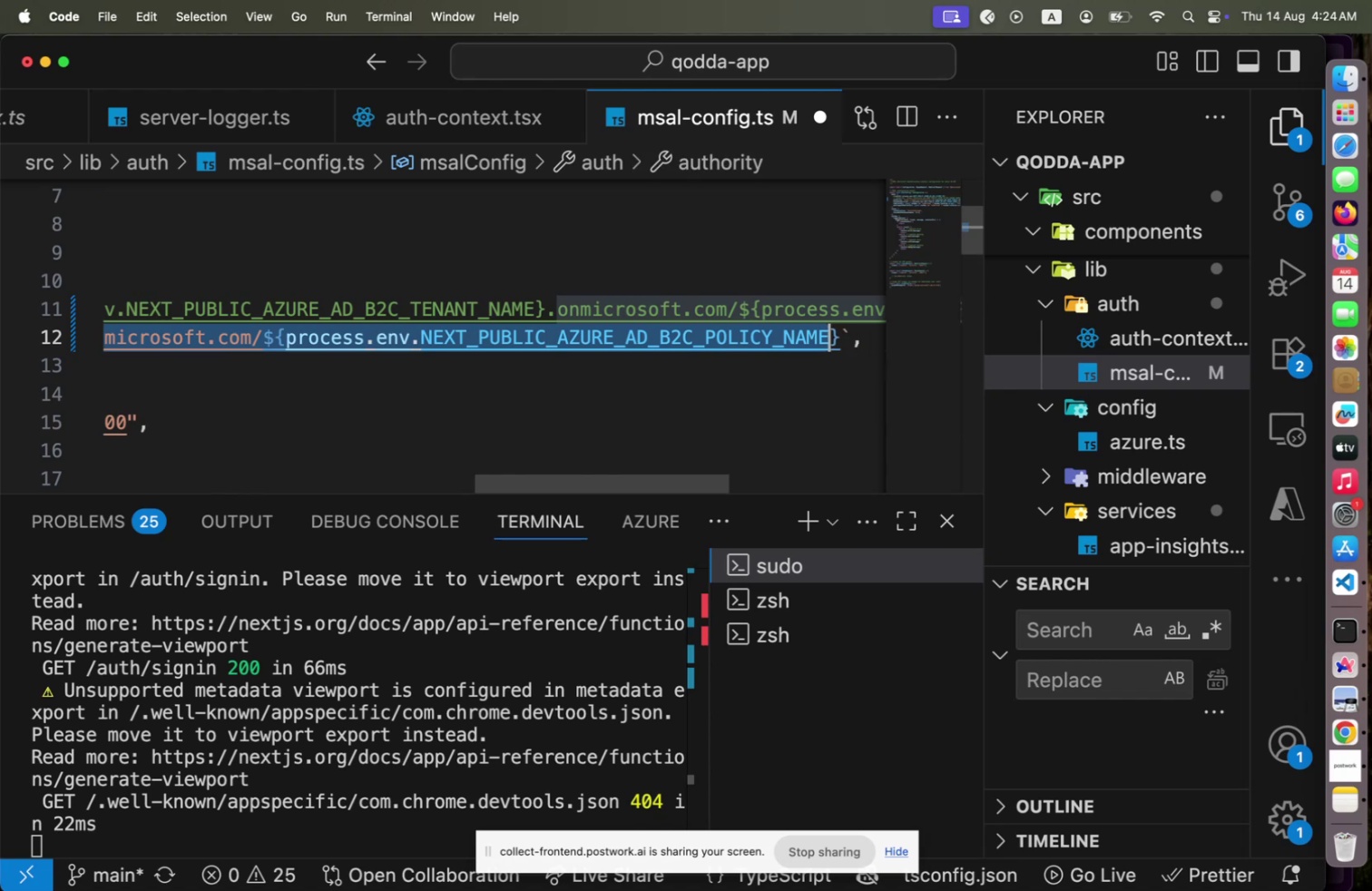 
key(Shift+ArrowLeft)
 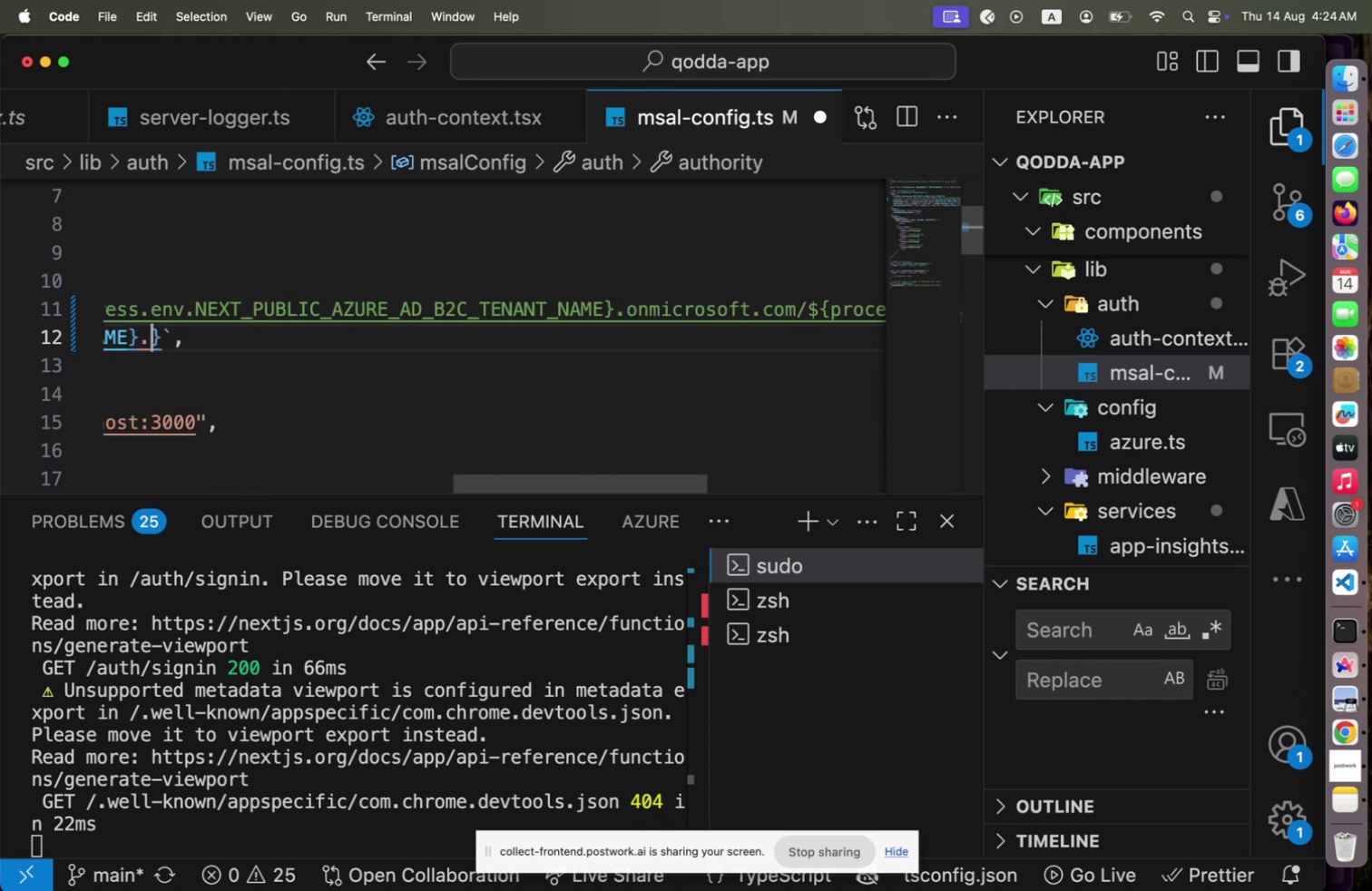 
key(Backspace)
 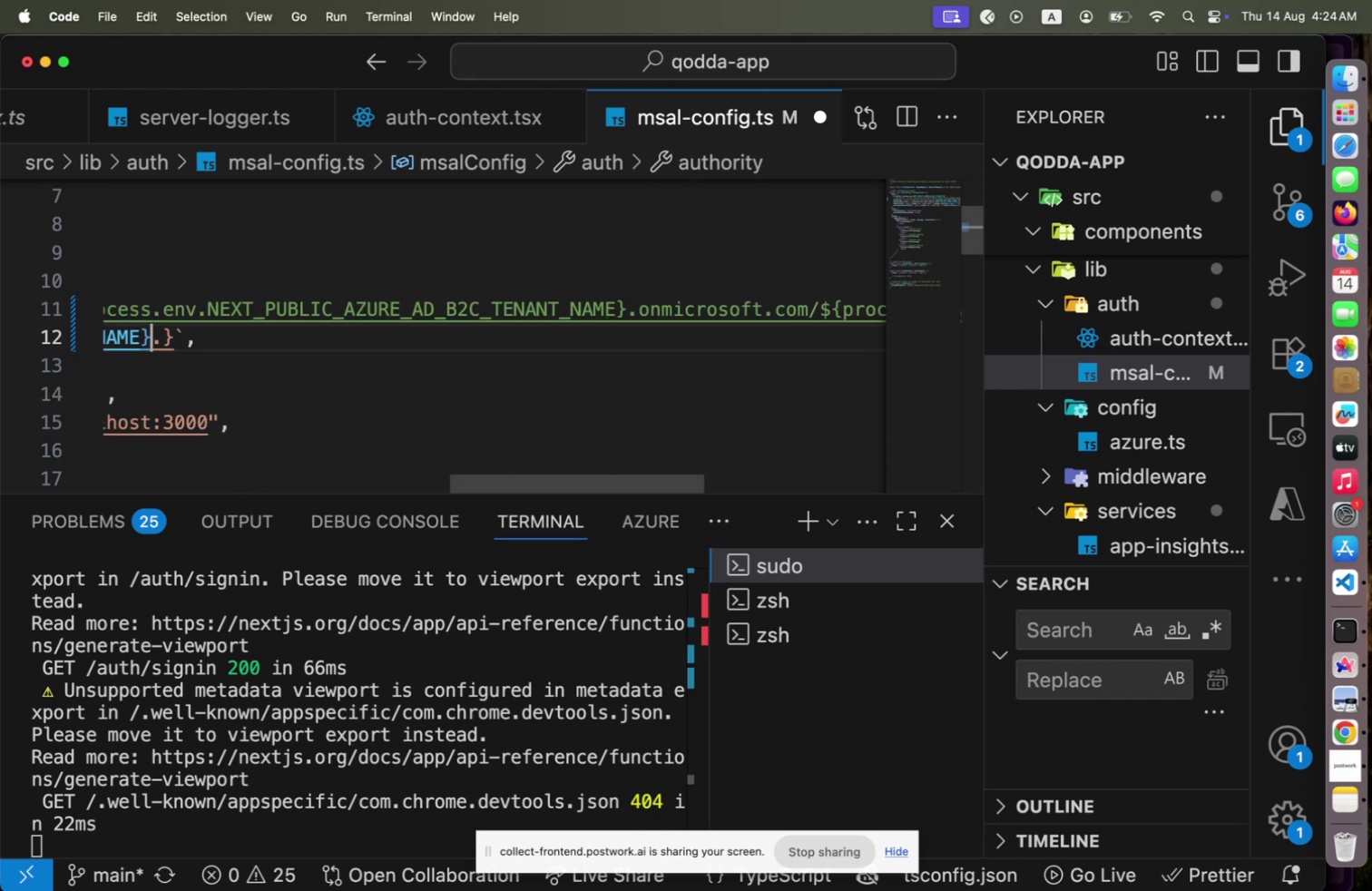 
key(ArrowLeft)
 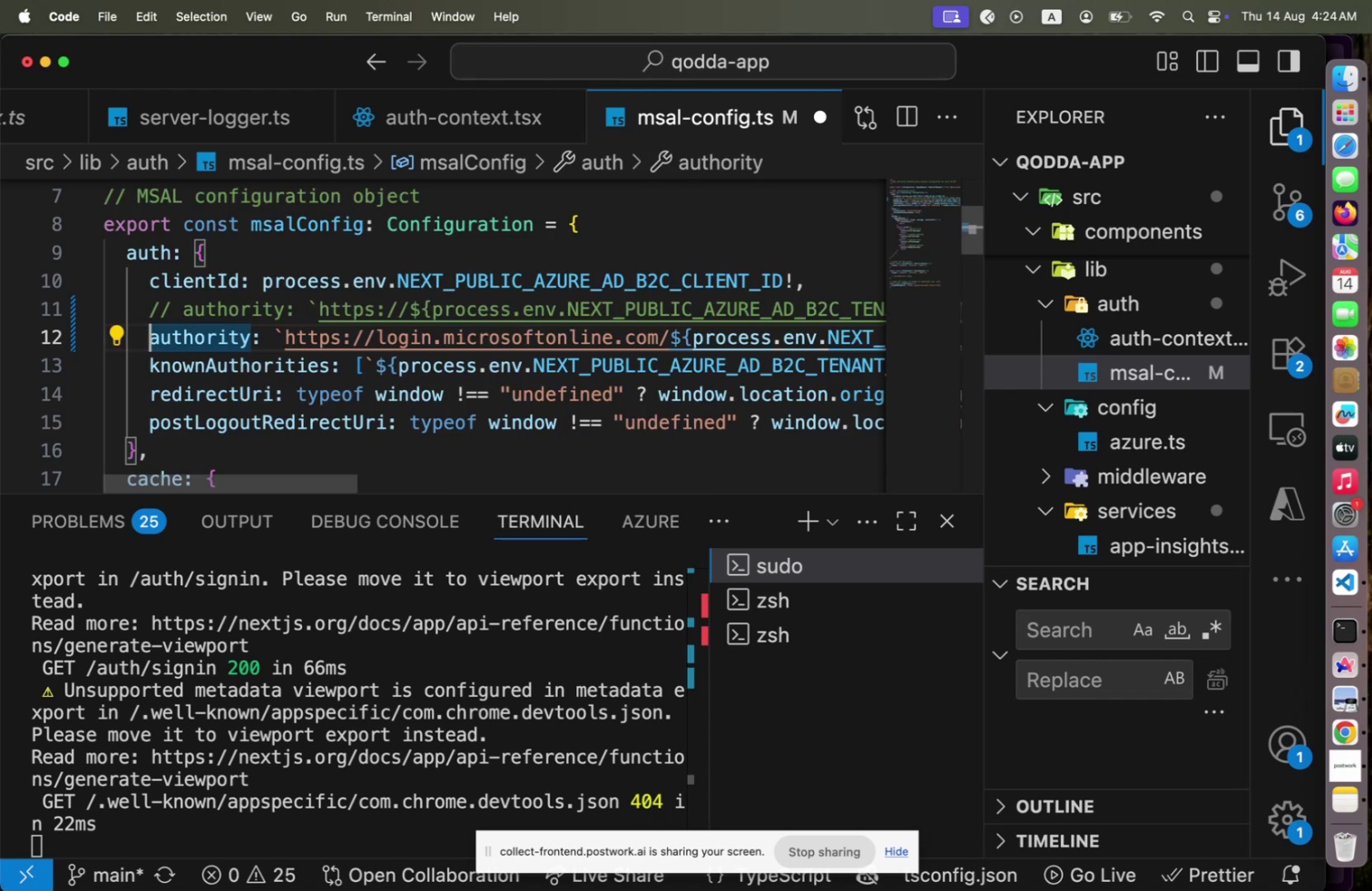 
key(Home)
 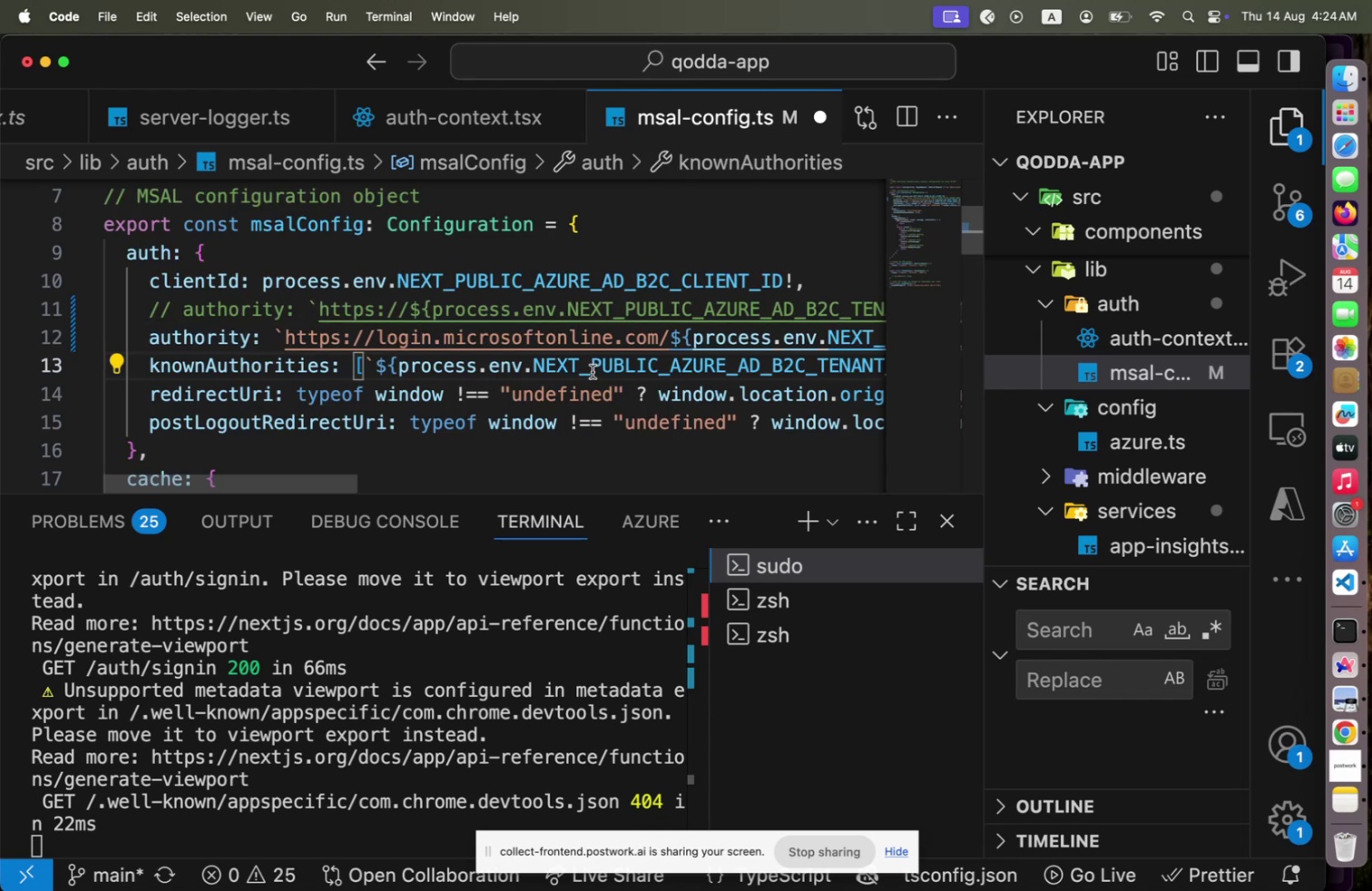 
key(Meta+Slash)
 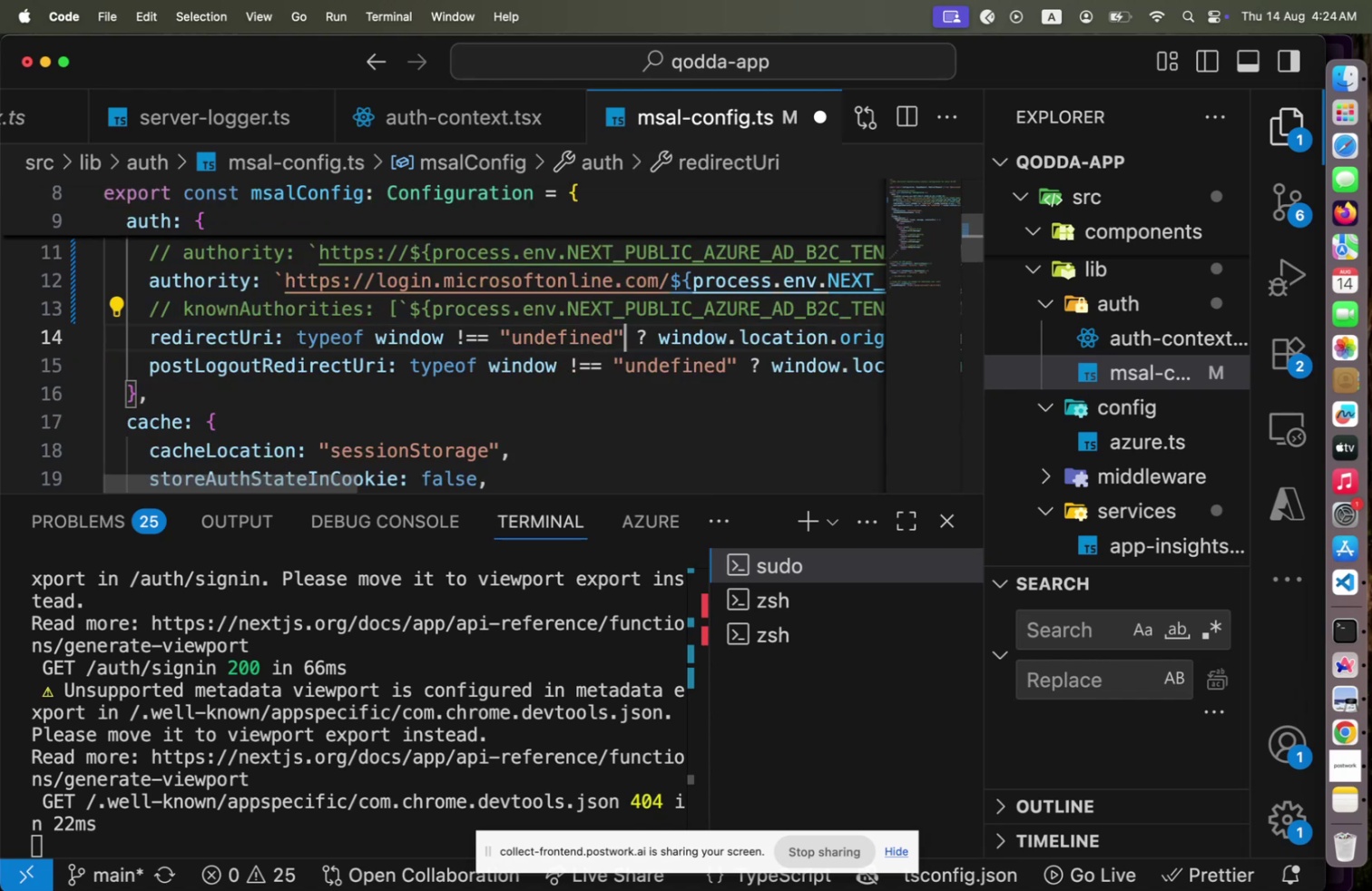 
key(ArrowDown)
 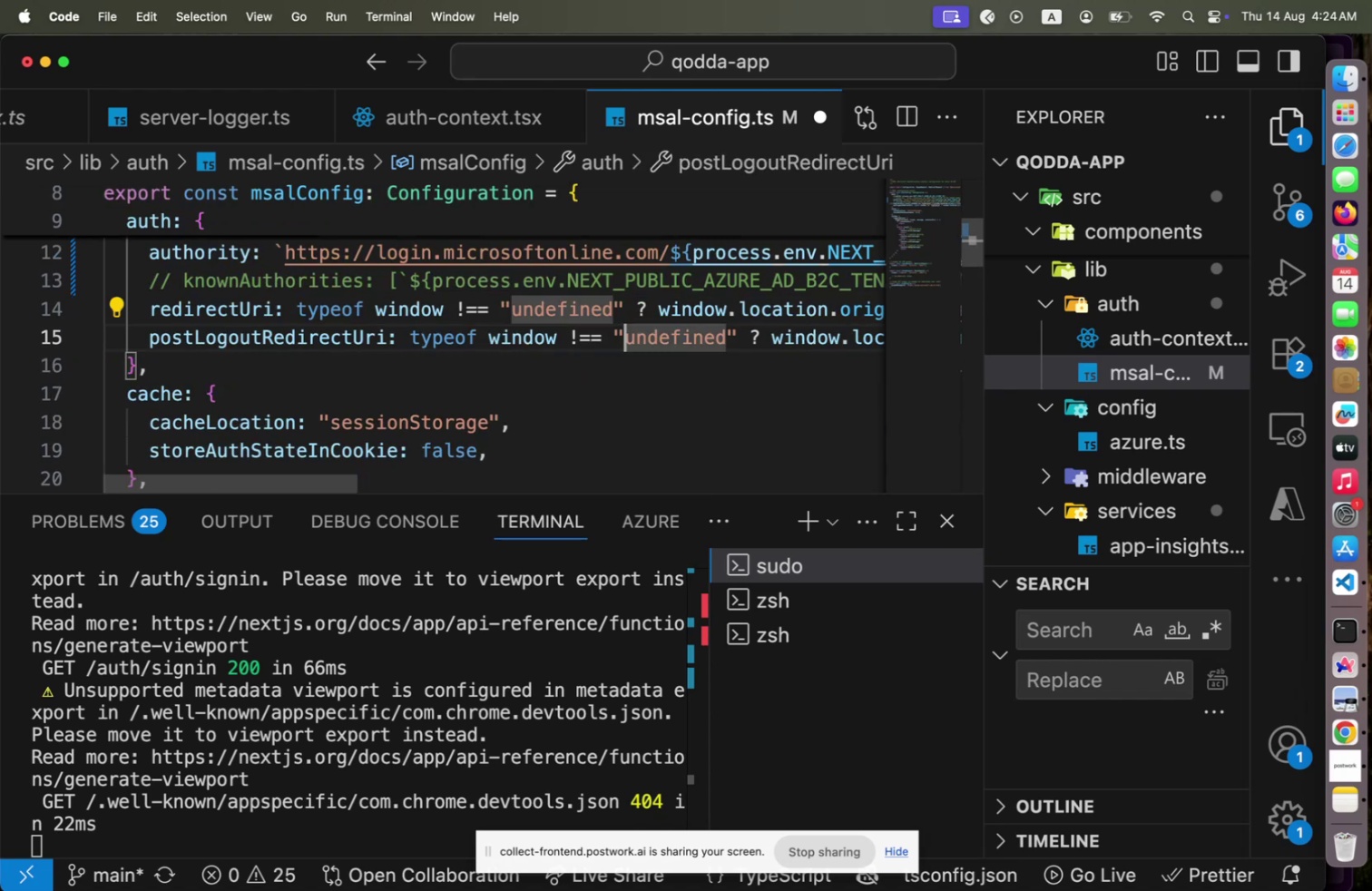 
key(ArrowDown)
 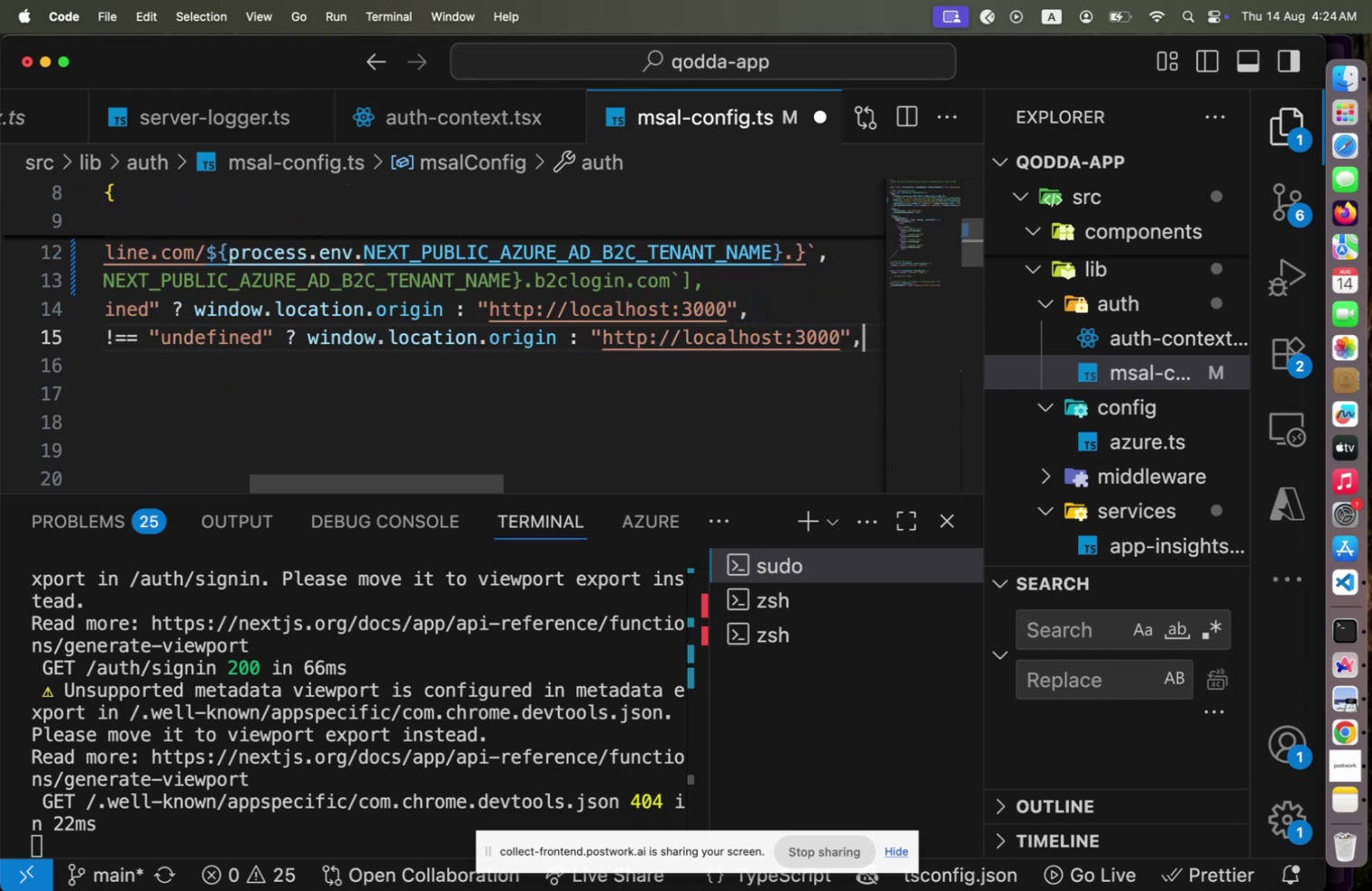 
key(End)
 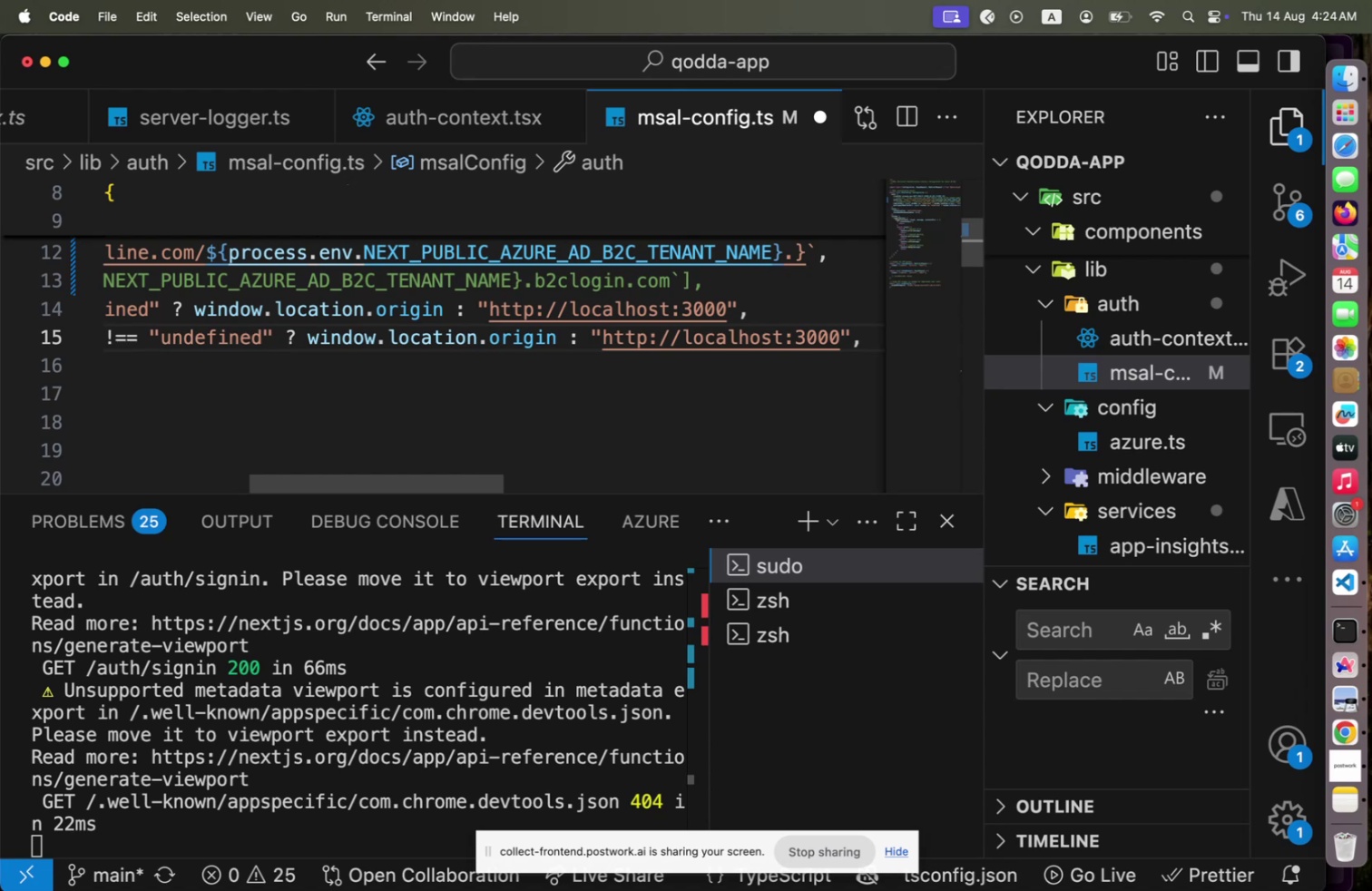 
key(Home)
 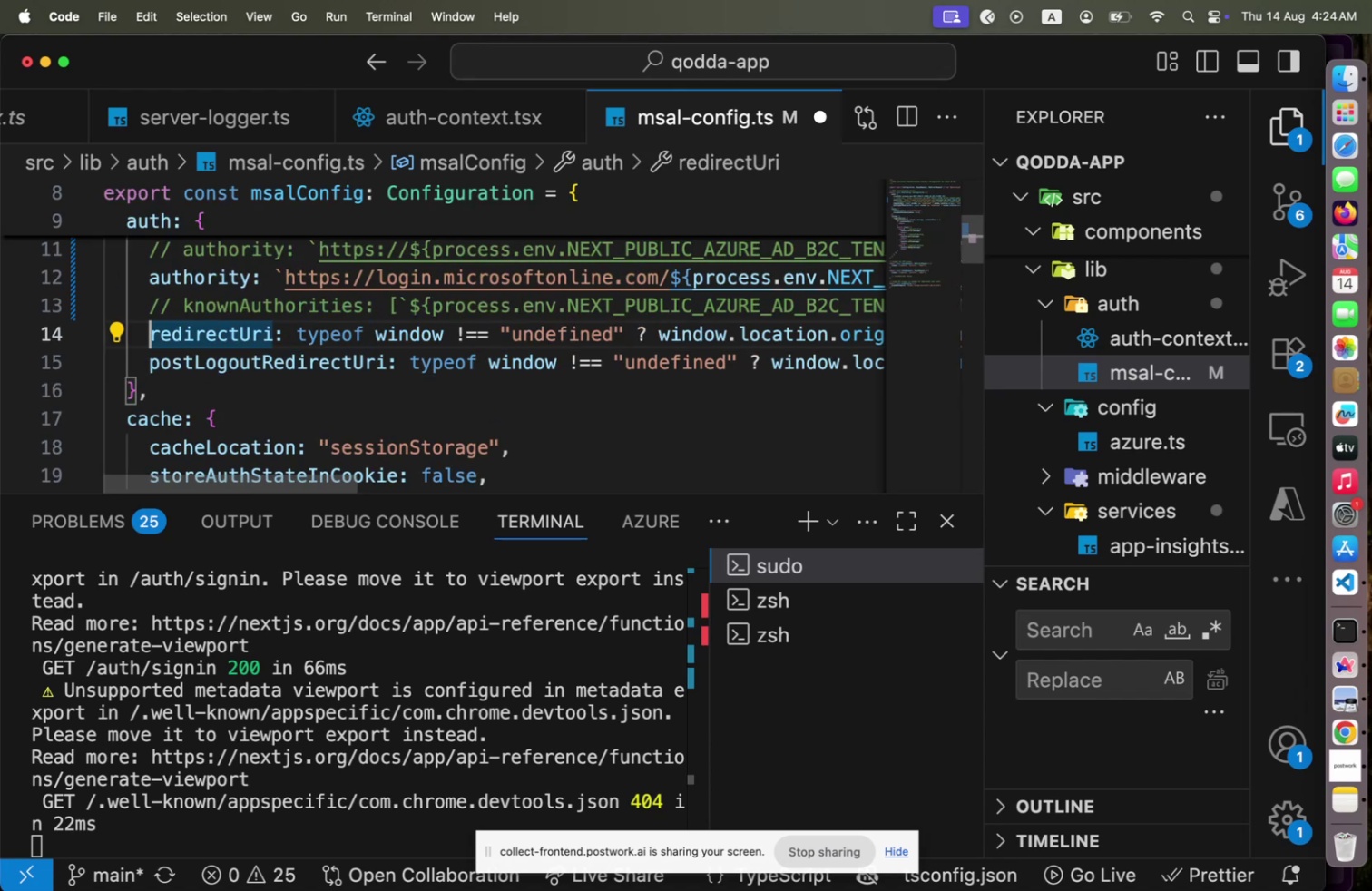 
key(ArrowUp)
 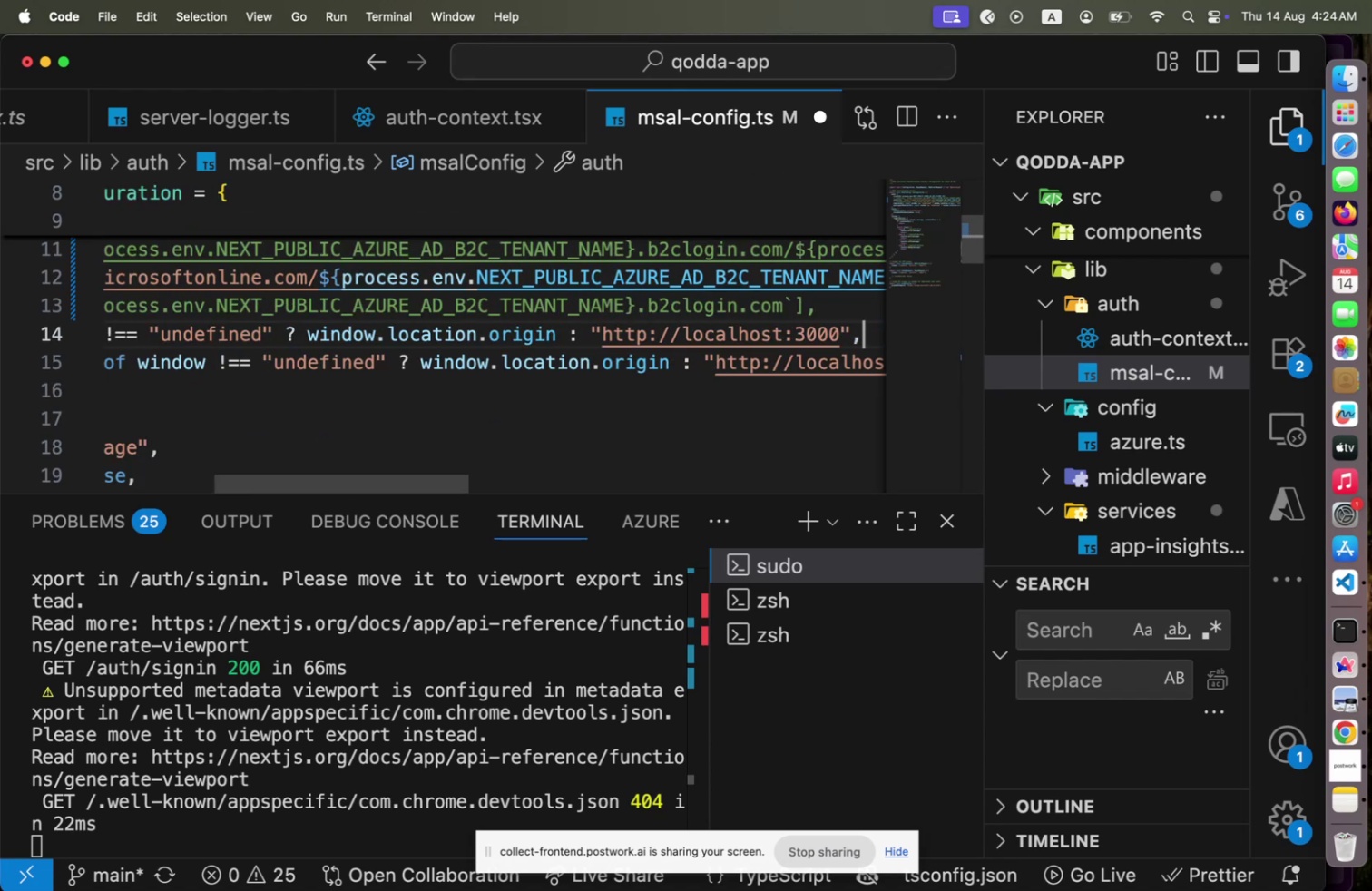 
key(End)
 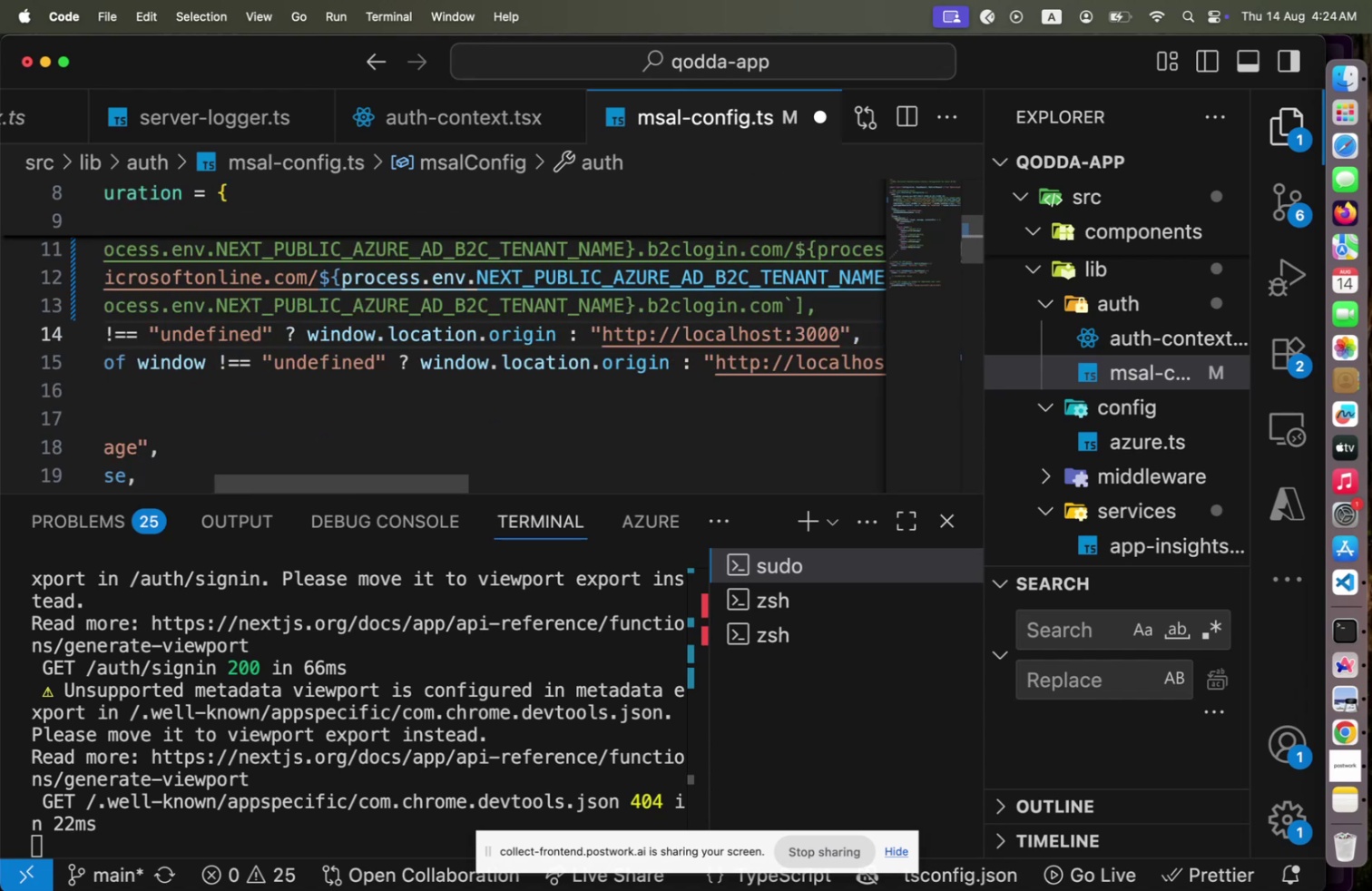 
key(Home)
 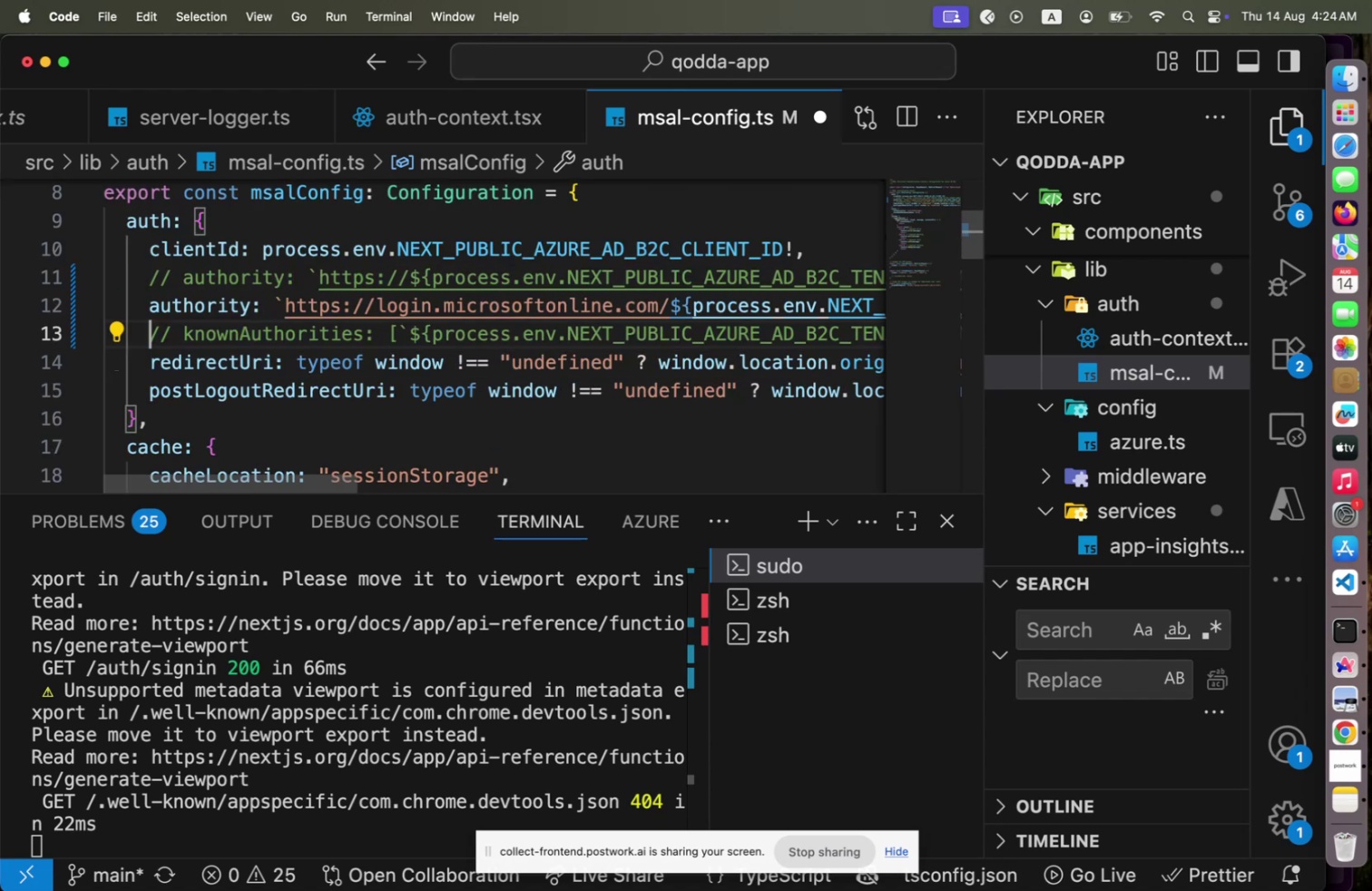 
key(ArrowUp)
 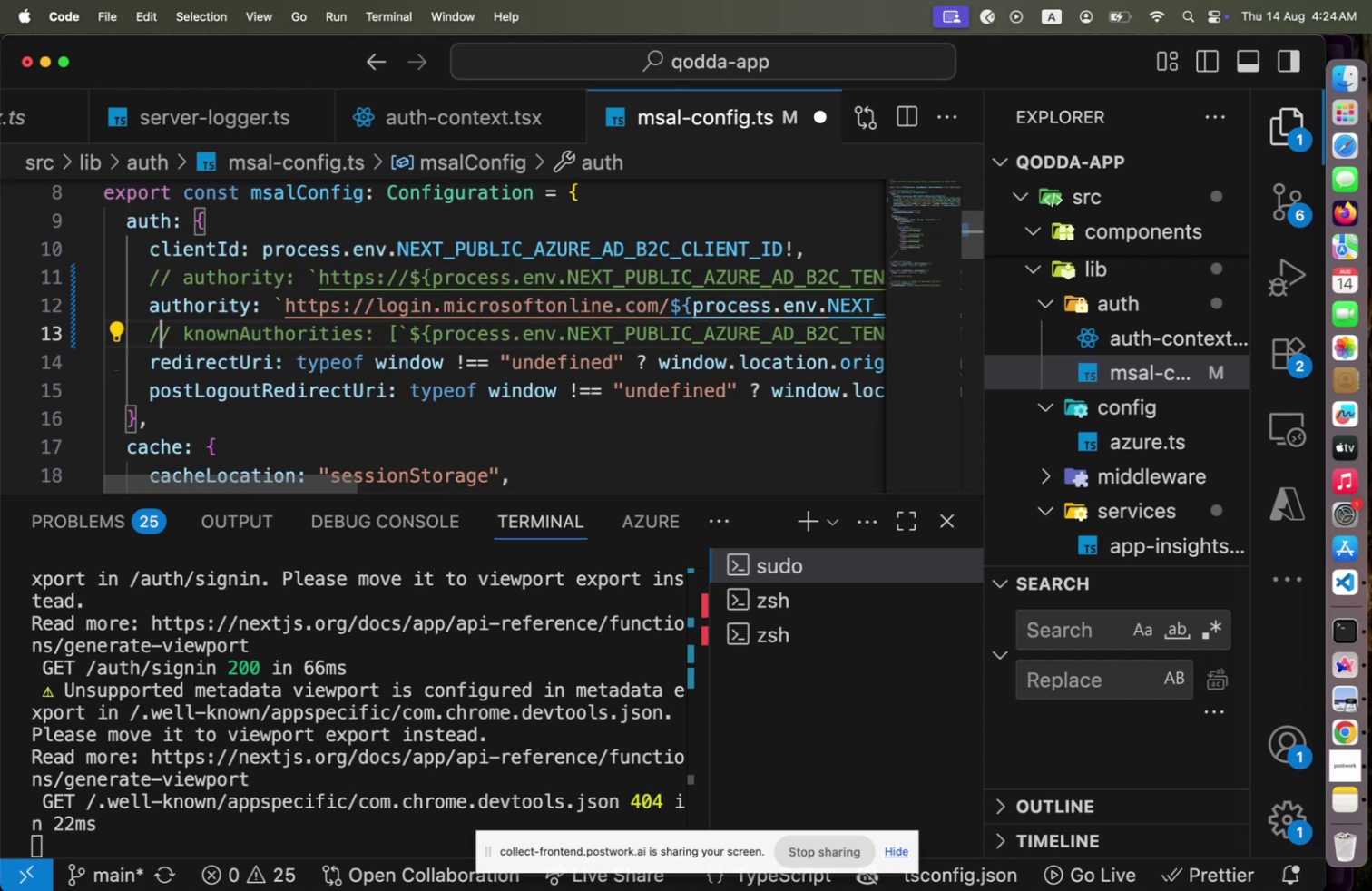 
hold_key(key=ArrowRight, duration=1.5)
 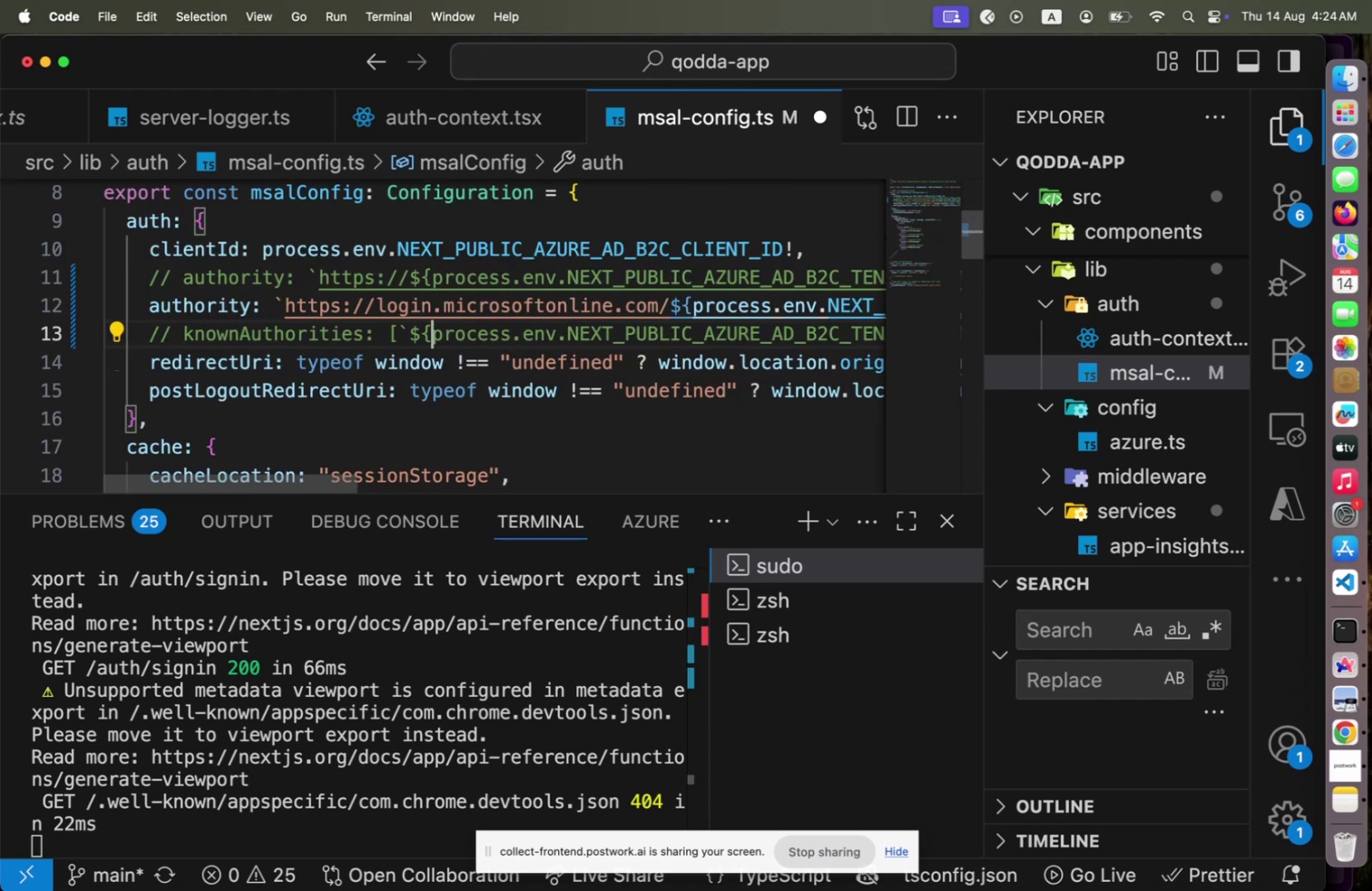 
hold_key(key=ArrowRight, duration=1.5)
 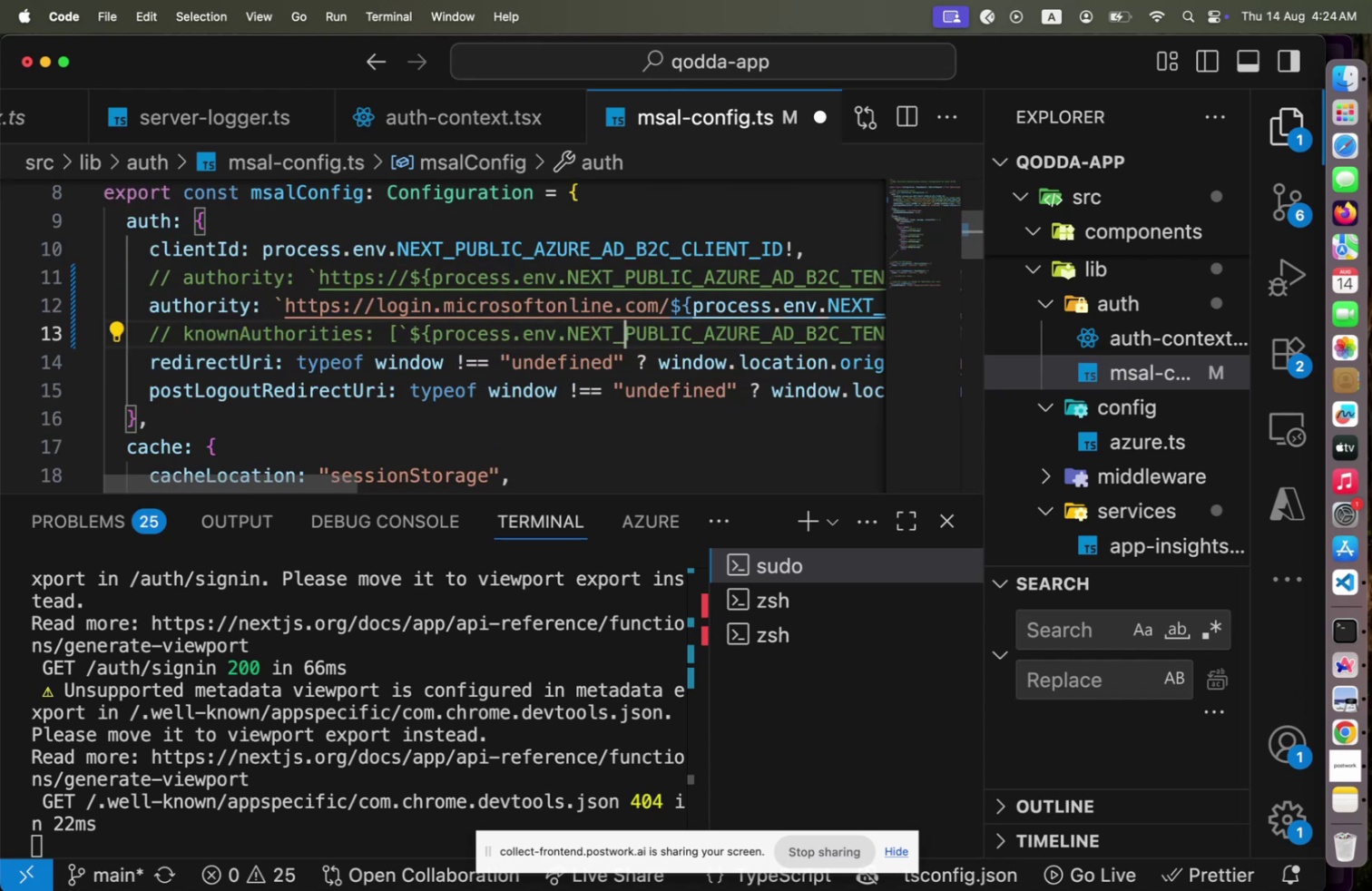 
hold_key(key=ArrowRight, duration=1.5)
 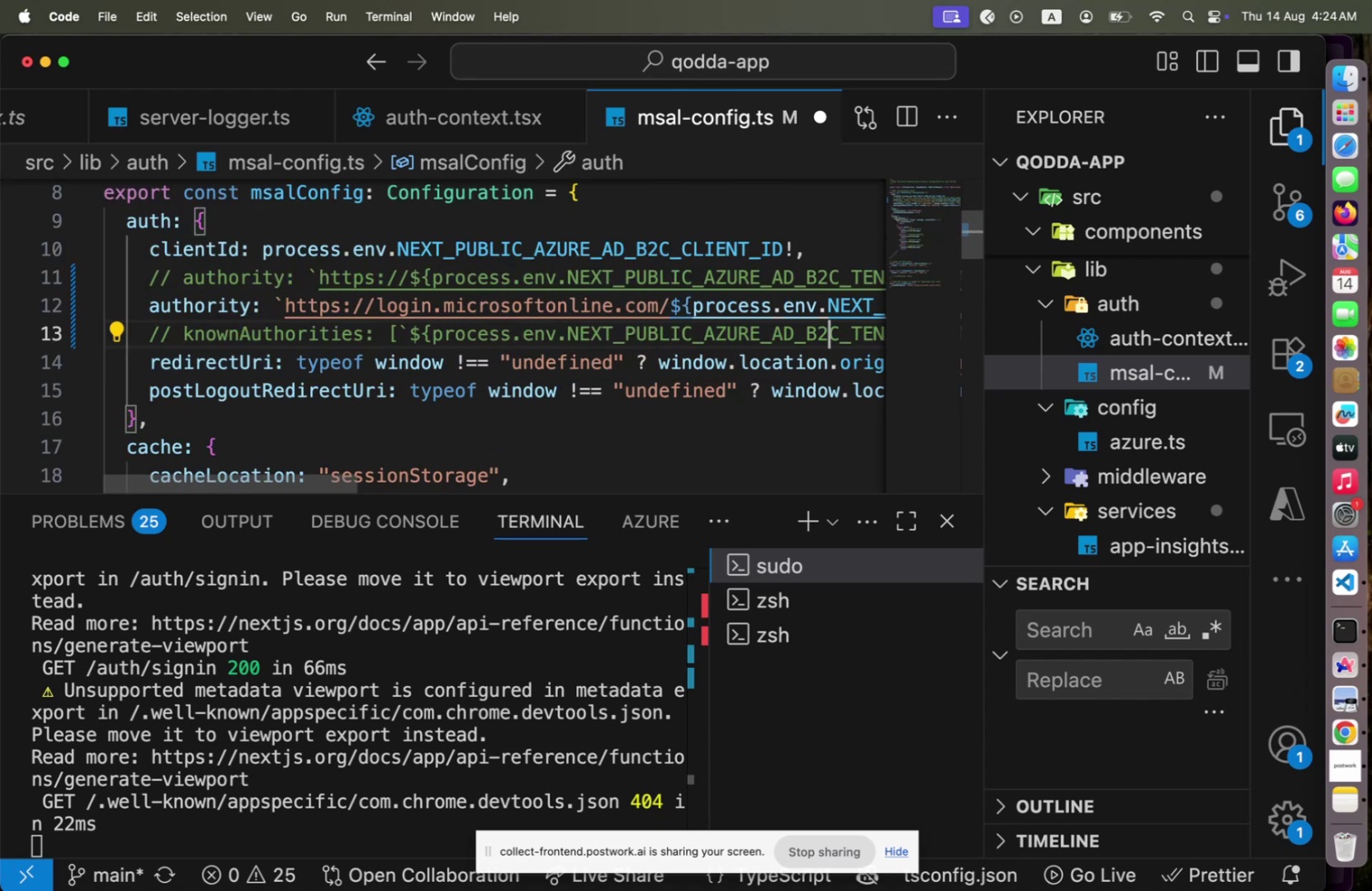 
hold_key(key=ArrowRight, duration=1.15)
 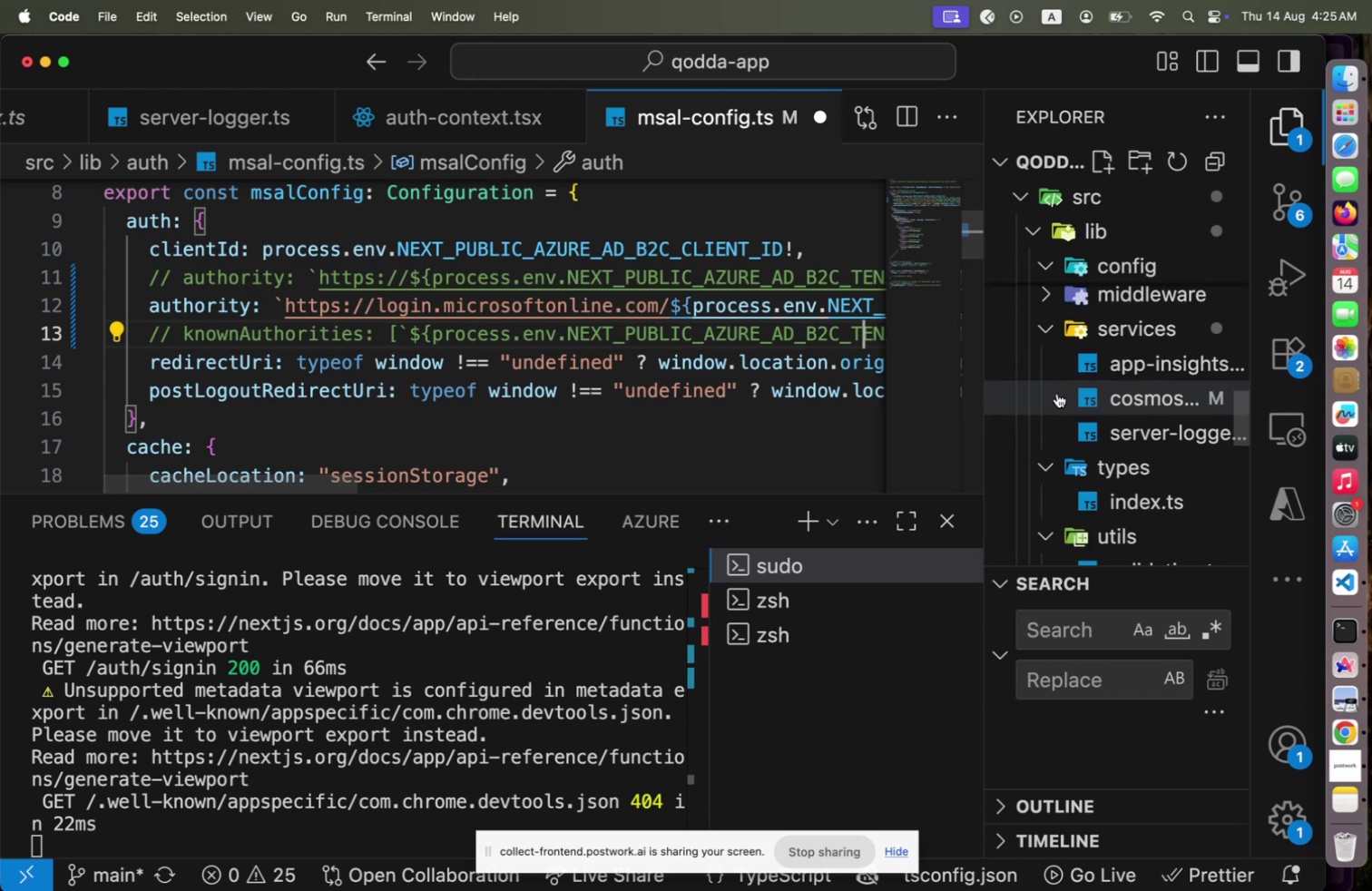 
scroll: coordinate [1059, 391], scroll_direction: down, amount: 8.0
 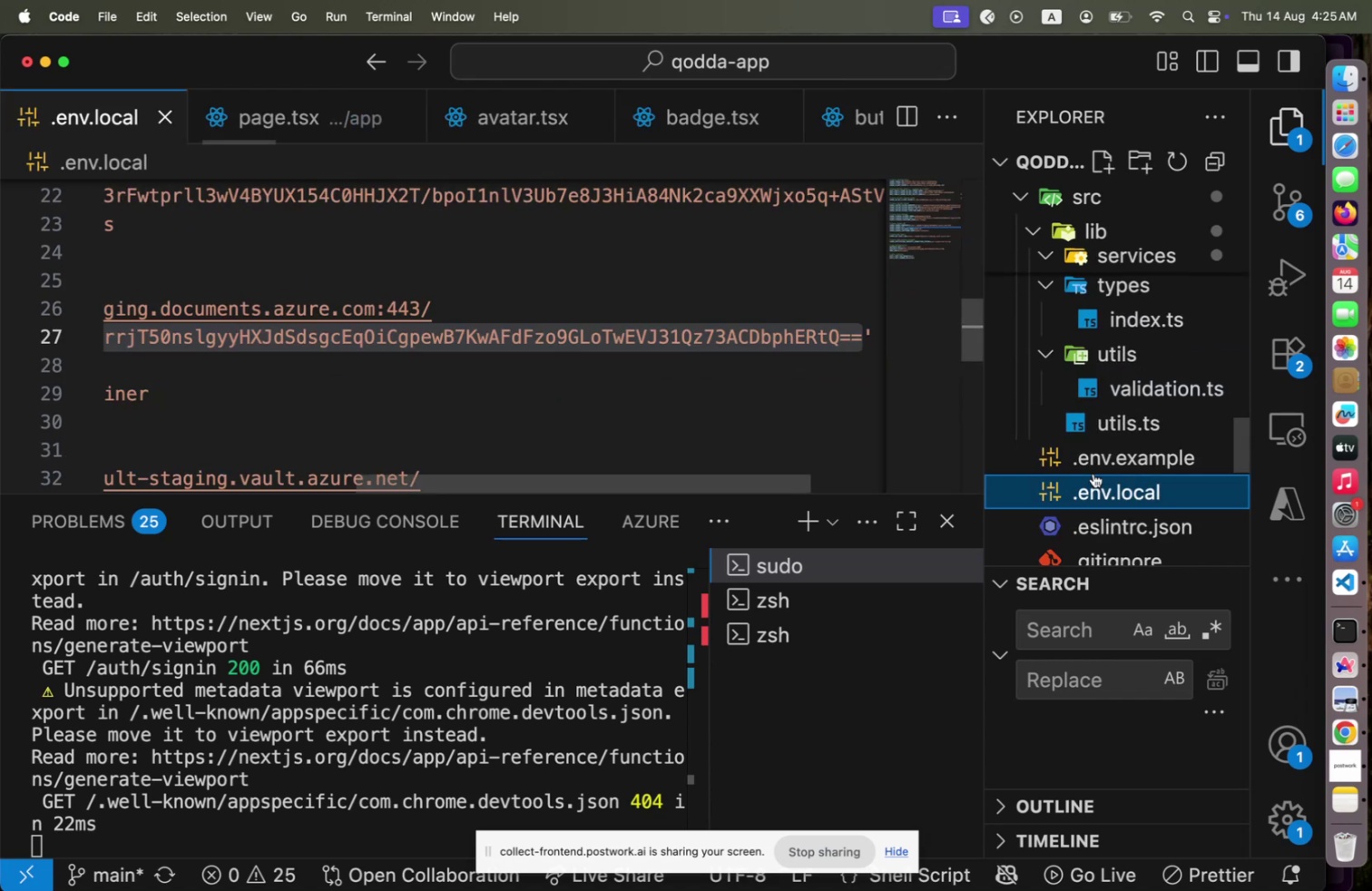 
left_click([1092, 475])
 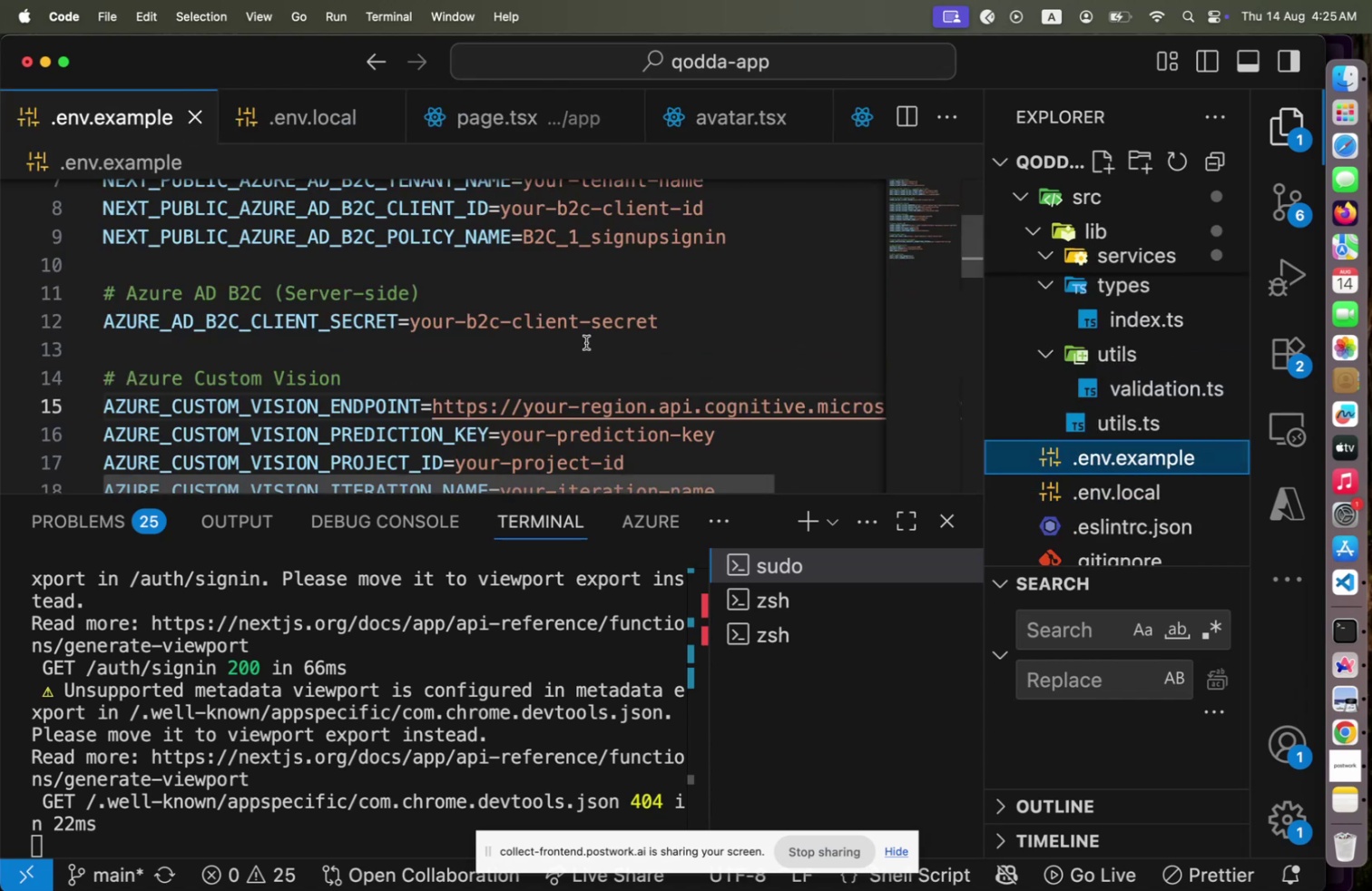 
scroll: coordinate [586, 342], scroll_direction: up, amount: 2.0
 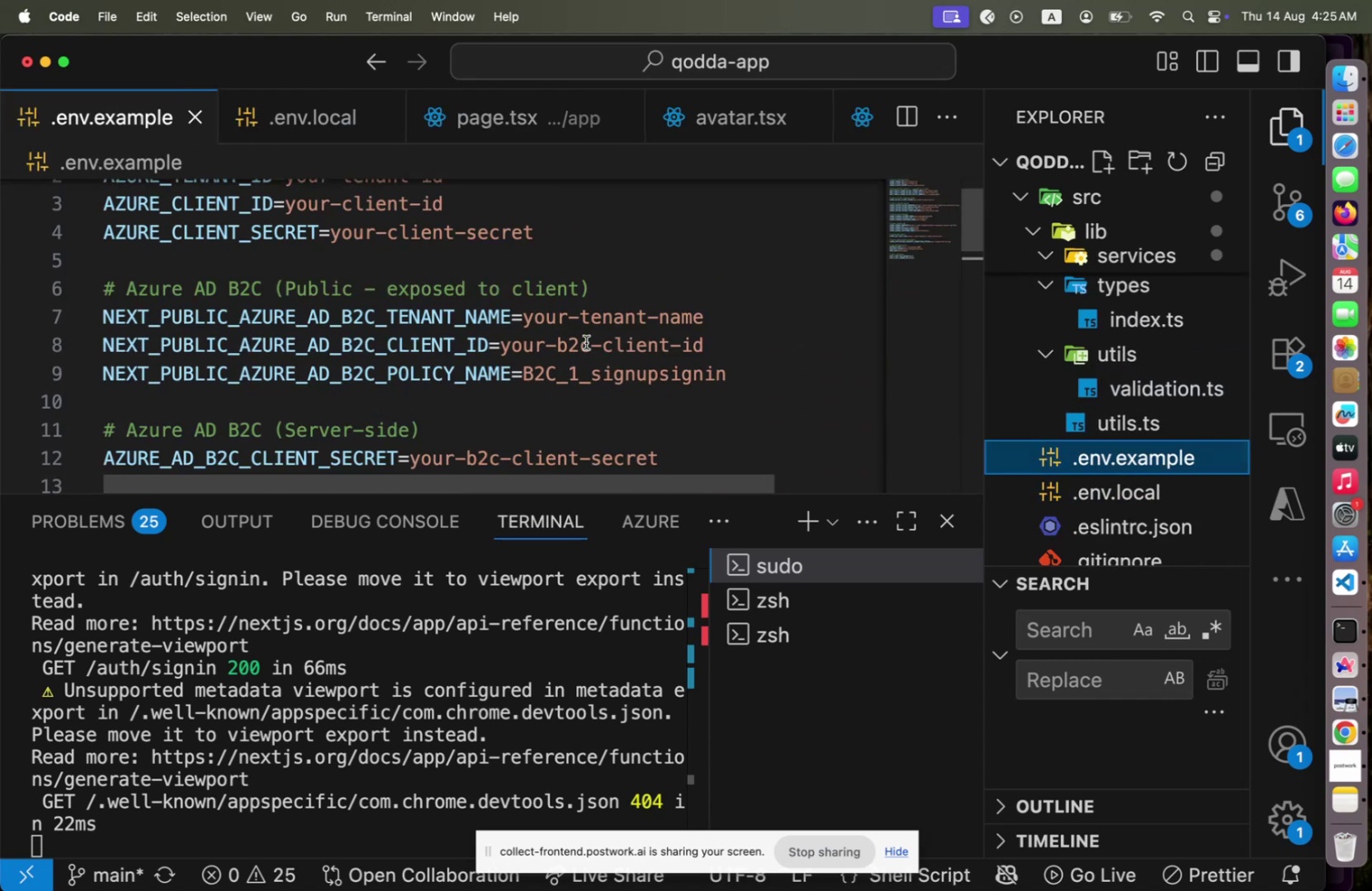 
scroll: coordinate [586, 342], scroll_direction: down, amount: 4.0
 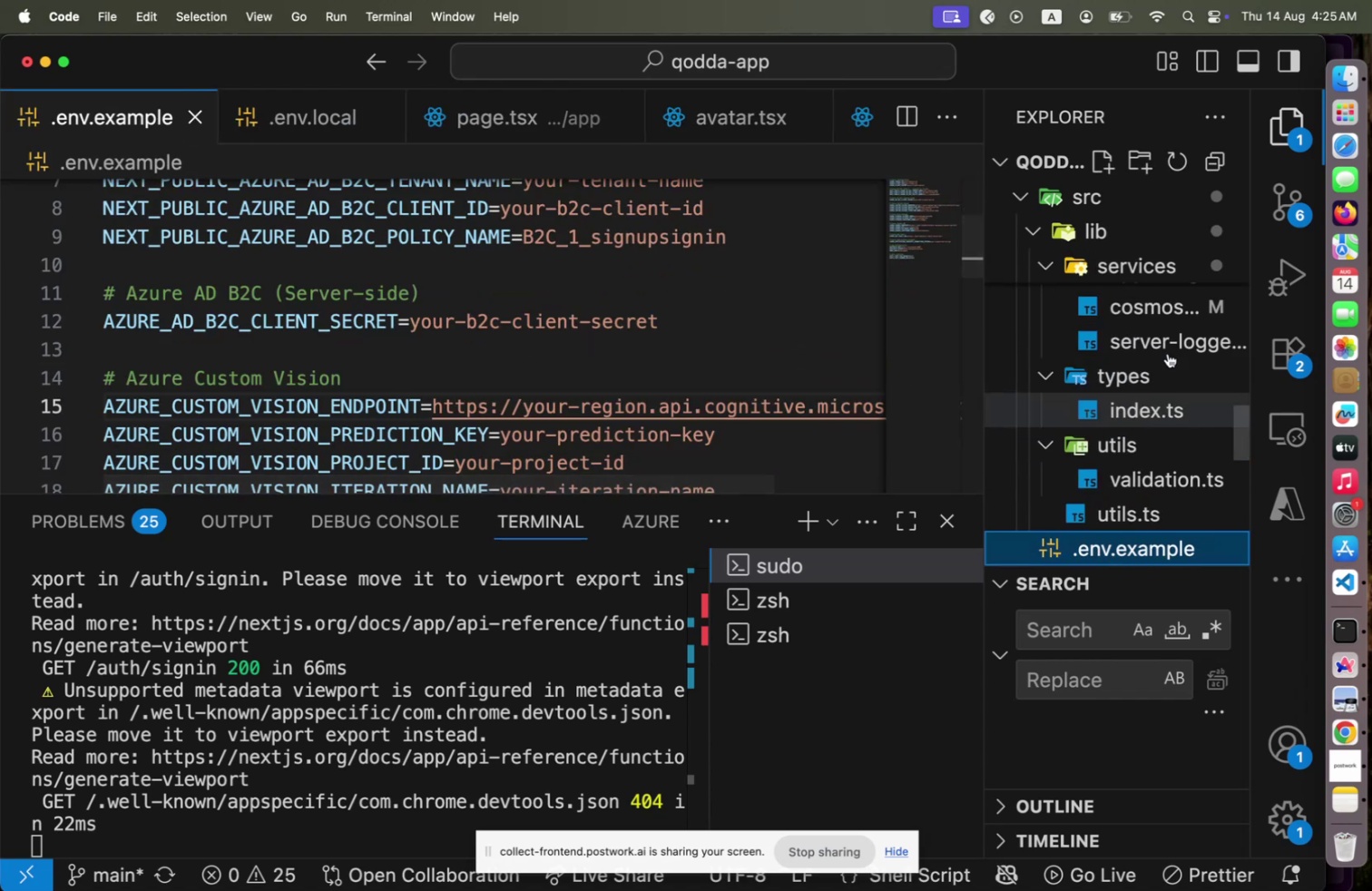 
scroll: coordinate [1188, 369], scroll_direction: up, amount: 22.0
 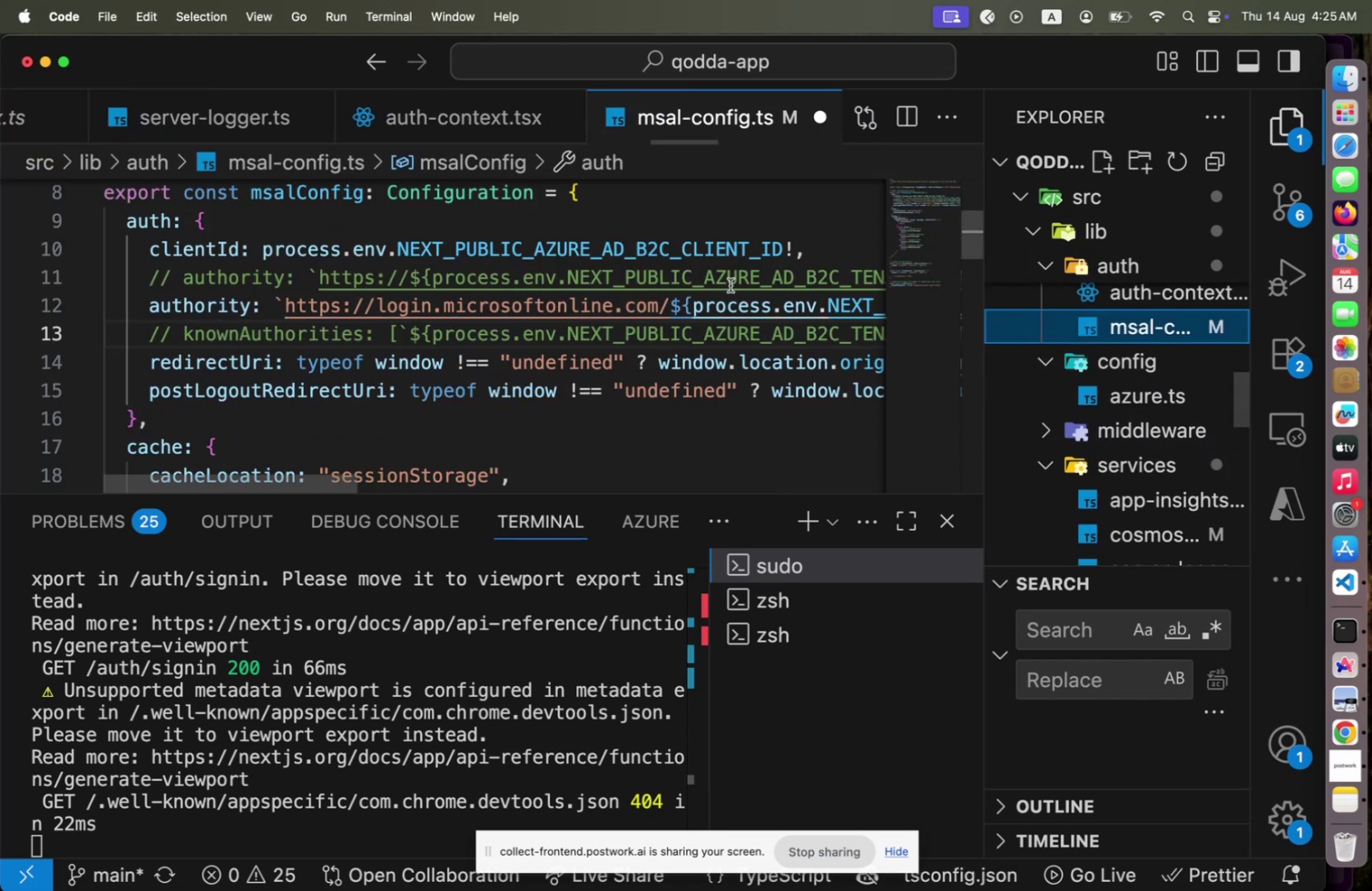 
left_click([1140, 336])
 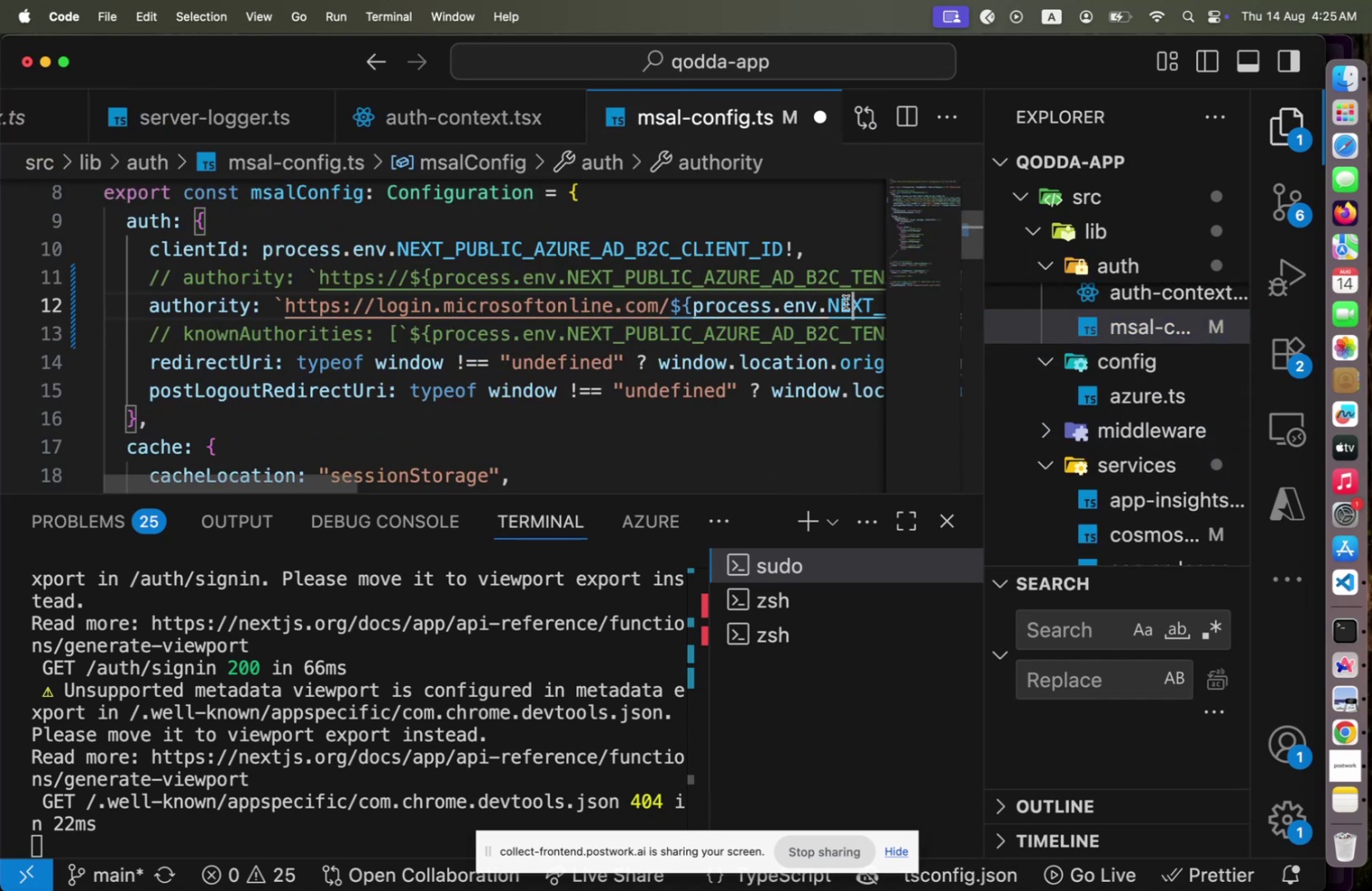 
left_click([846, 302])
 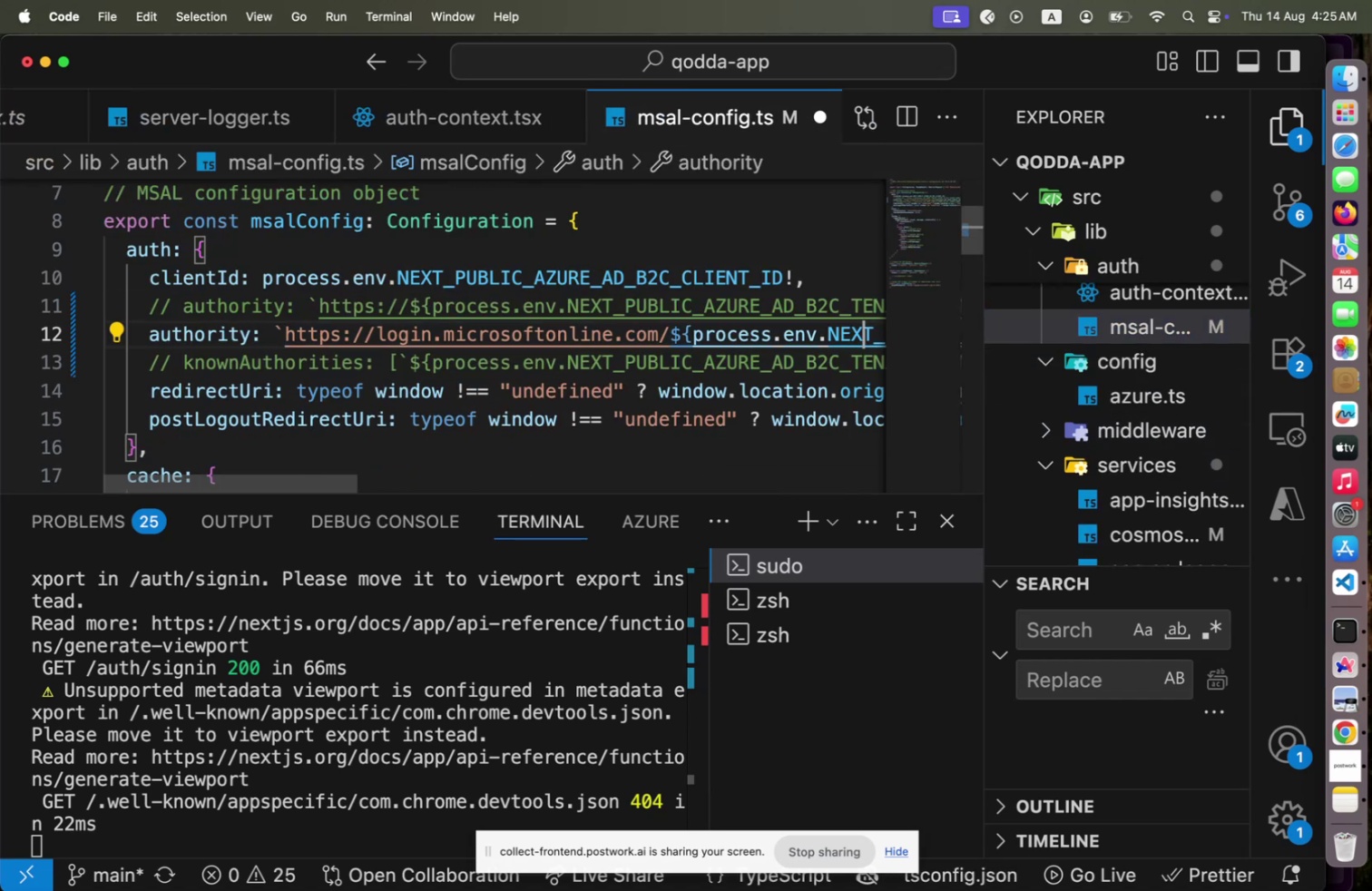 
key(ArrowRight)
 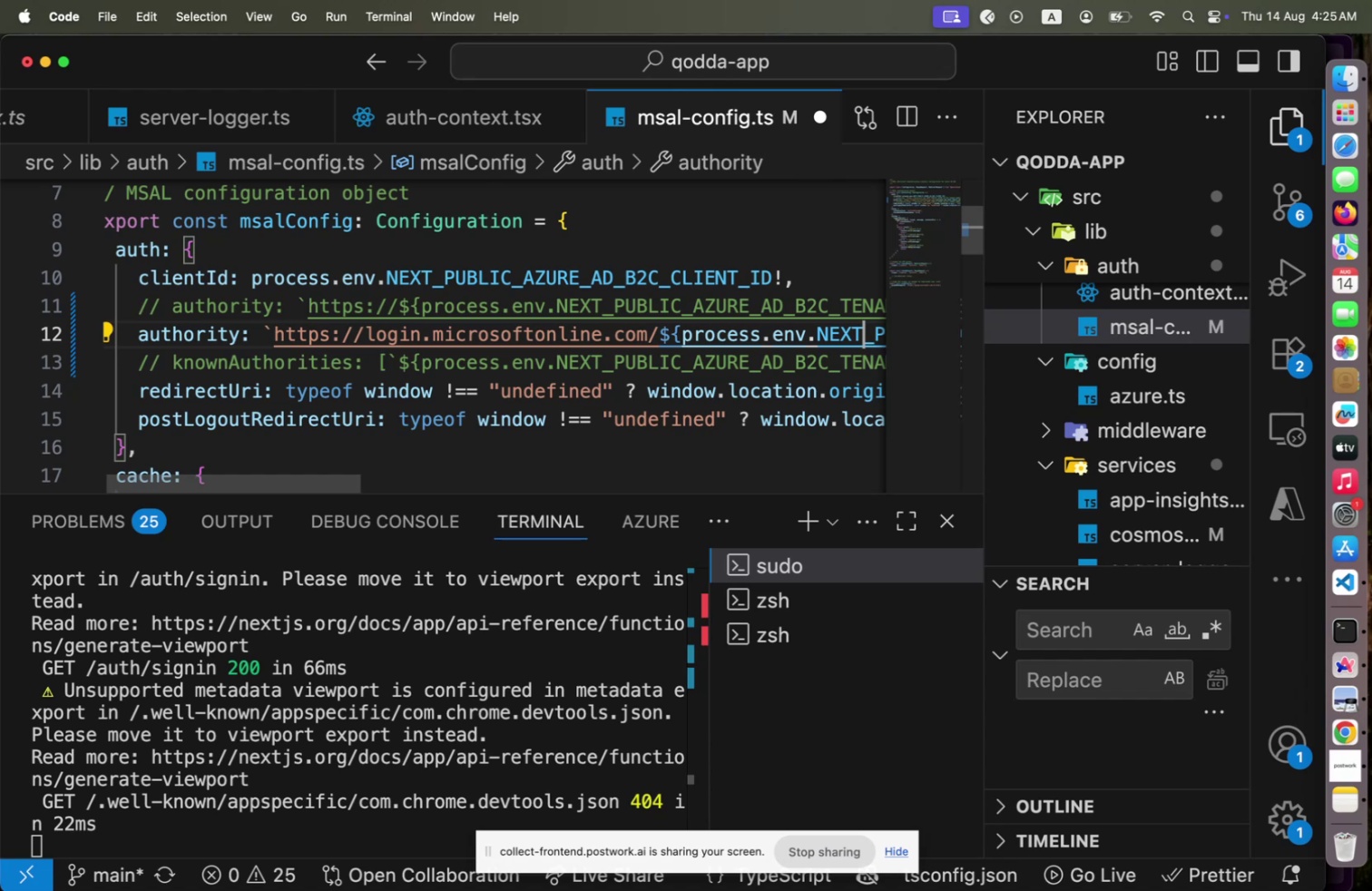 
key(ArrowRight)
 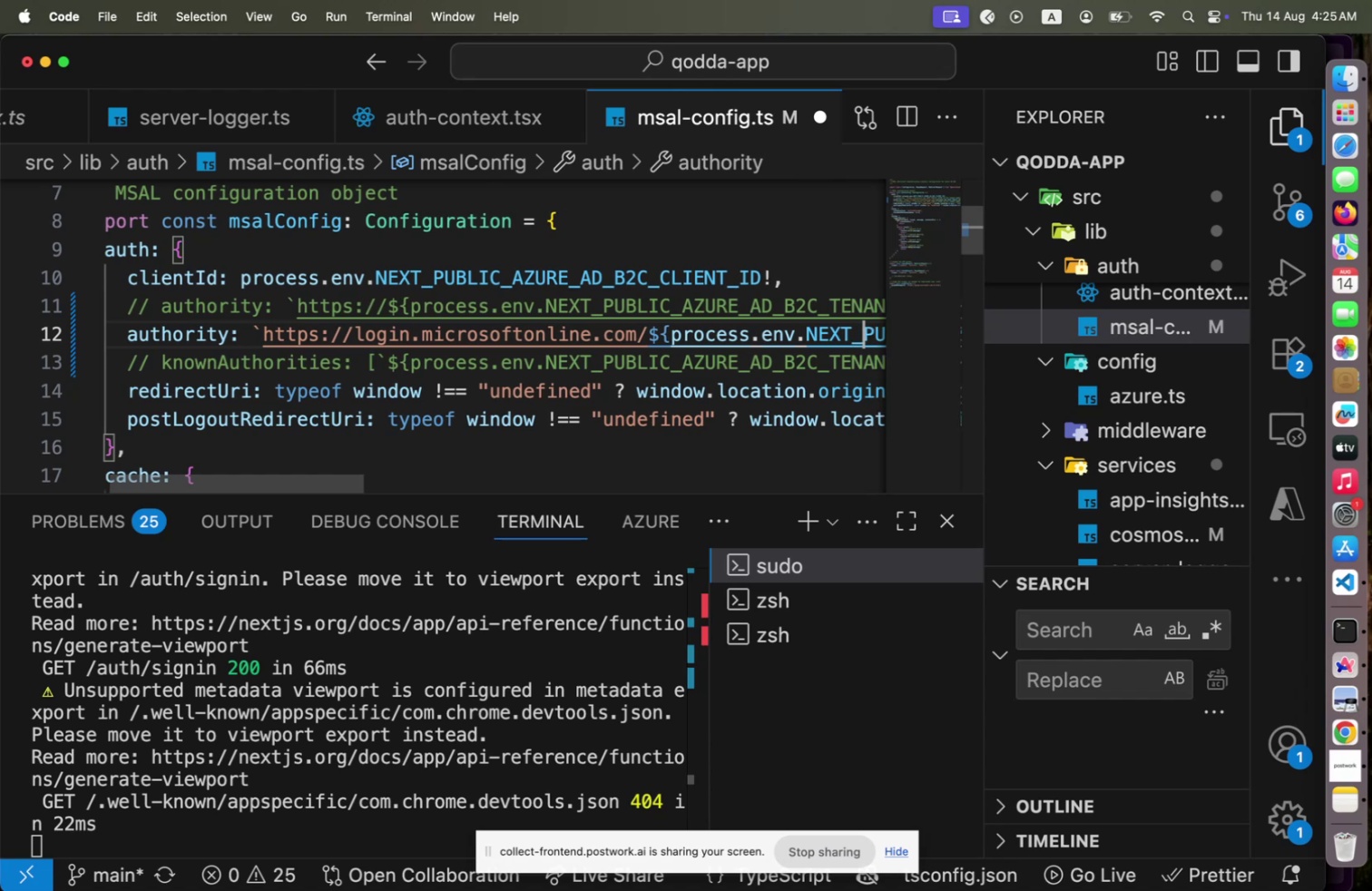 
key(Shift+ShiftLeft)
 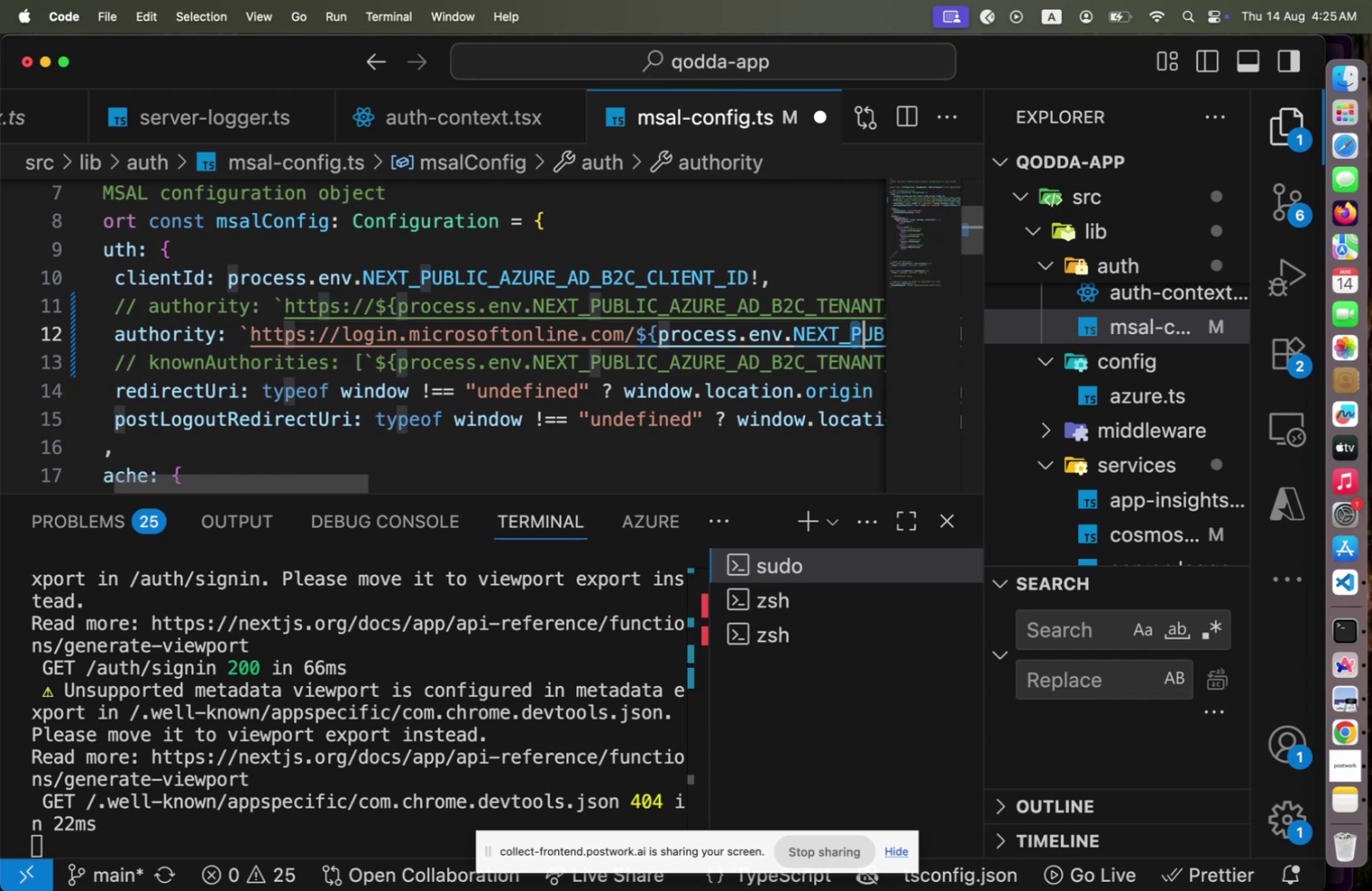 
key(ArrowRight)
 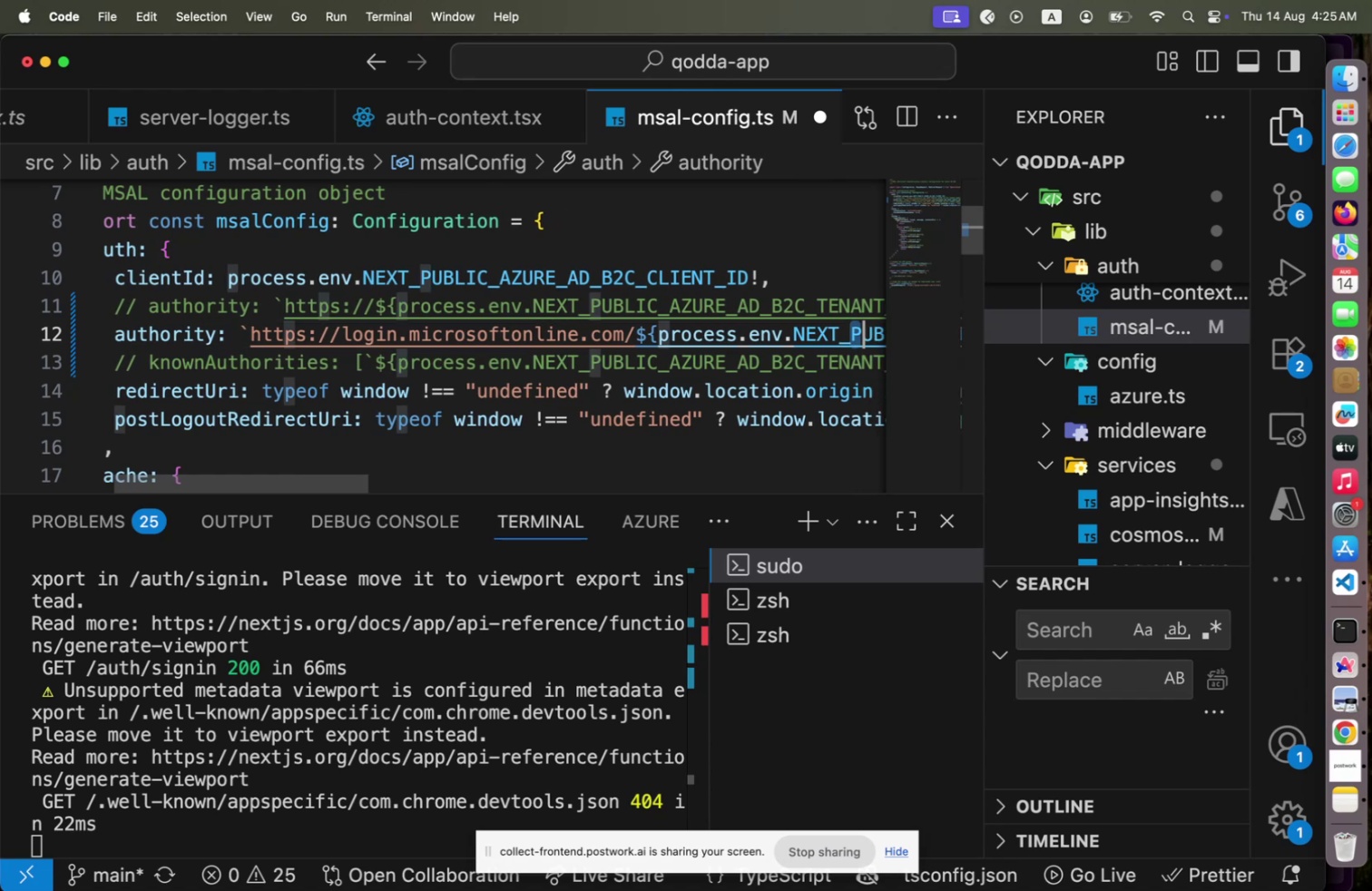 
hold_key(key=ArrowRight, duration=1.5)
 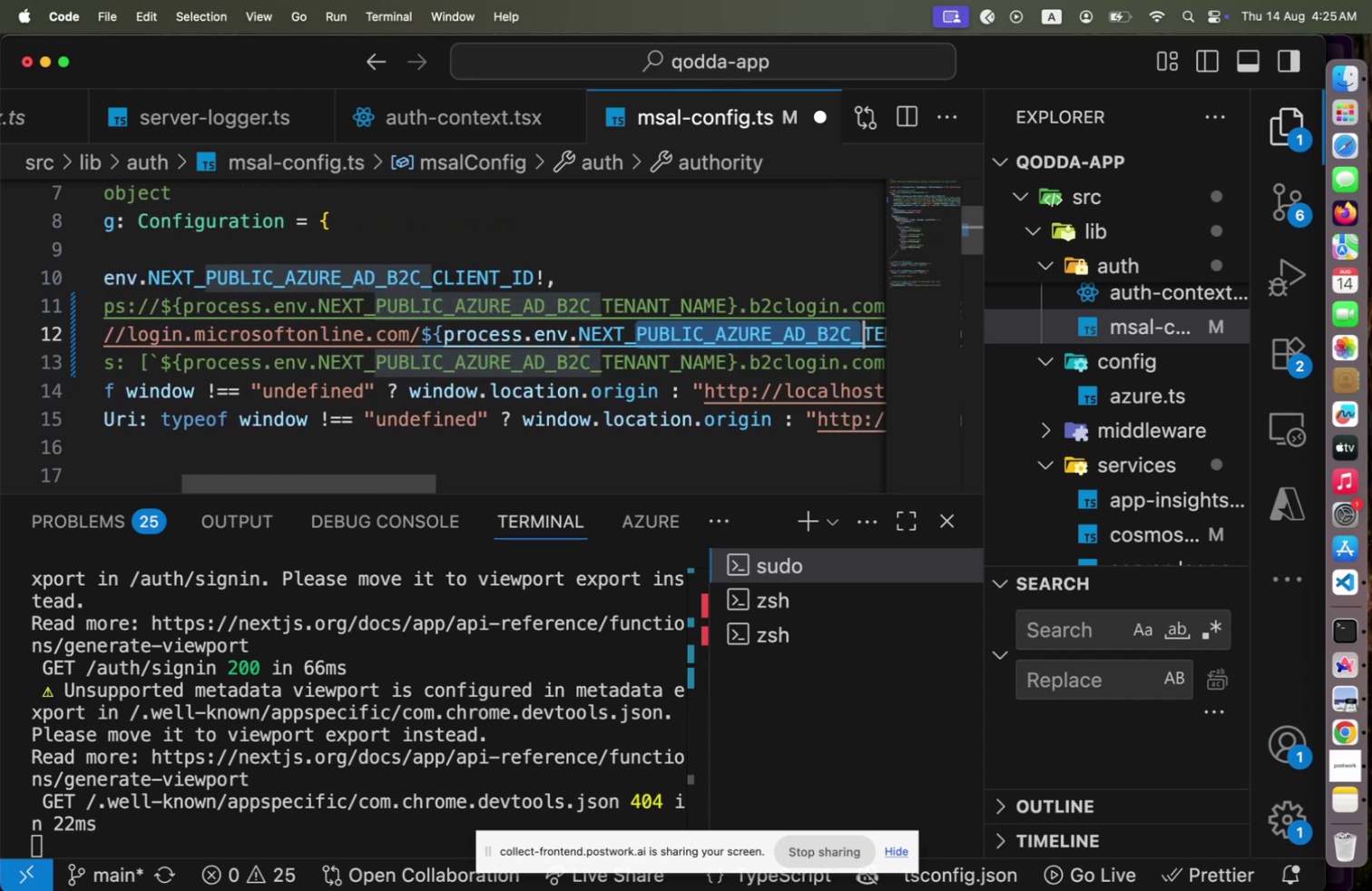 
hold_key(key=ArrowRight, duration=0.45)
 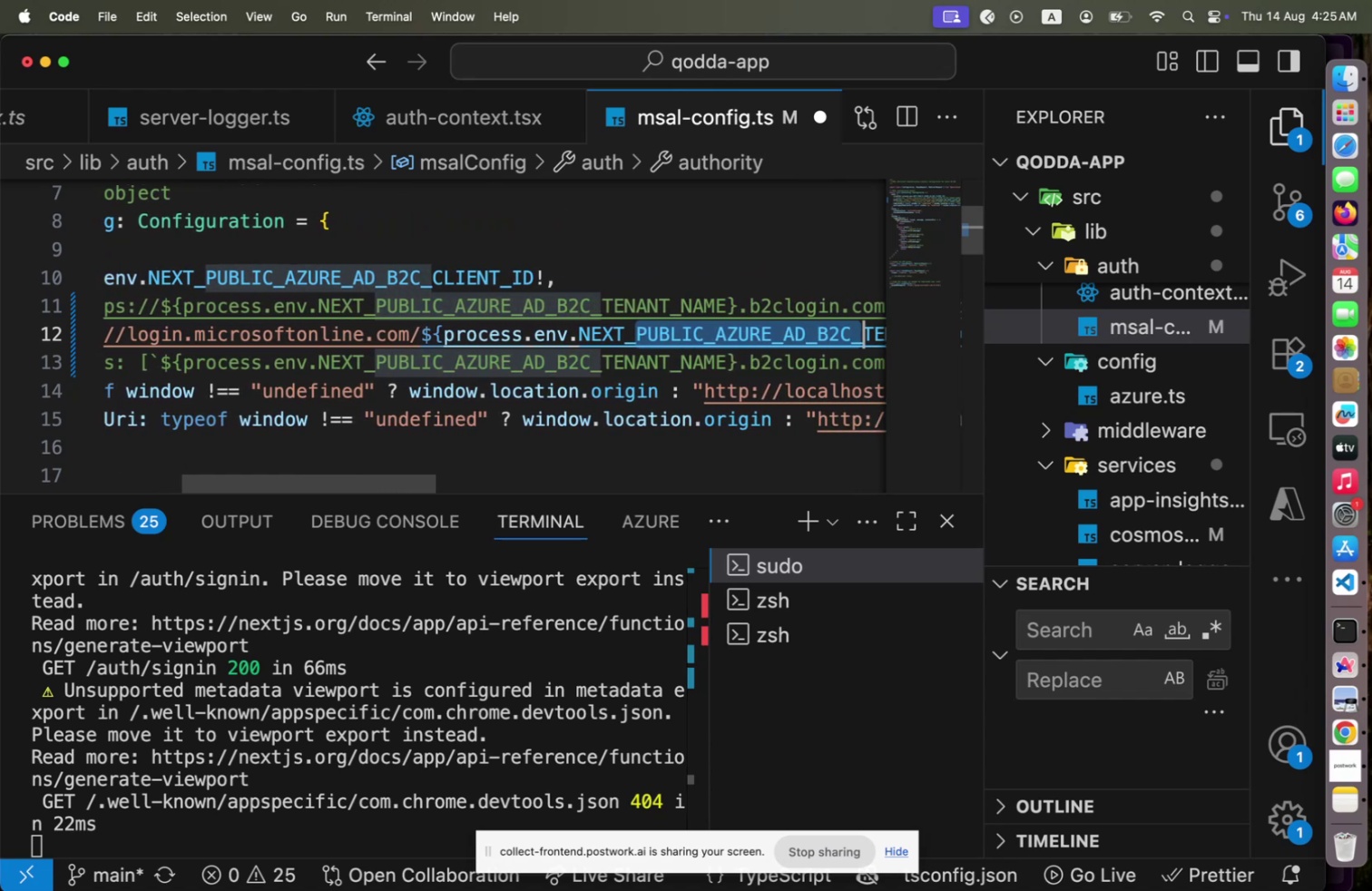 
hold_key(key=ArrowRight, duration=0.57)
 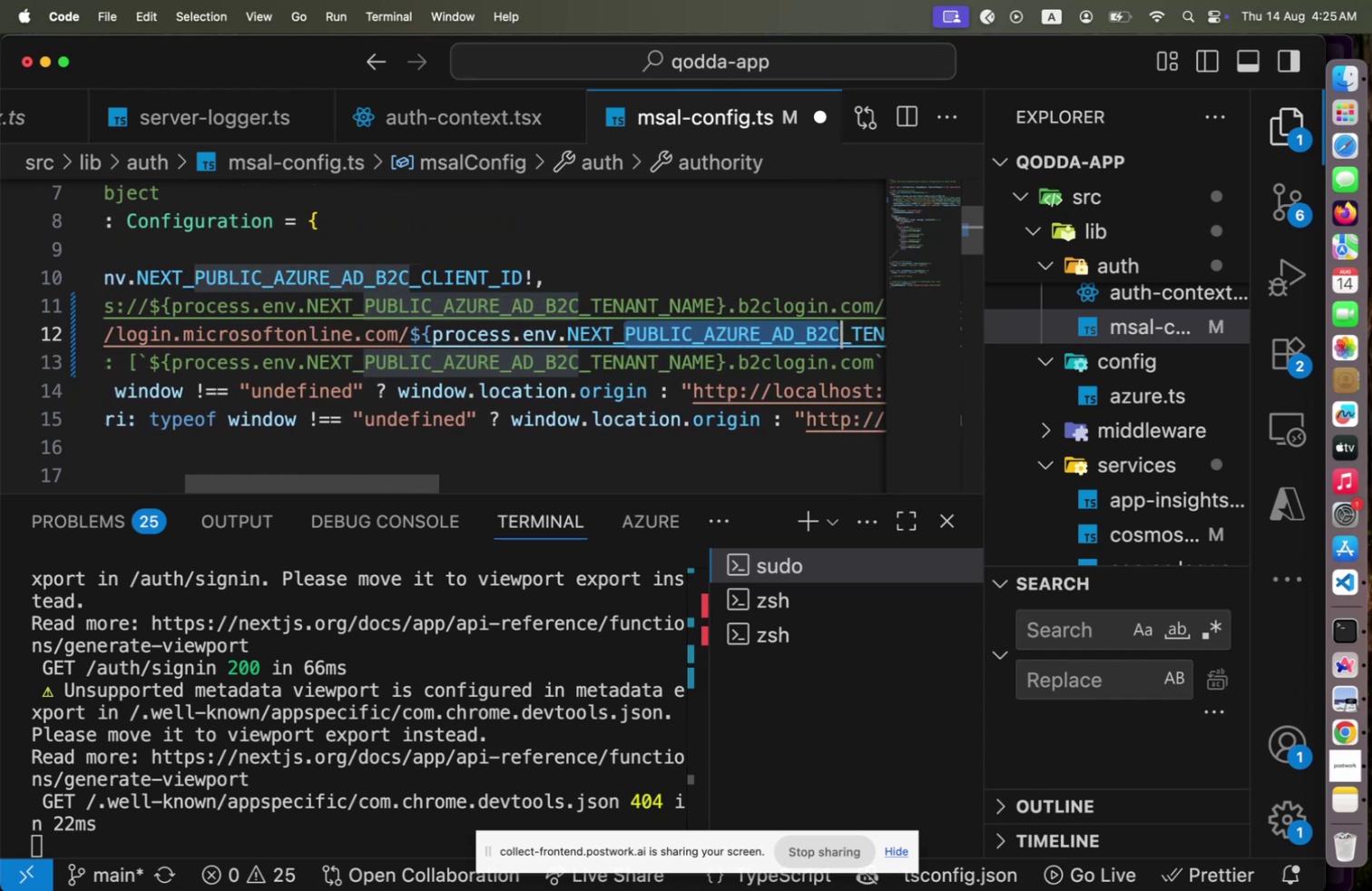 
key(Shift+ArrowLeft)
 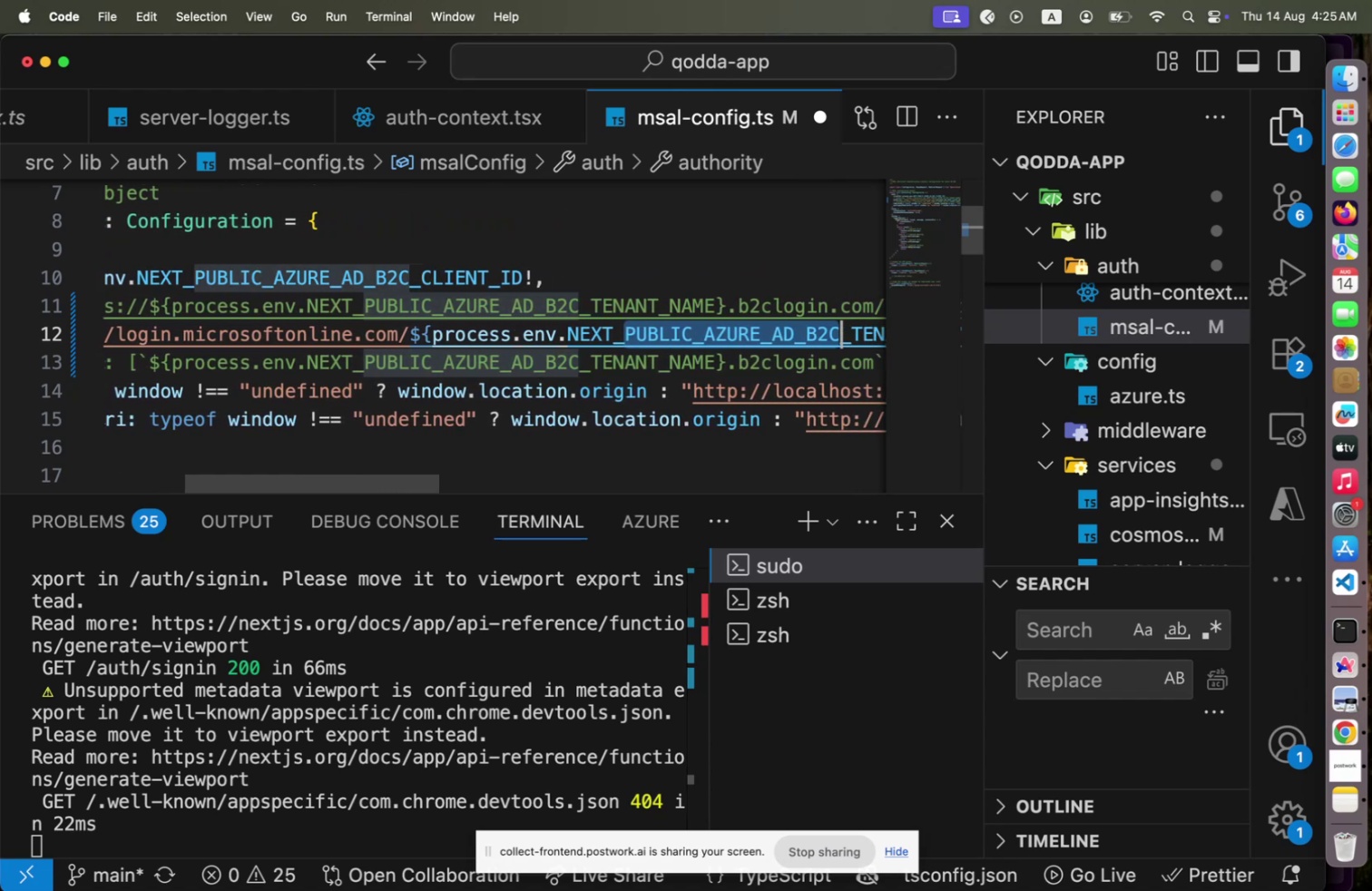 
key(Shift+ArrowLeft)
 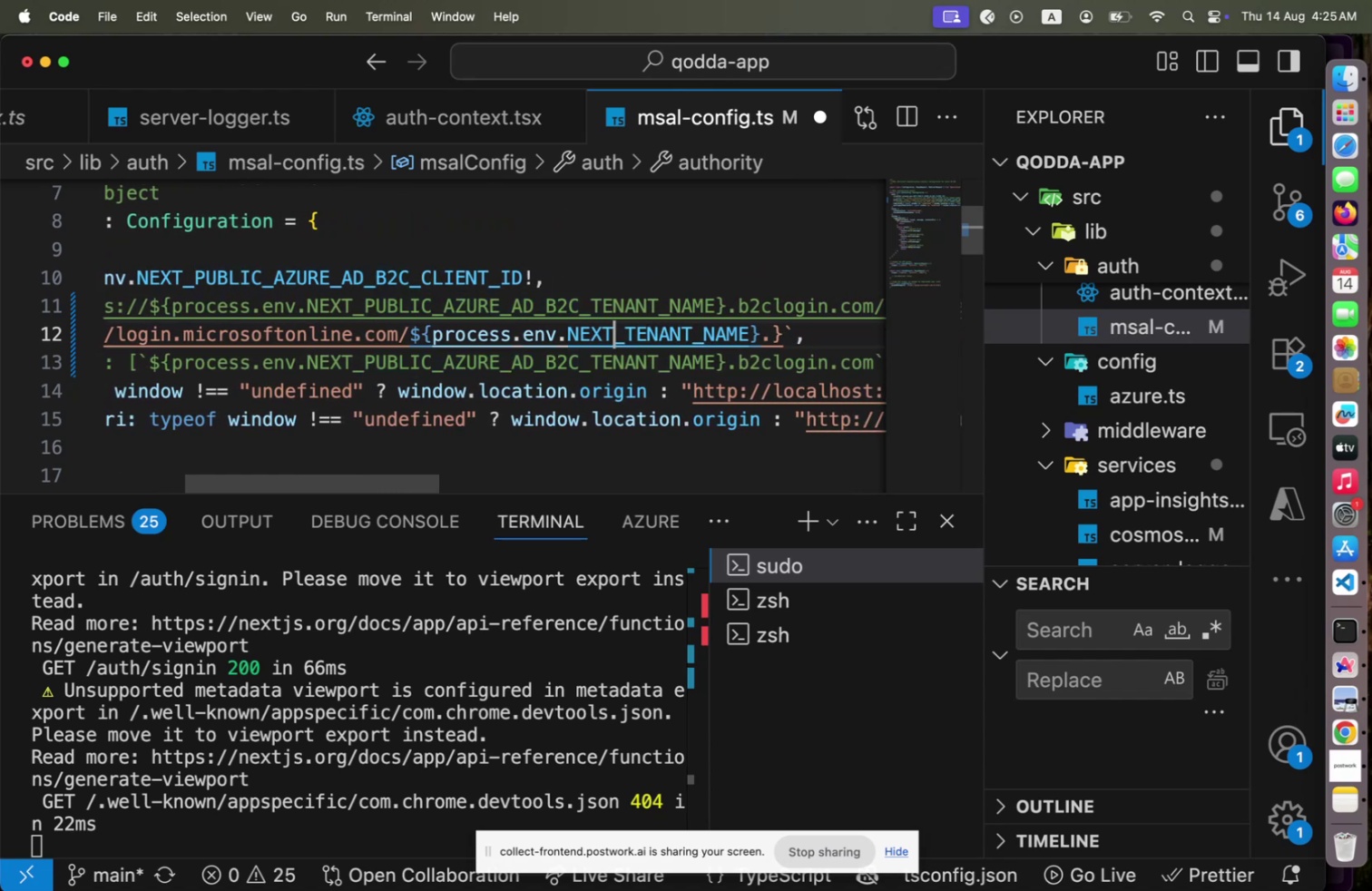 
key(Backspace)
key(Backspace)
key(Backspace)
key(Backspace)
key(Backspace)
key(Backspace)
type(AZUW)
key(Backspace)
type(RE)
 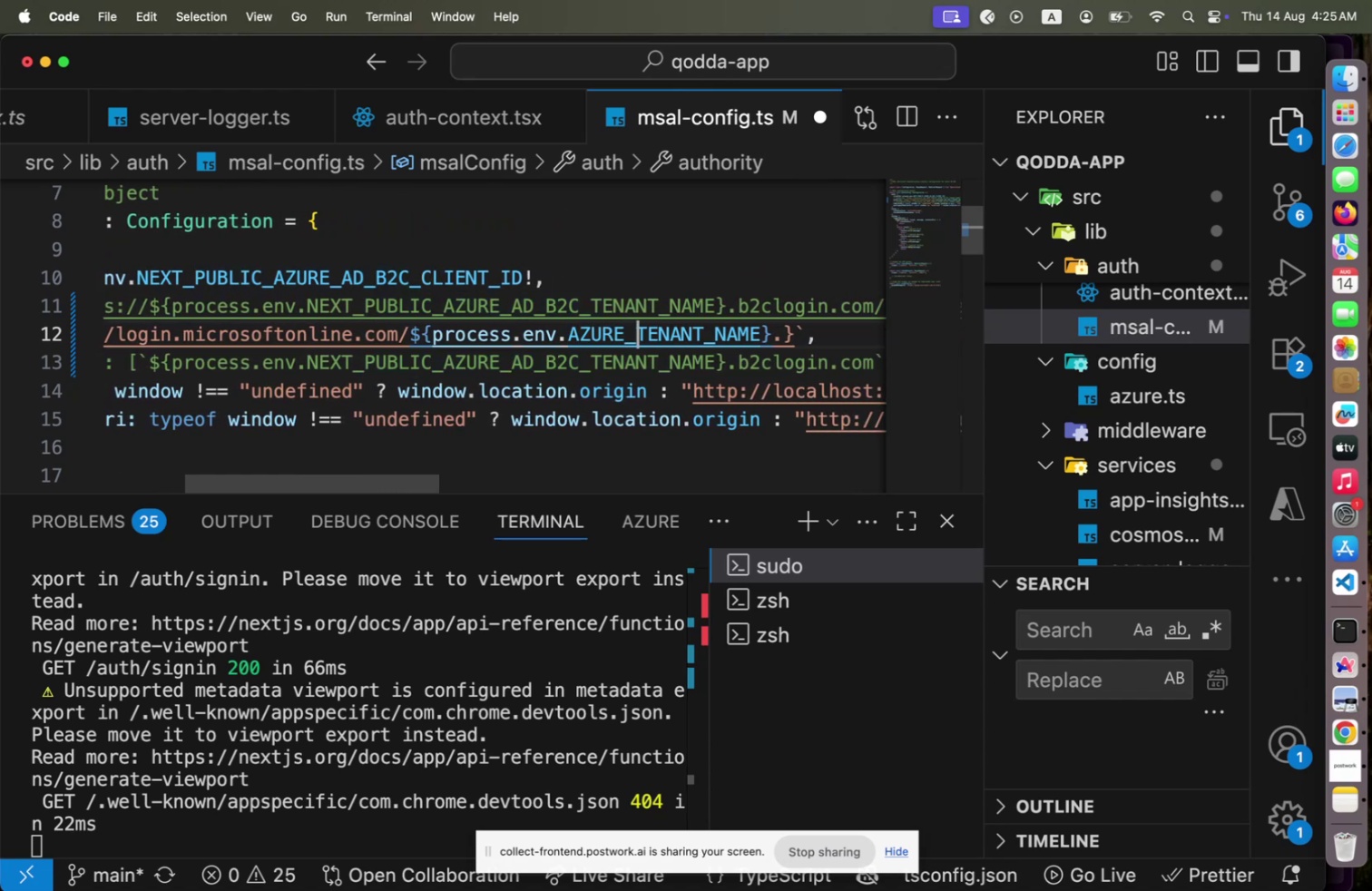 
 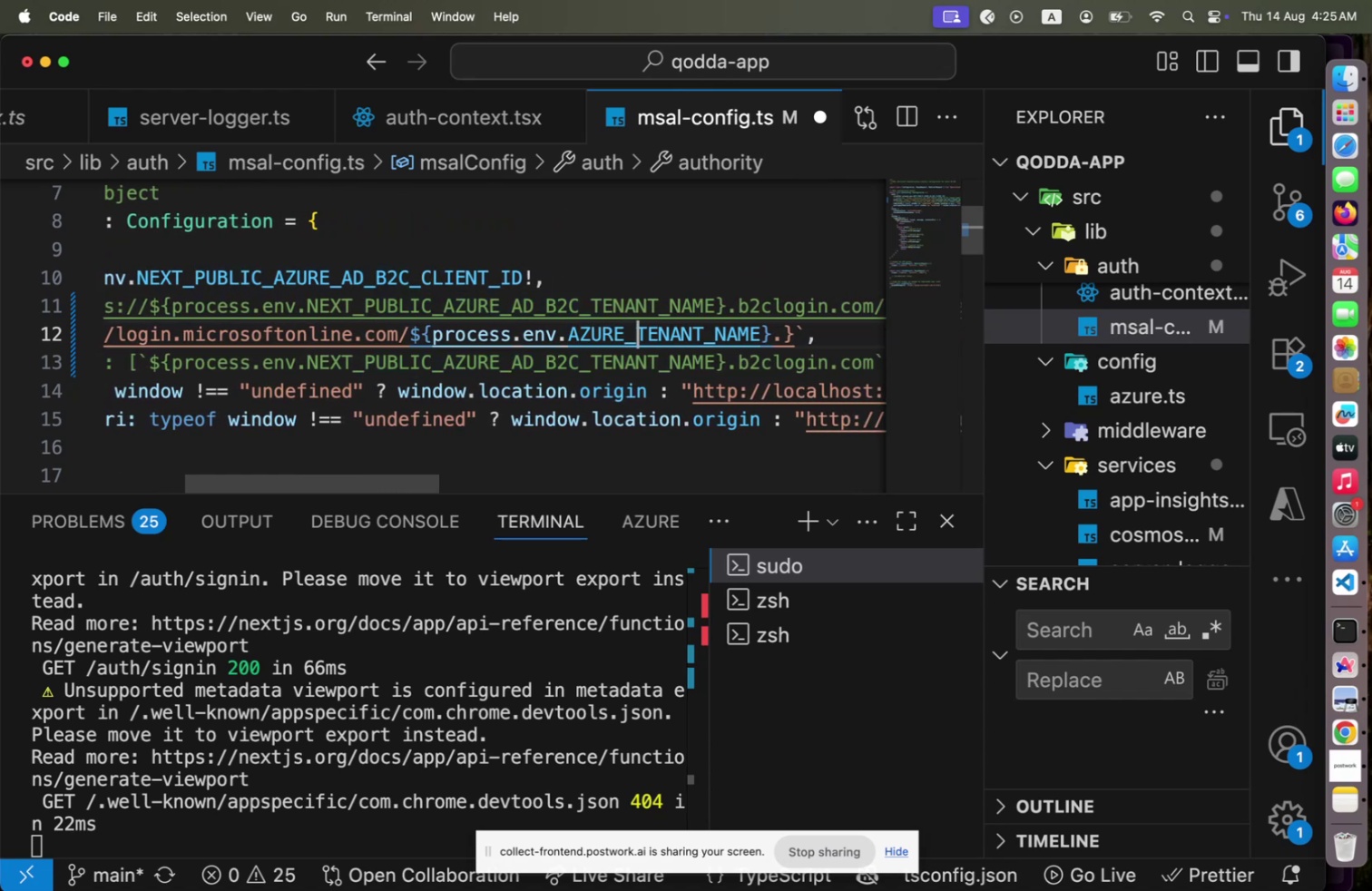 
hold_key(key=ArrowRight, duration=1.01)
 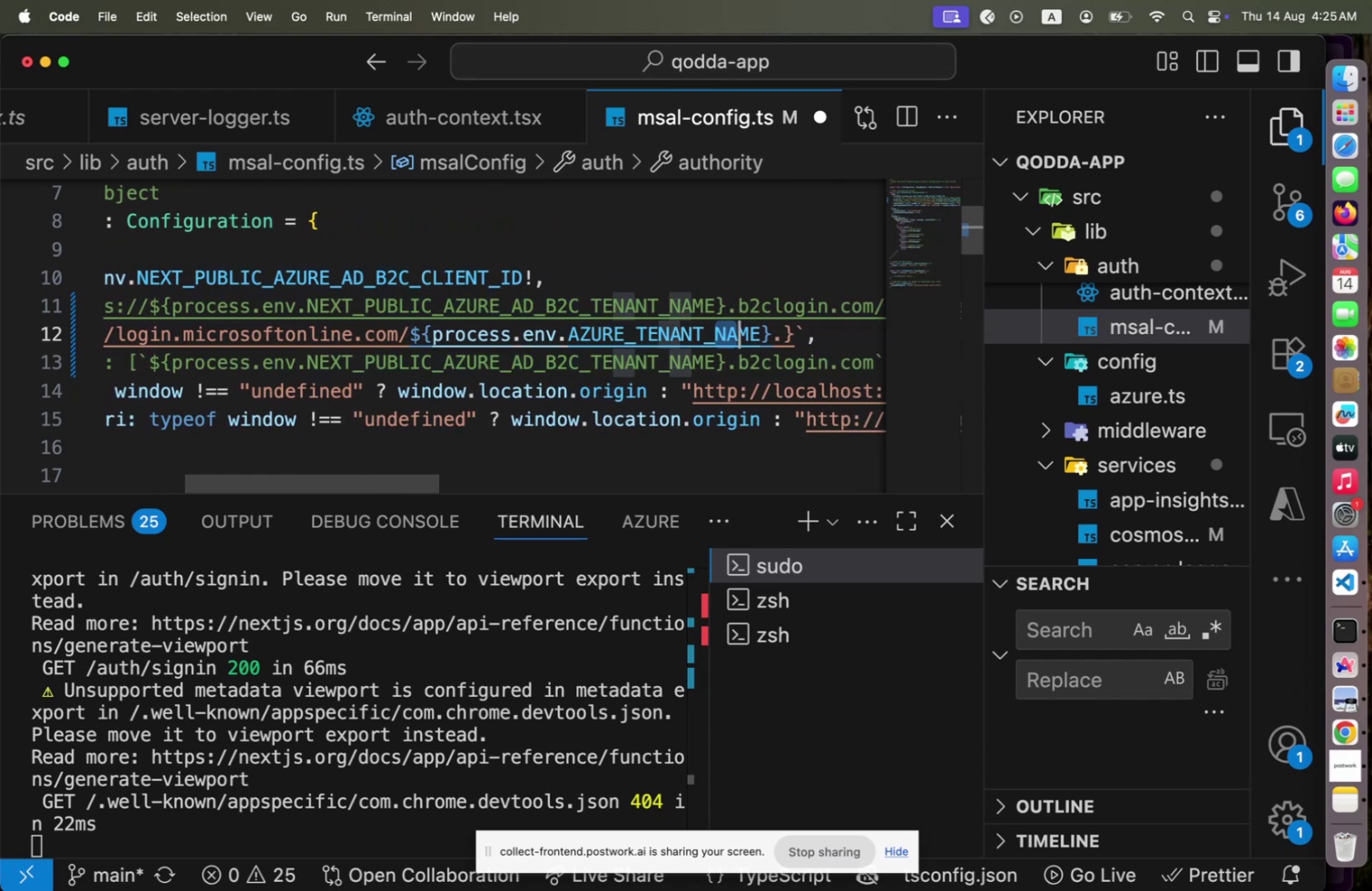 
key(Shift+ArrowRight)
 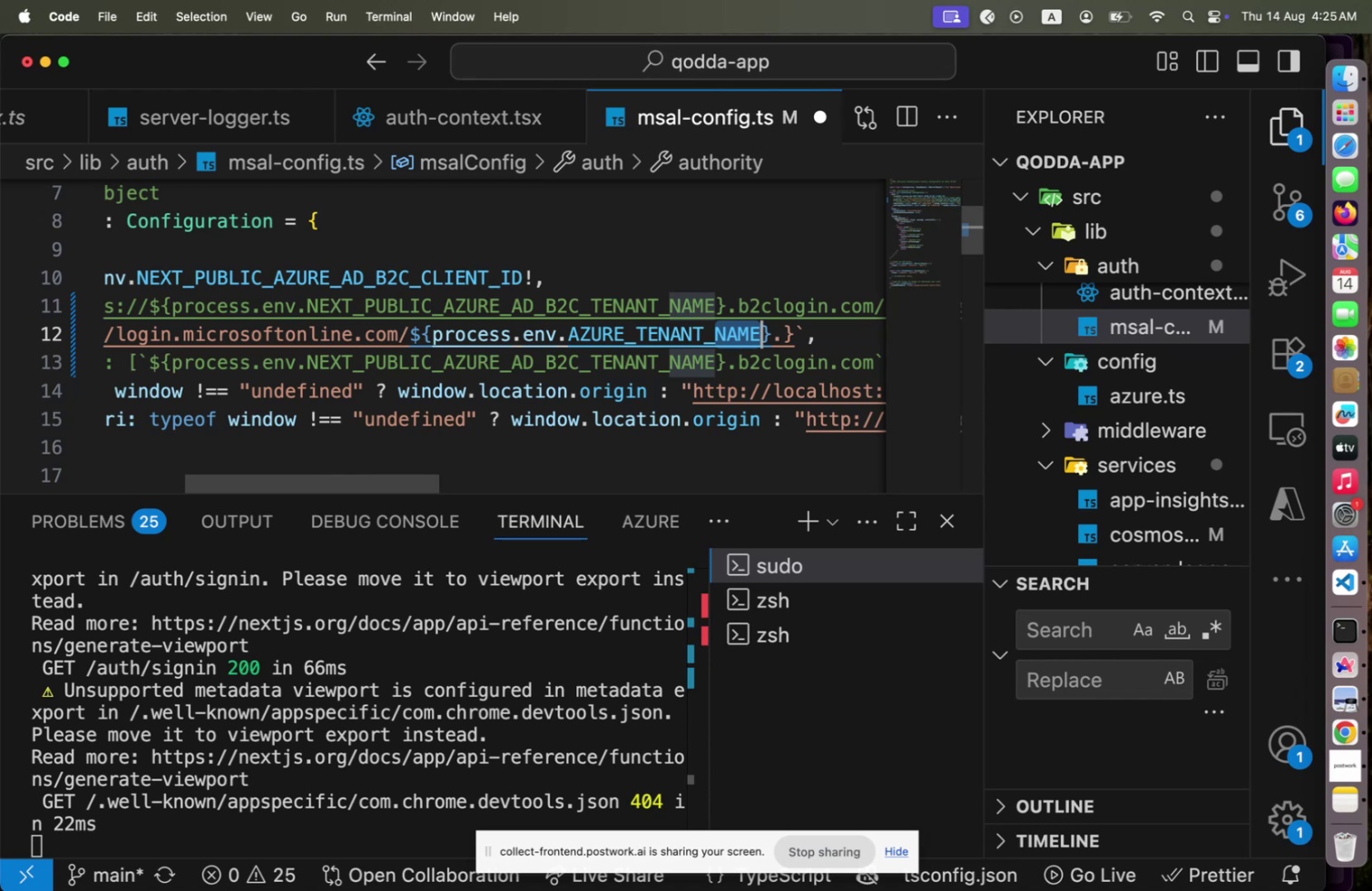 
key(Shift+ArrowRight)
 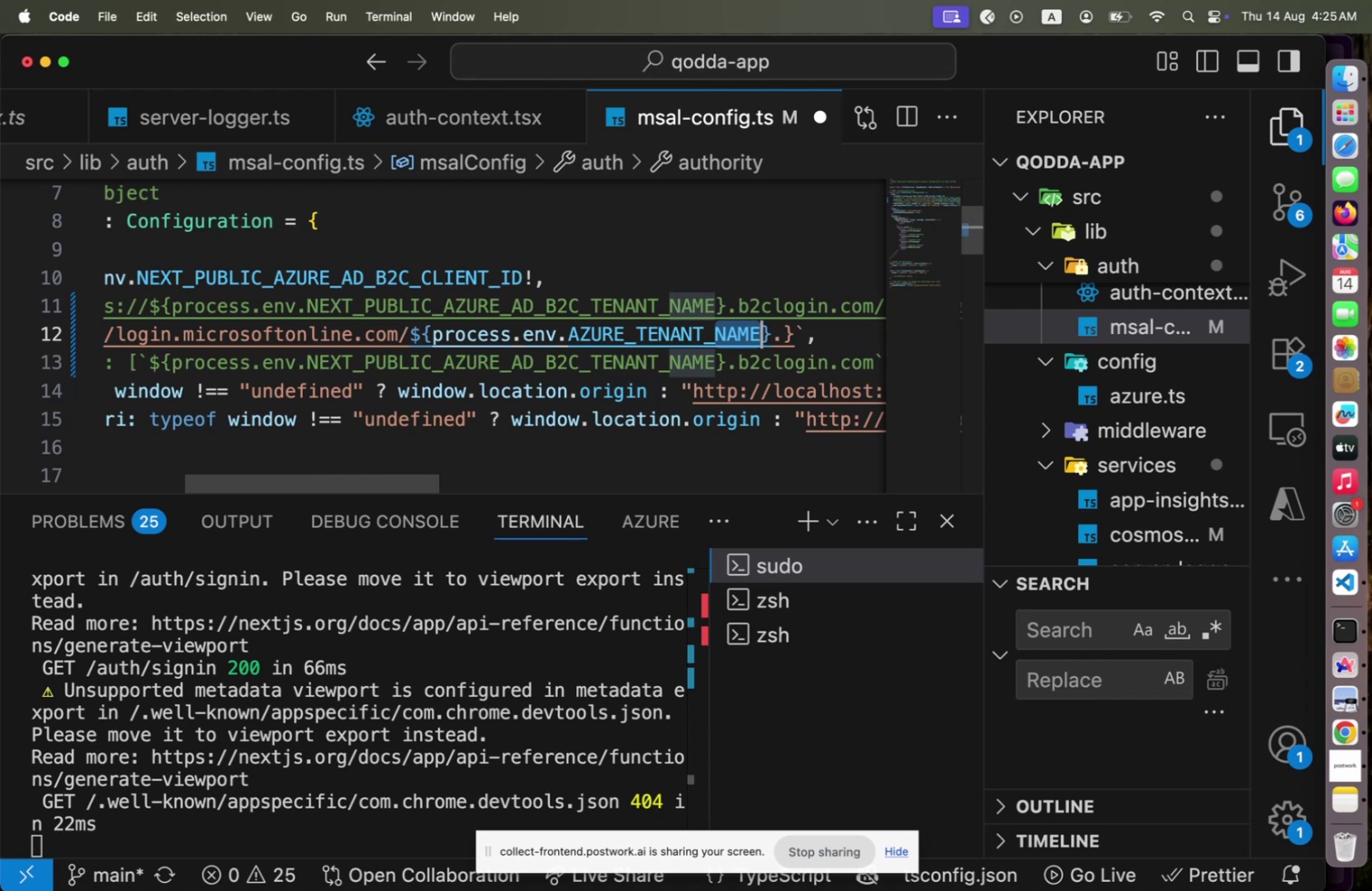 
key(Shift+ArrowRight)
 